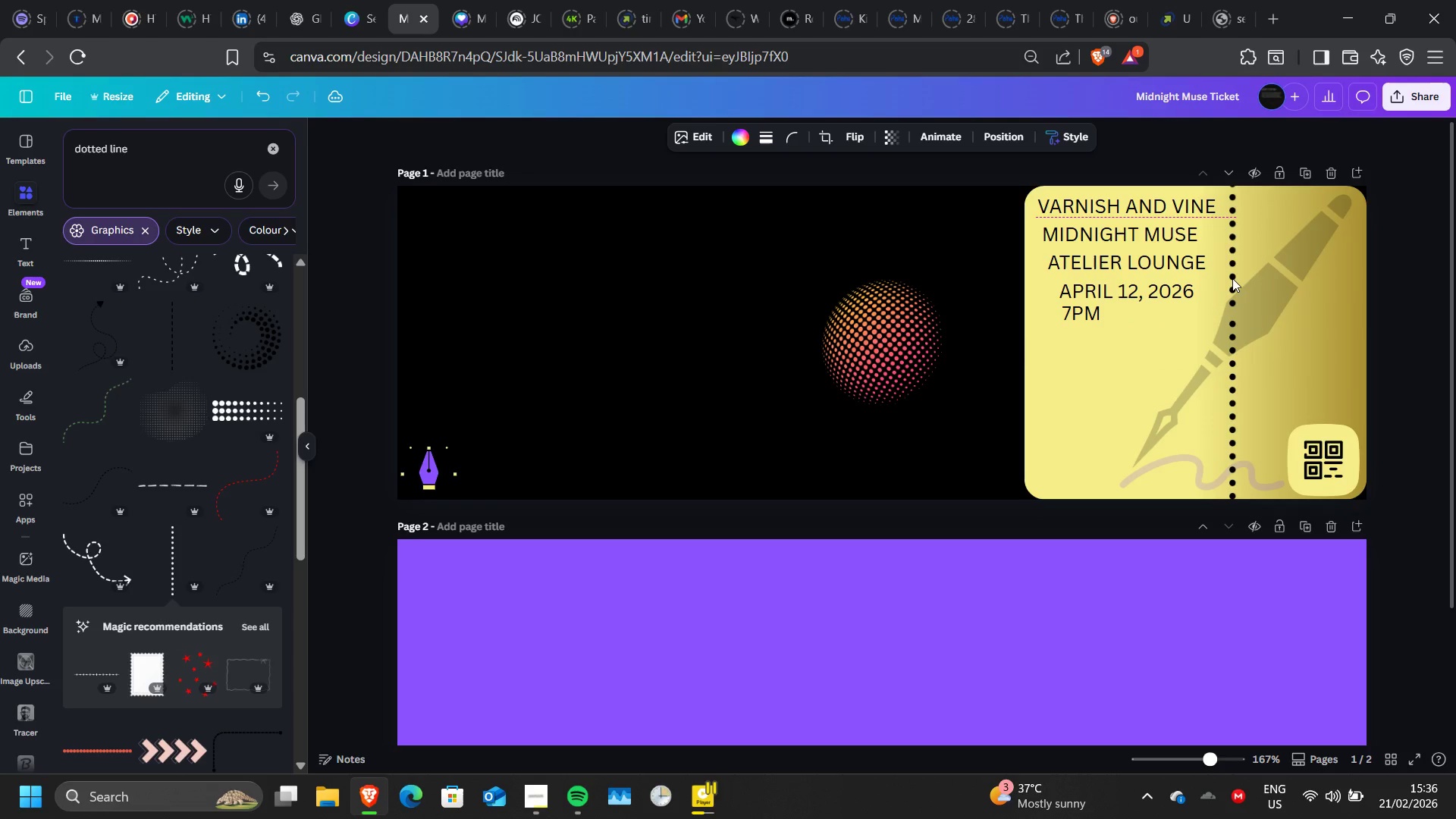 
key(ArrowUp)
 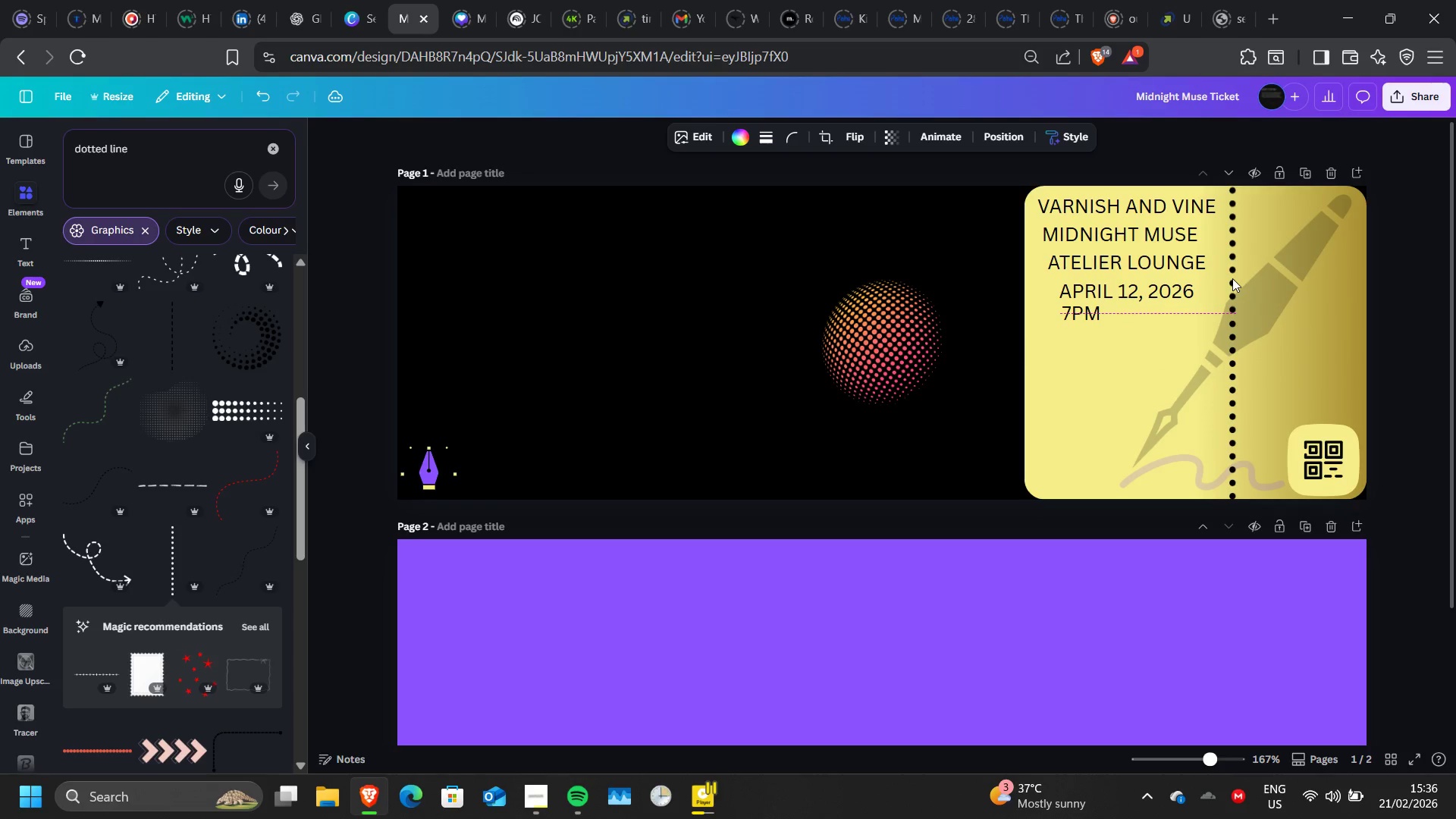 
key(ArrowDown)
 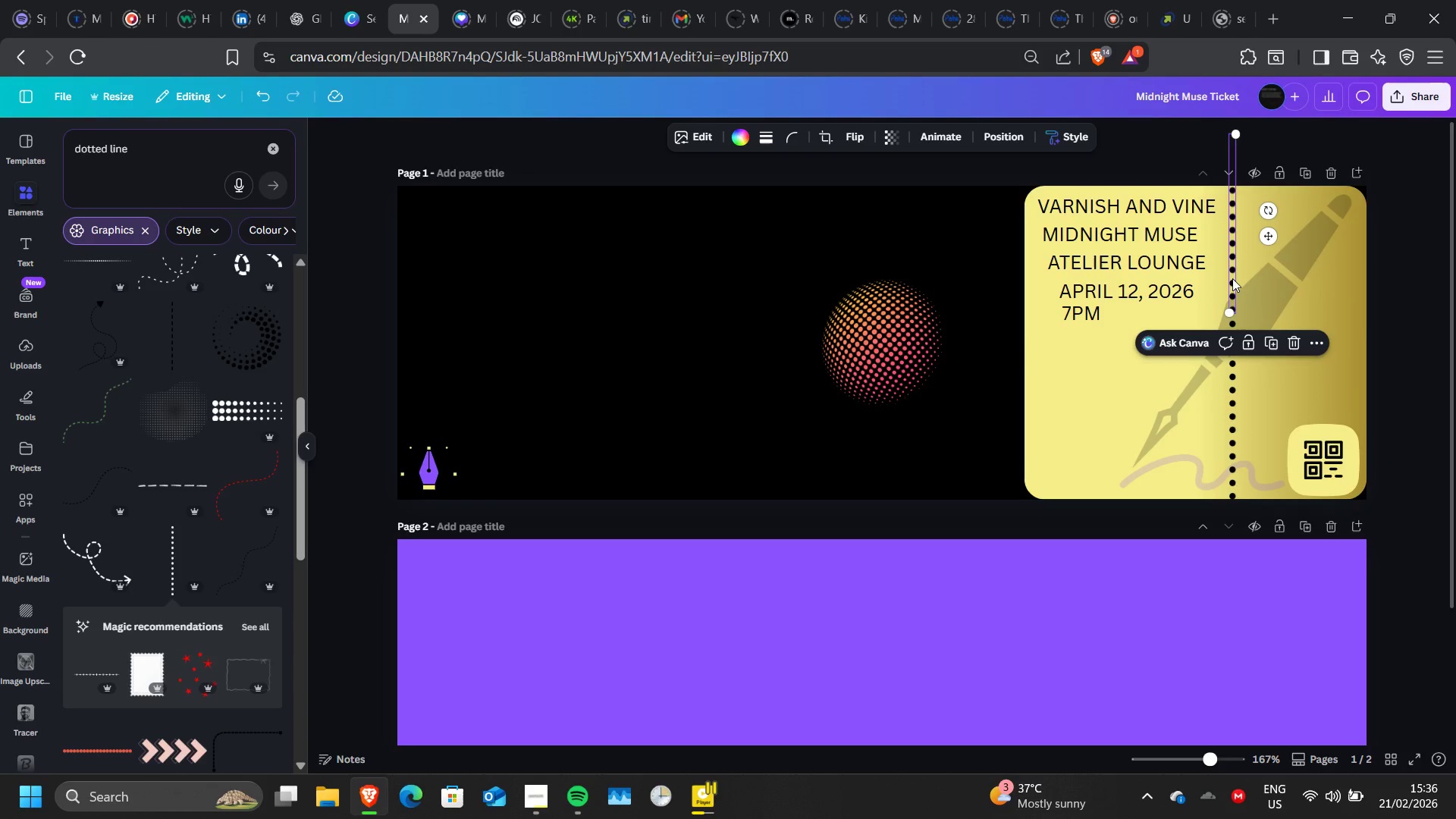 
key(ArrowDown)
 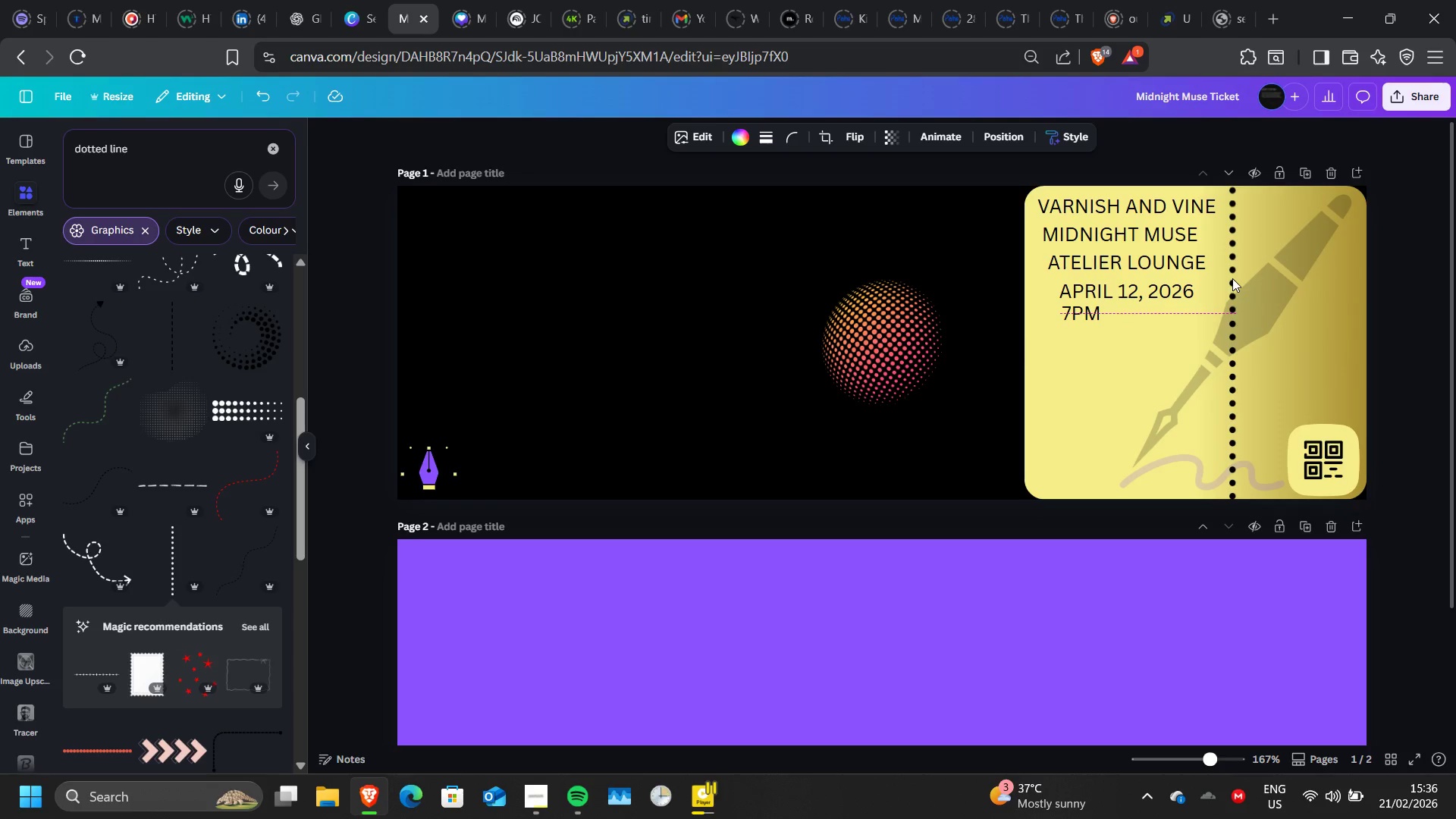 
key(ArrowUp)
 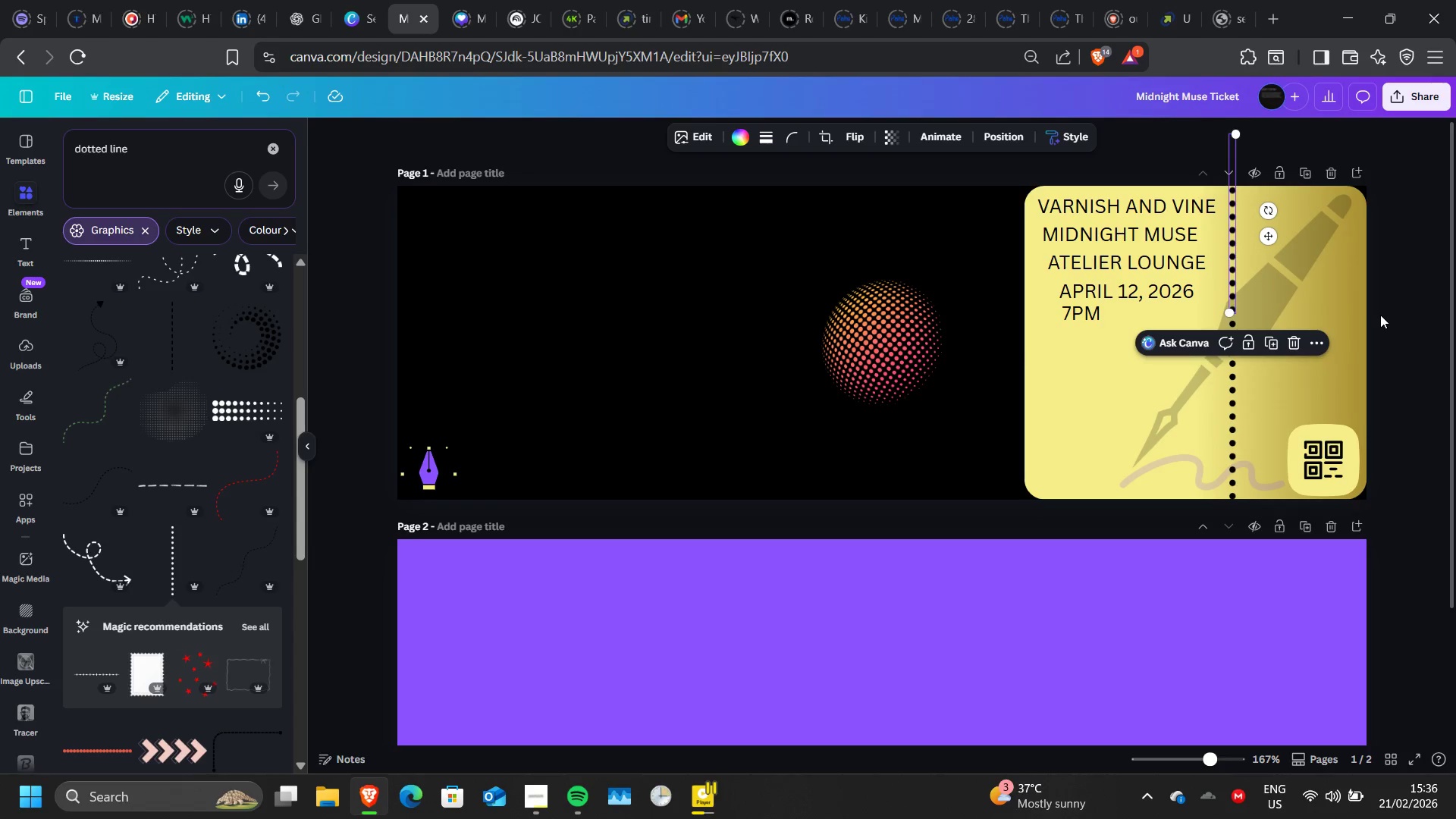 
left_click([1380, 315])
 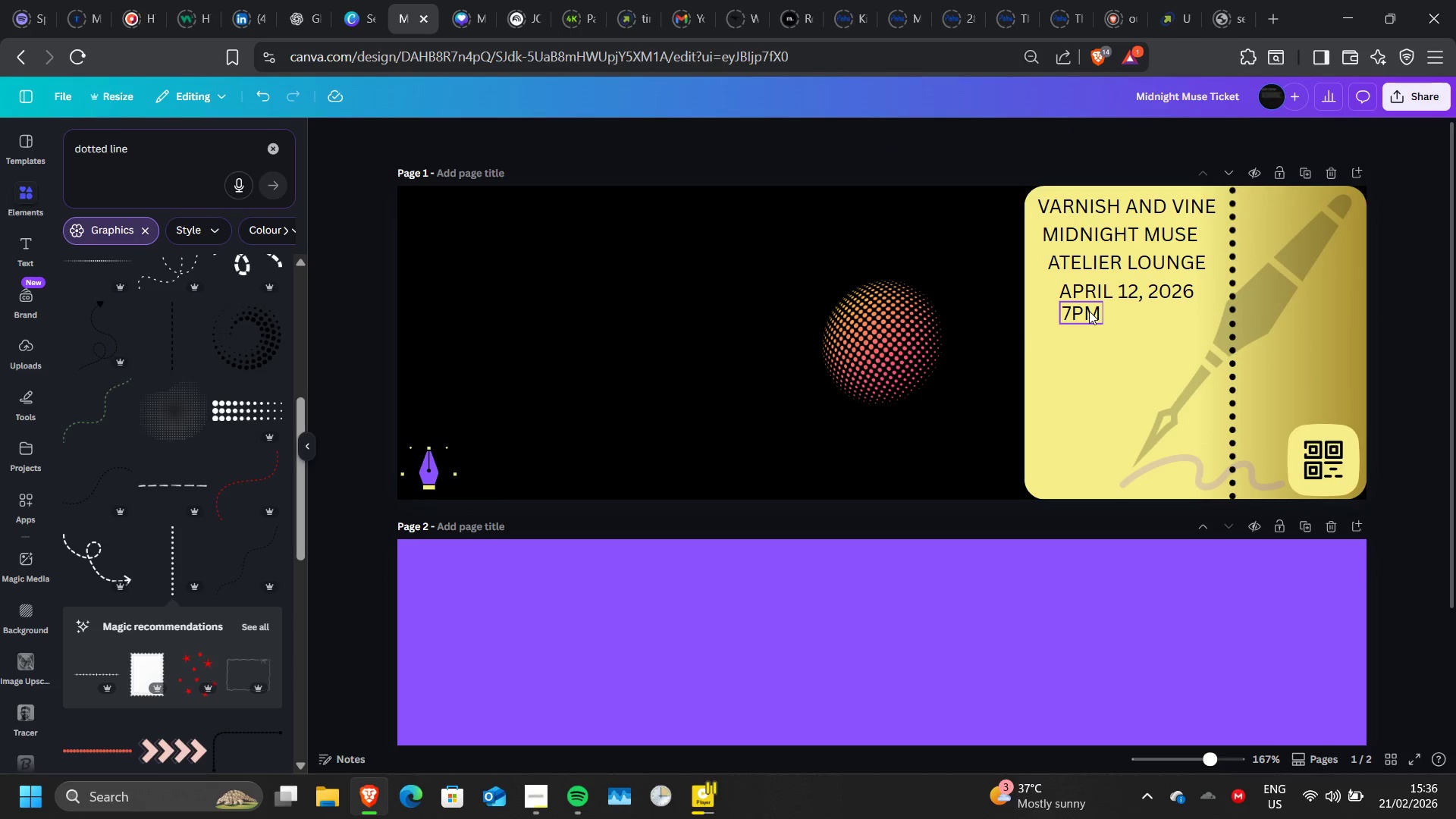 
wait(12.28)
 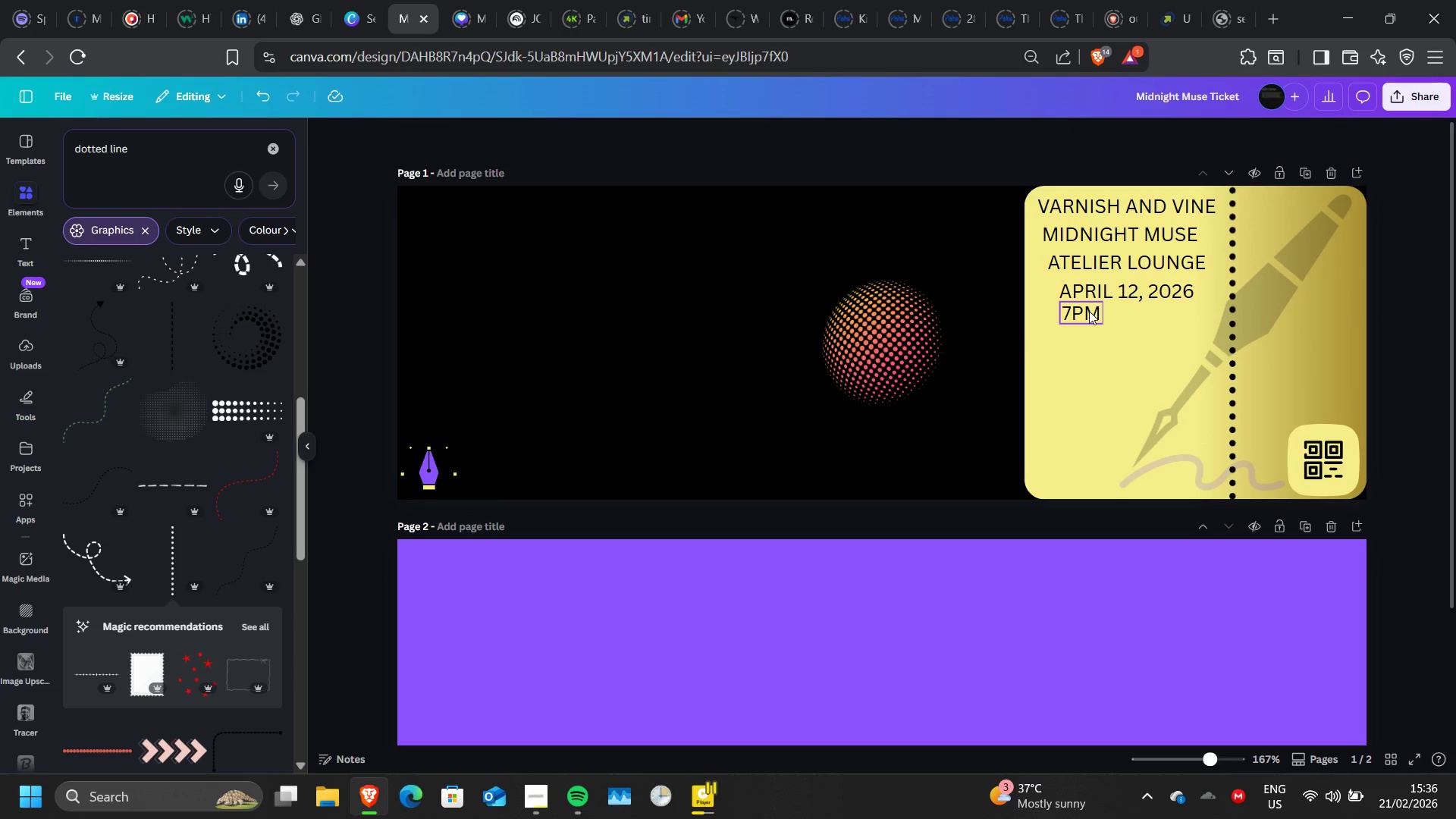 
left_click([1097, 300])
 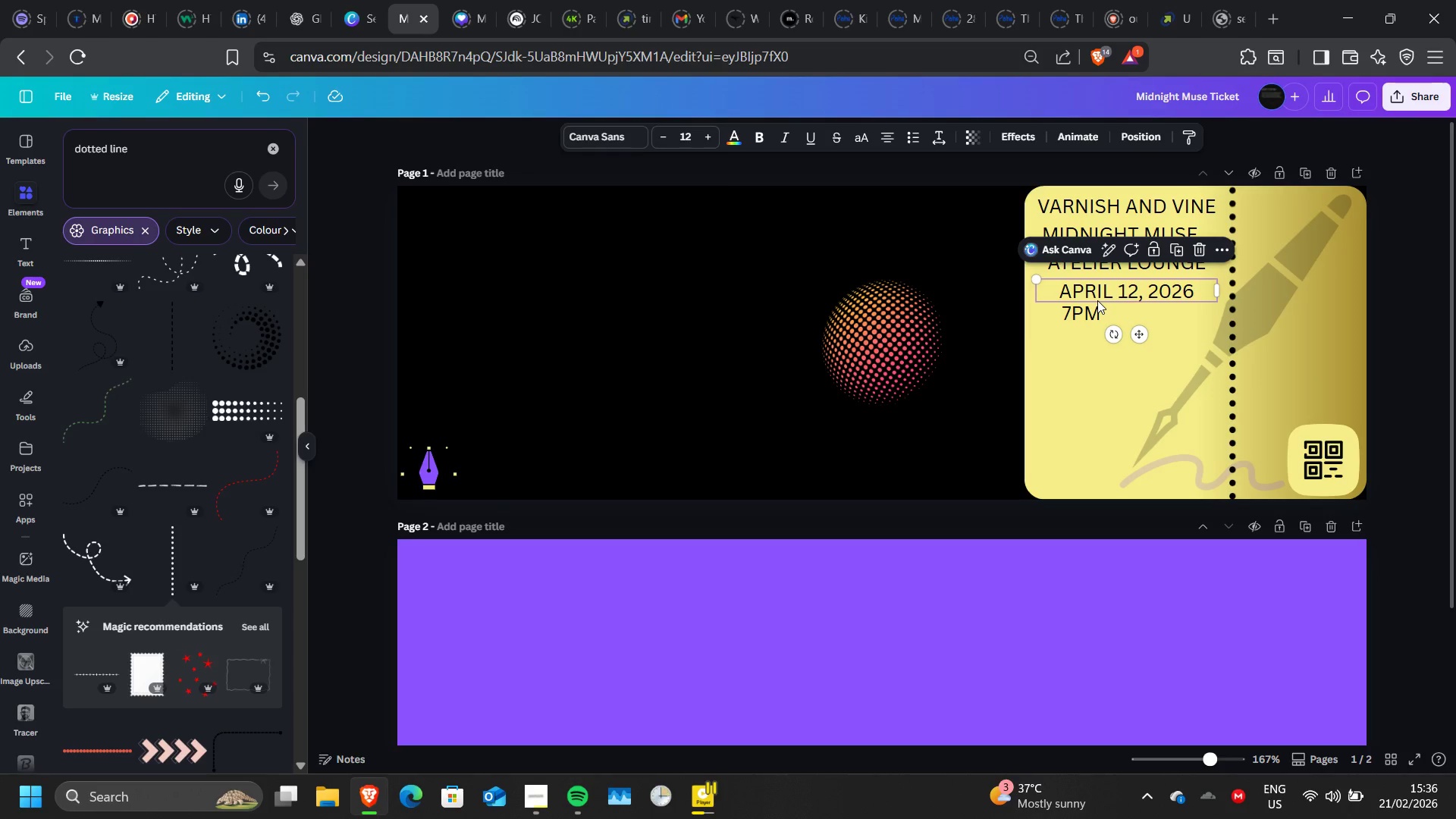 
wait(6.47)
 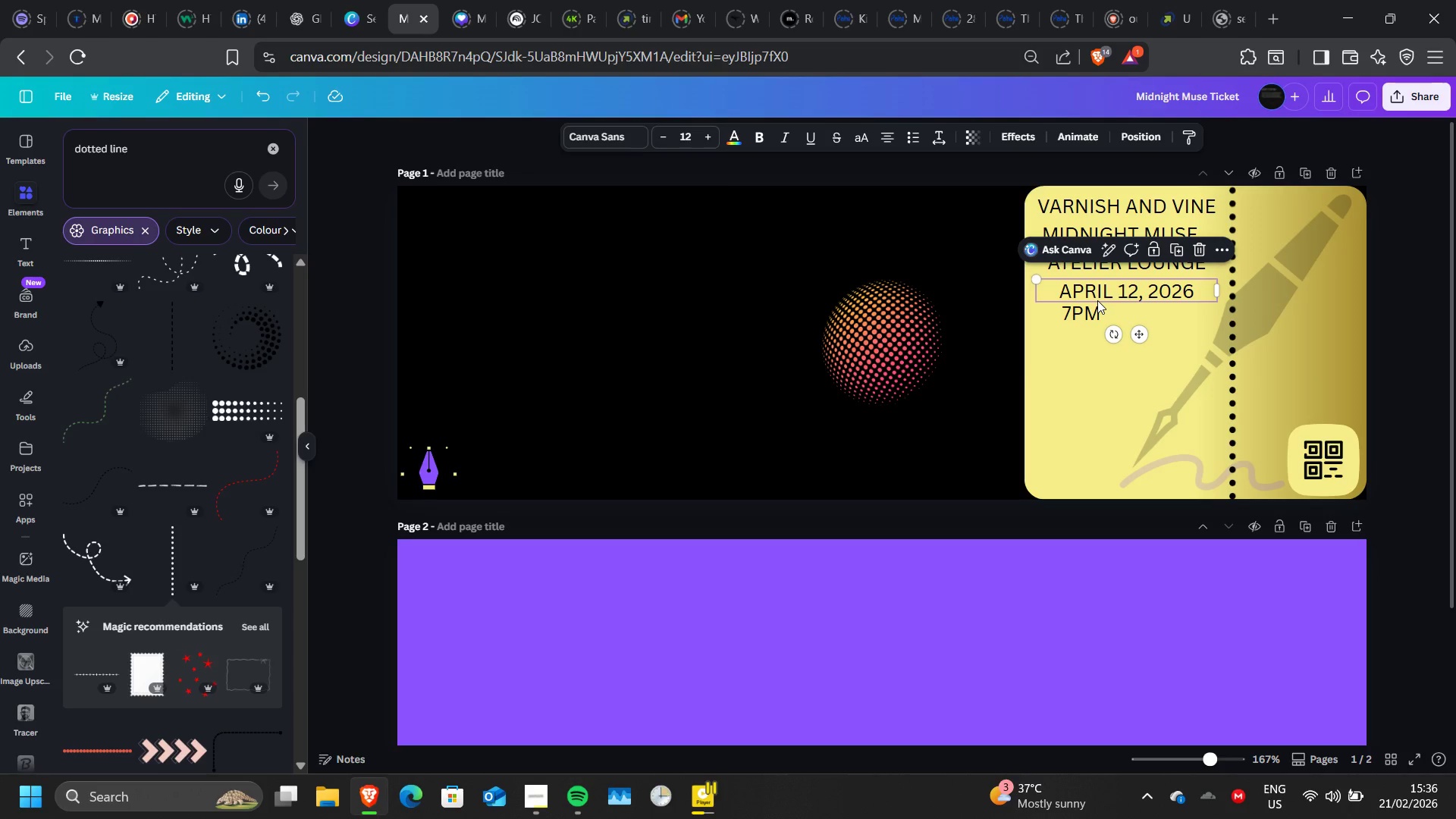 
left_click([1181, 249])
 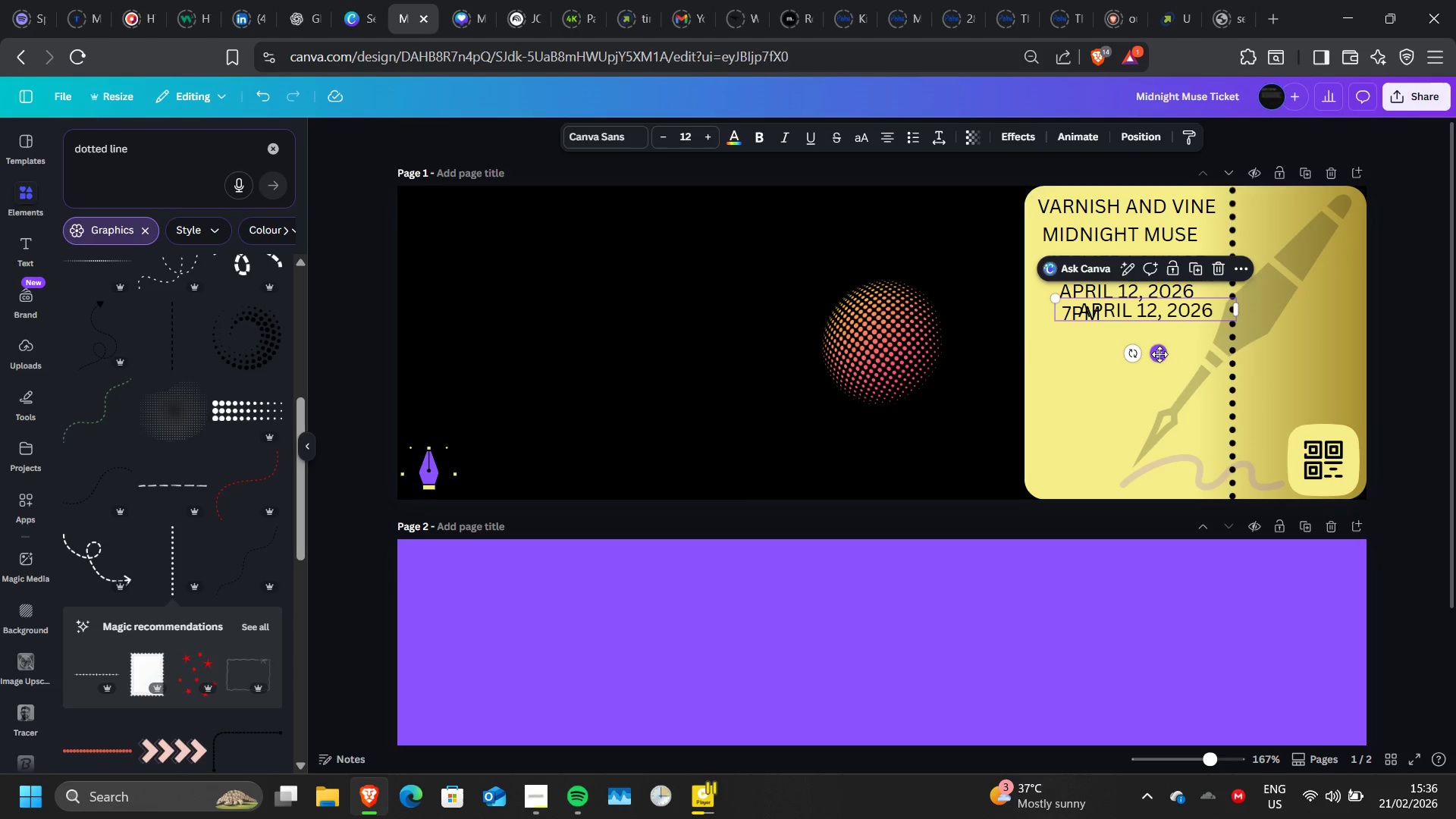 
left_click_drag(start_coordinate=[1159, 354], to_coordinate=[1314, 433])
 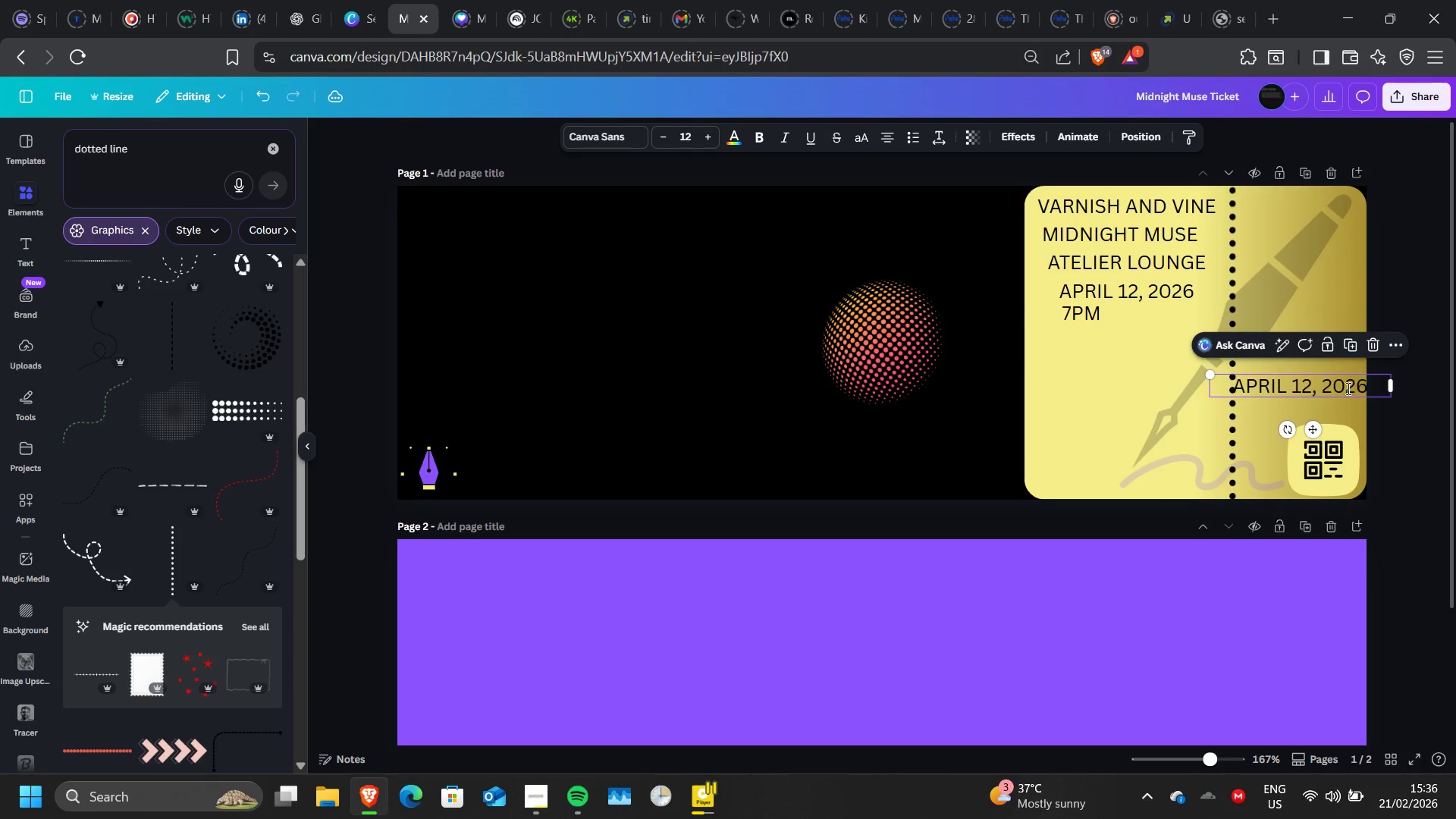 
double_click([1347, 388])
 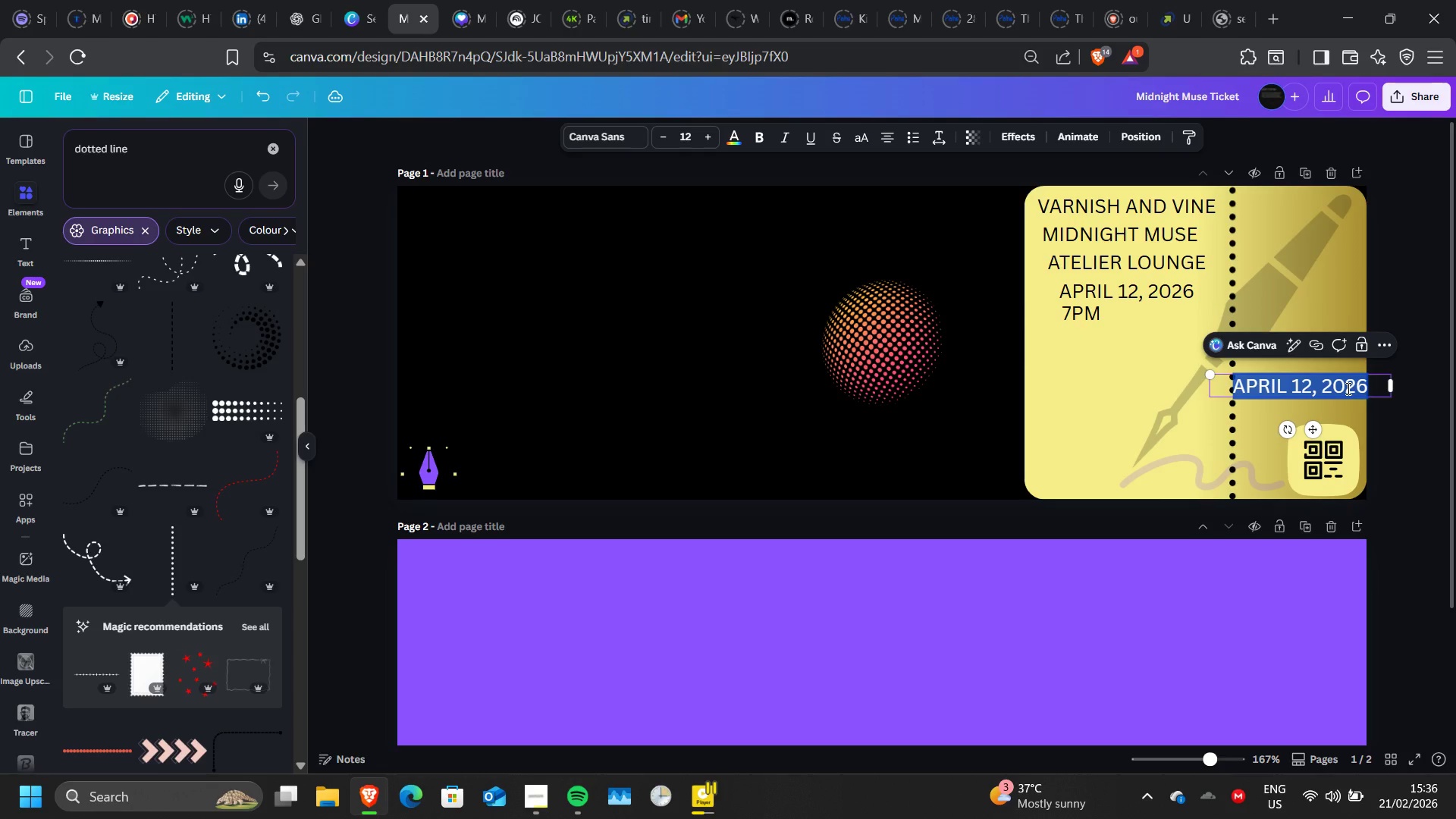 
triple_click([1347, 388])
 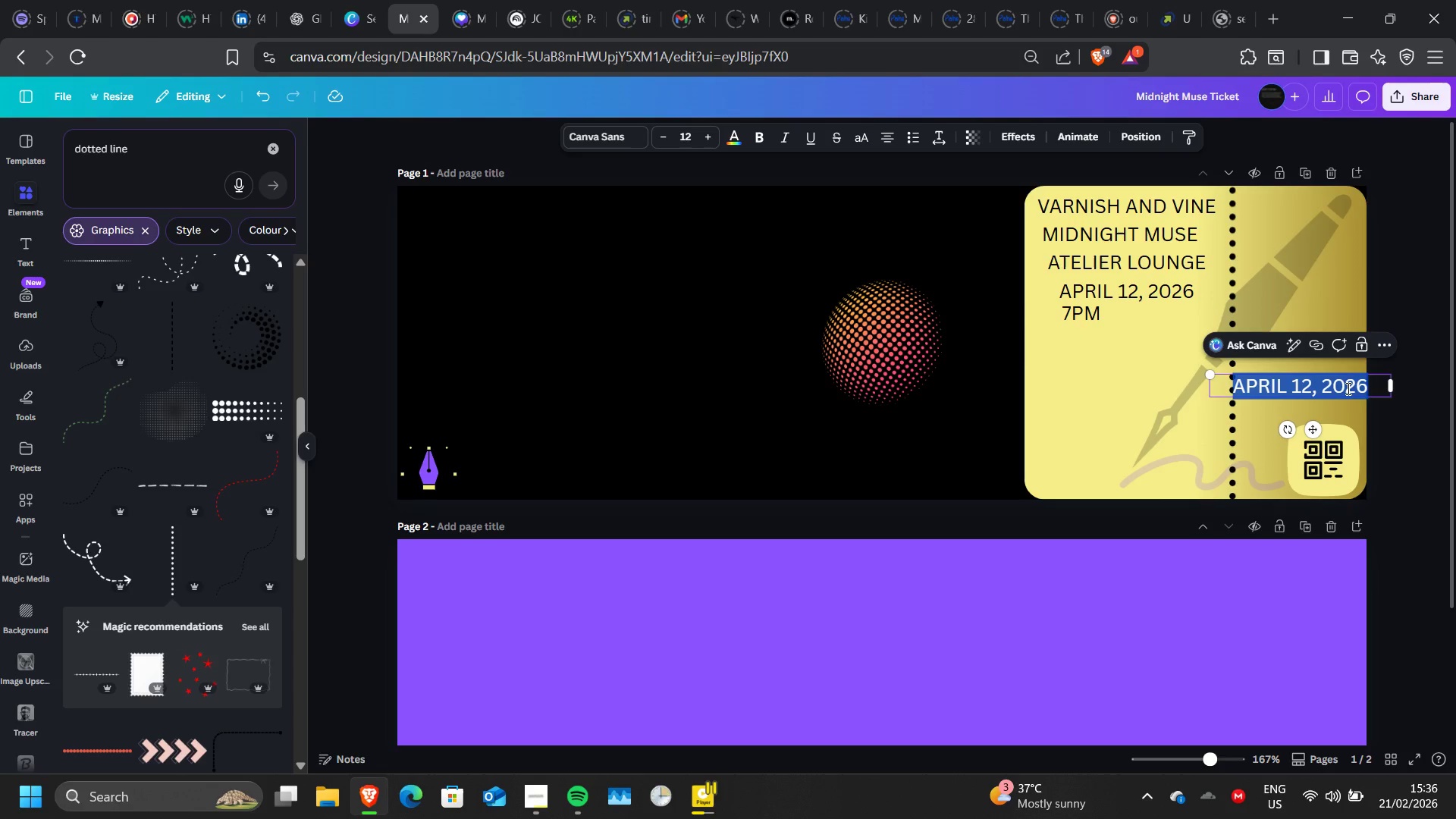 
type(SCAN )
 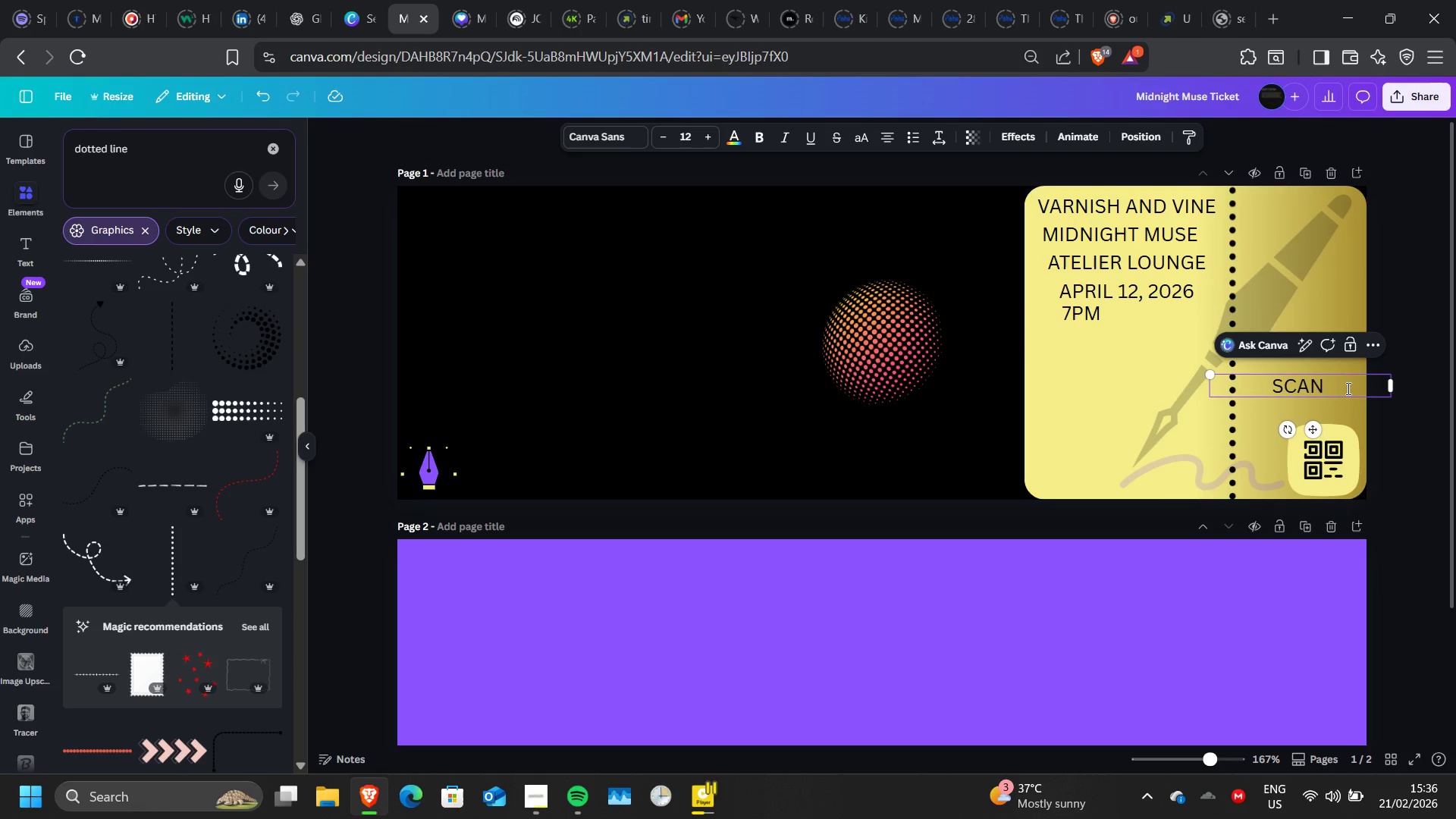 
type(ME)
 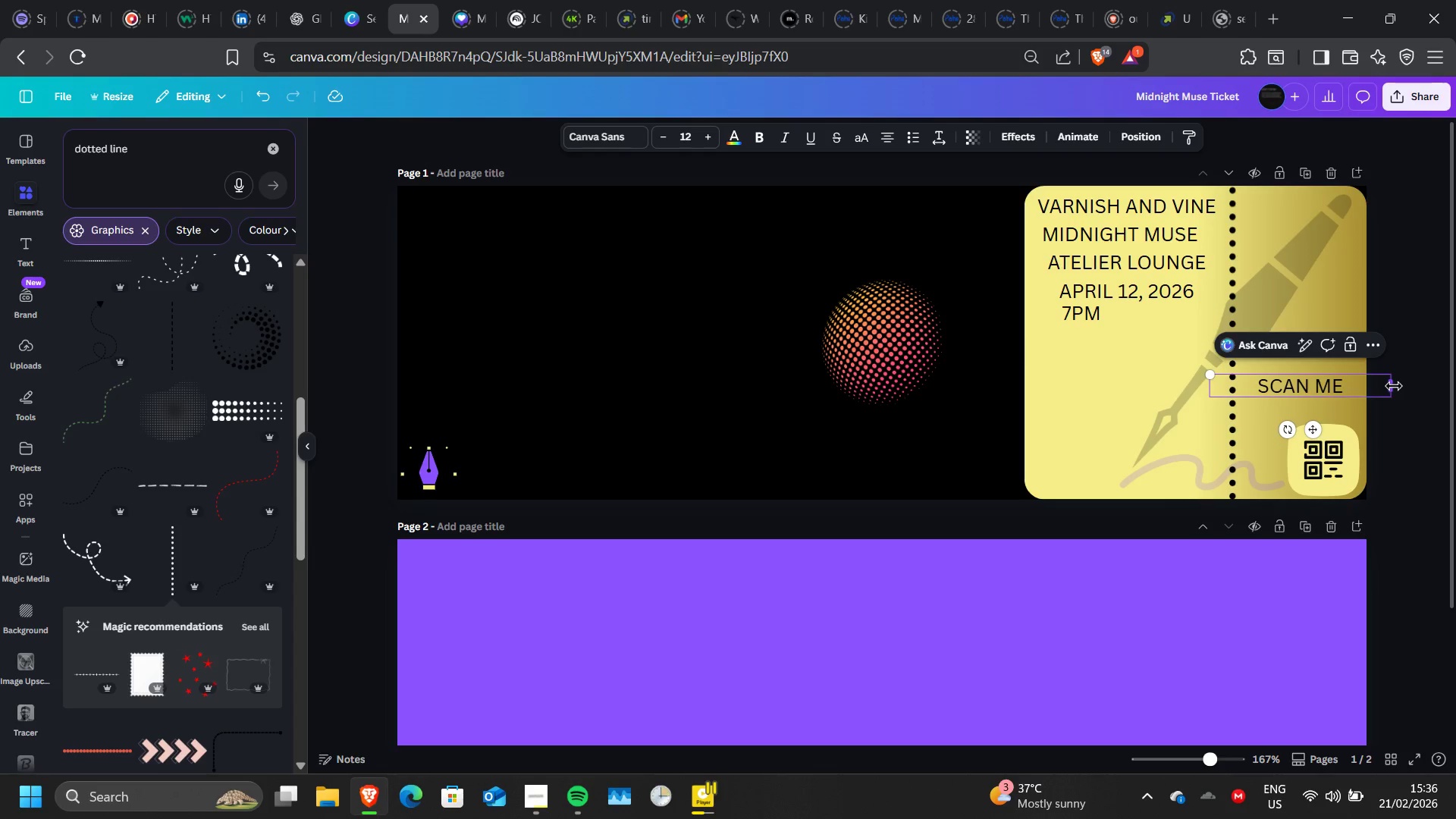 
left_click_drag(start_coordinate=[1394, 386], to_coordinate=[1308, 390])
 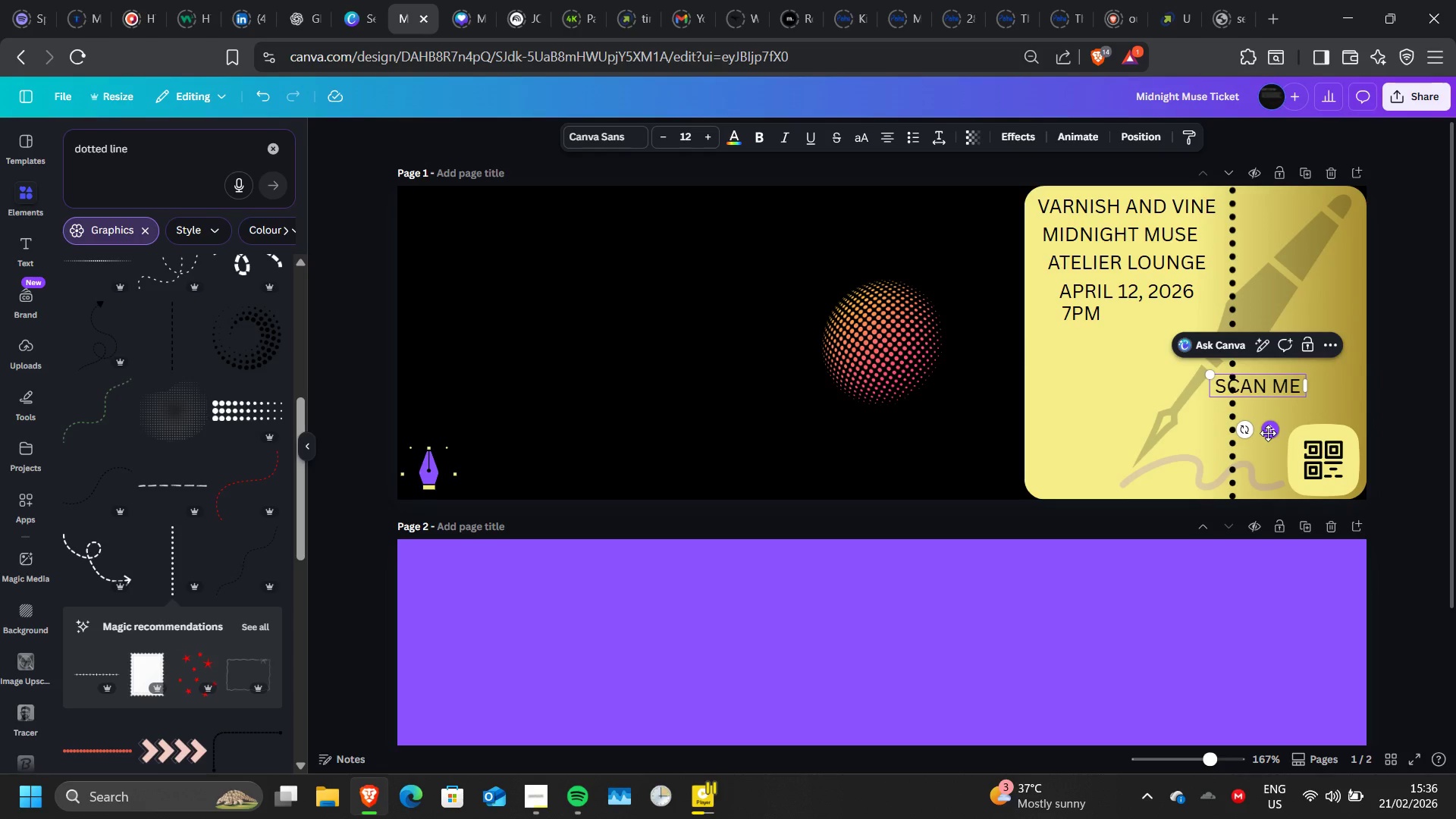 
left_click_drag(start_coordinate=[1268, 433], to_coordinate=[1321, 462])
 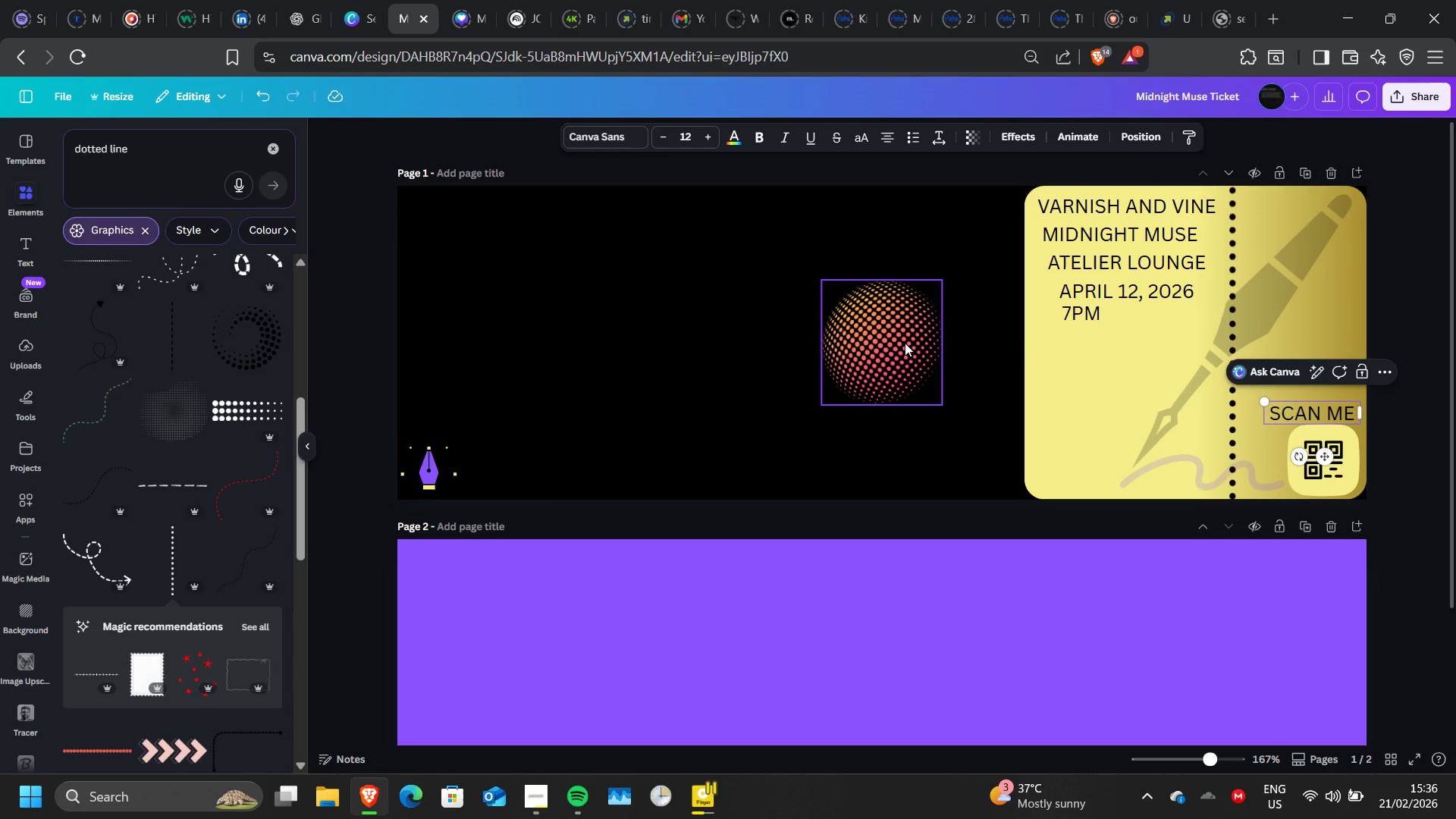 
left_click([905, 343])
 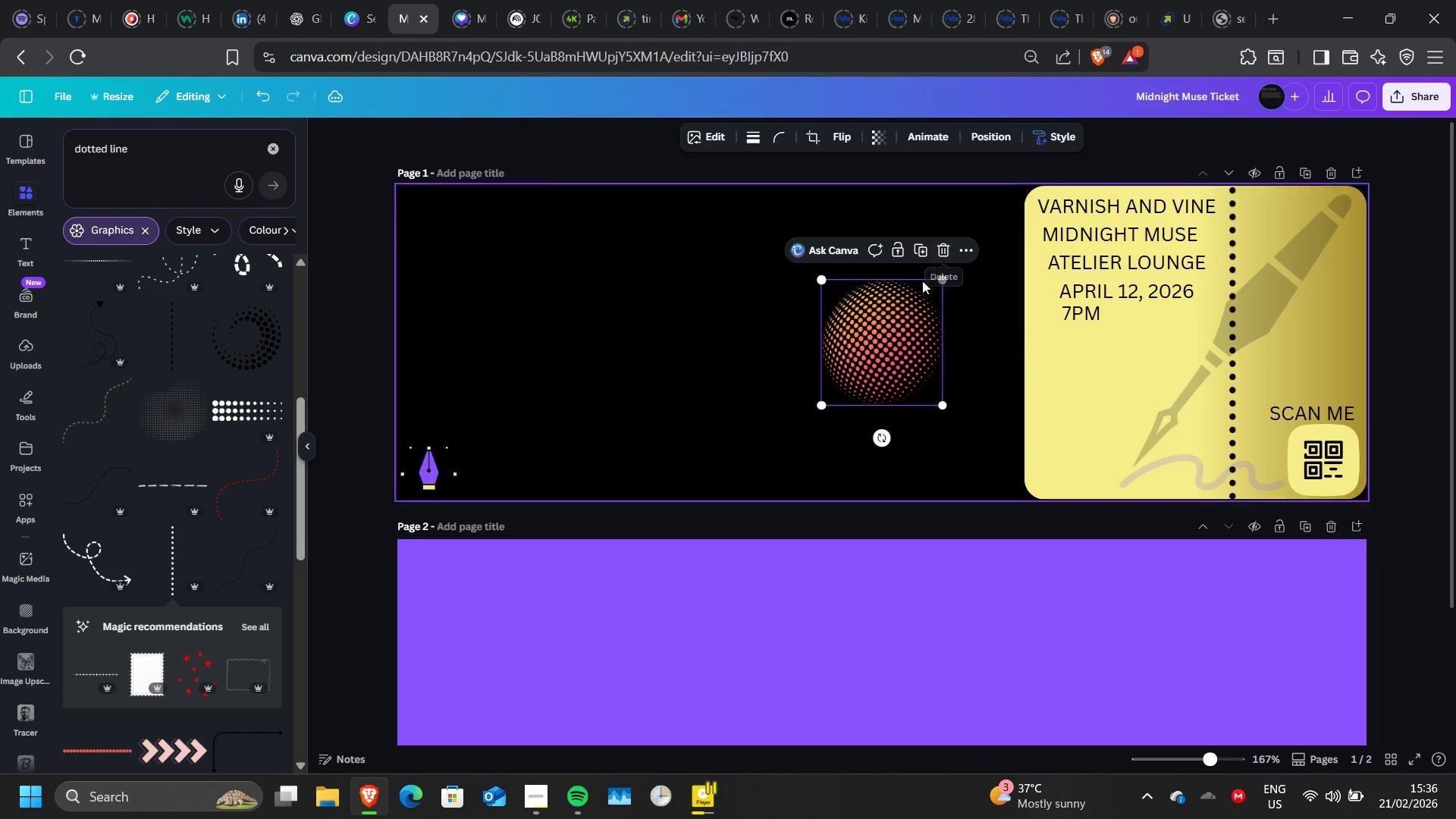 
left_click([945, 255])
 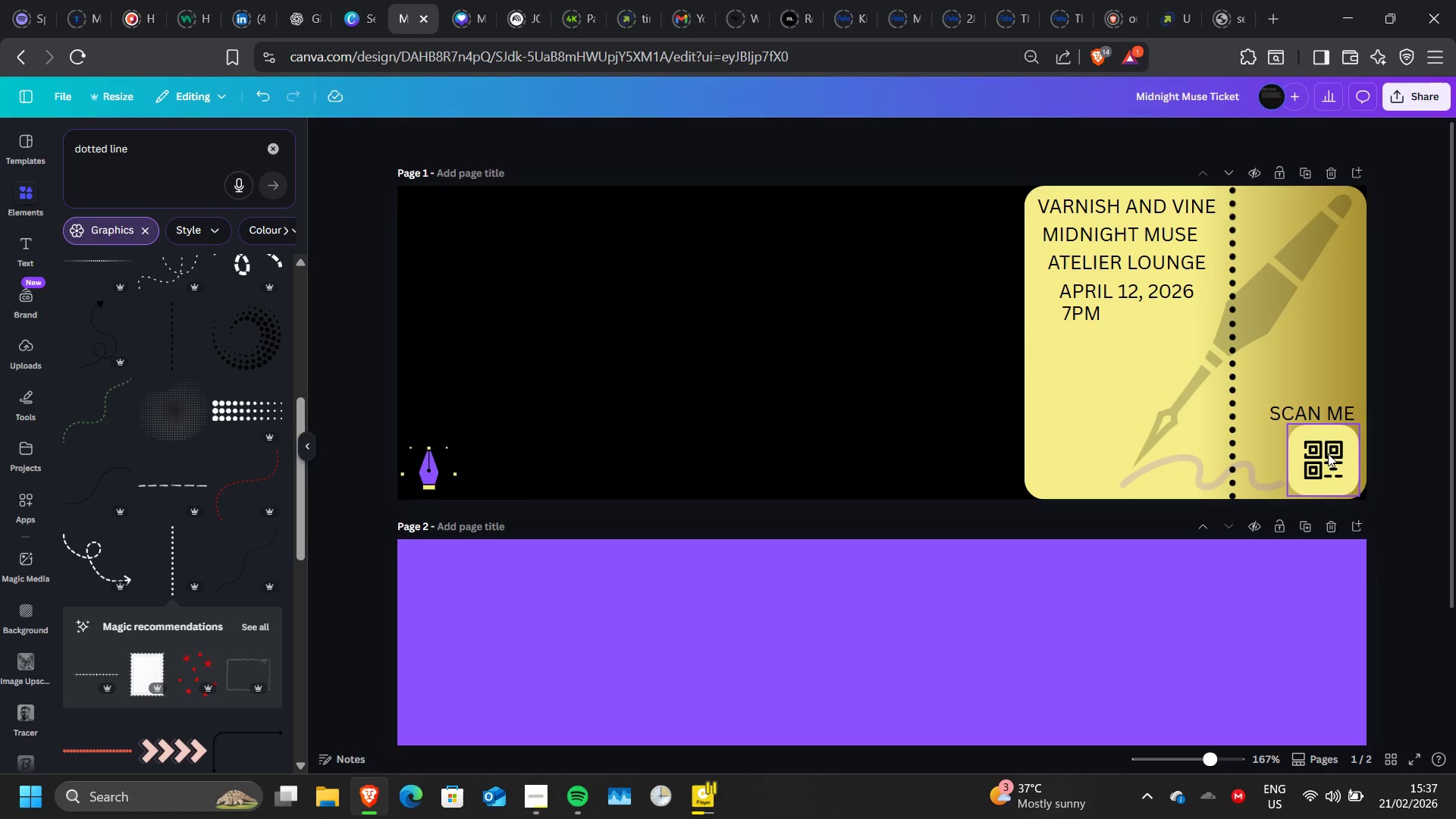 
left_click([1328, 453])
 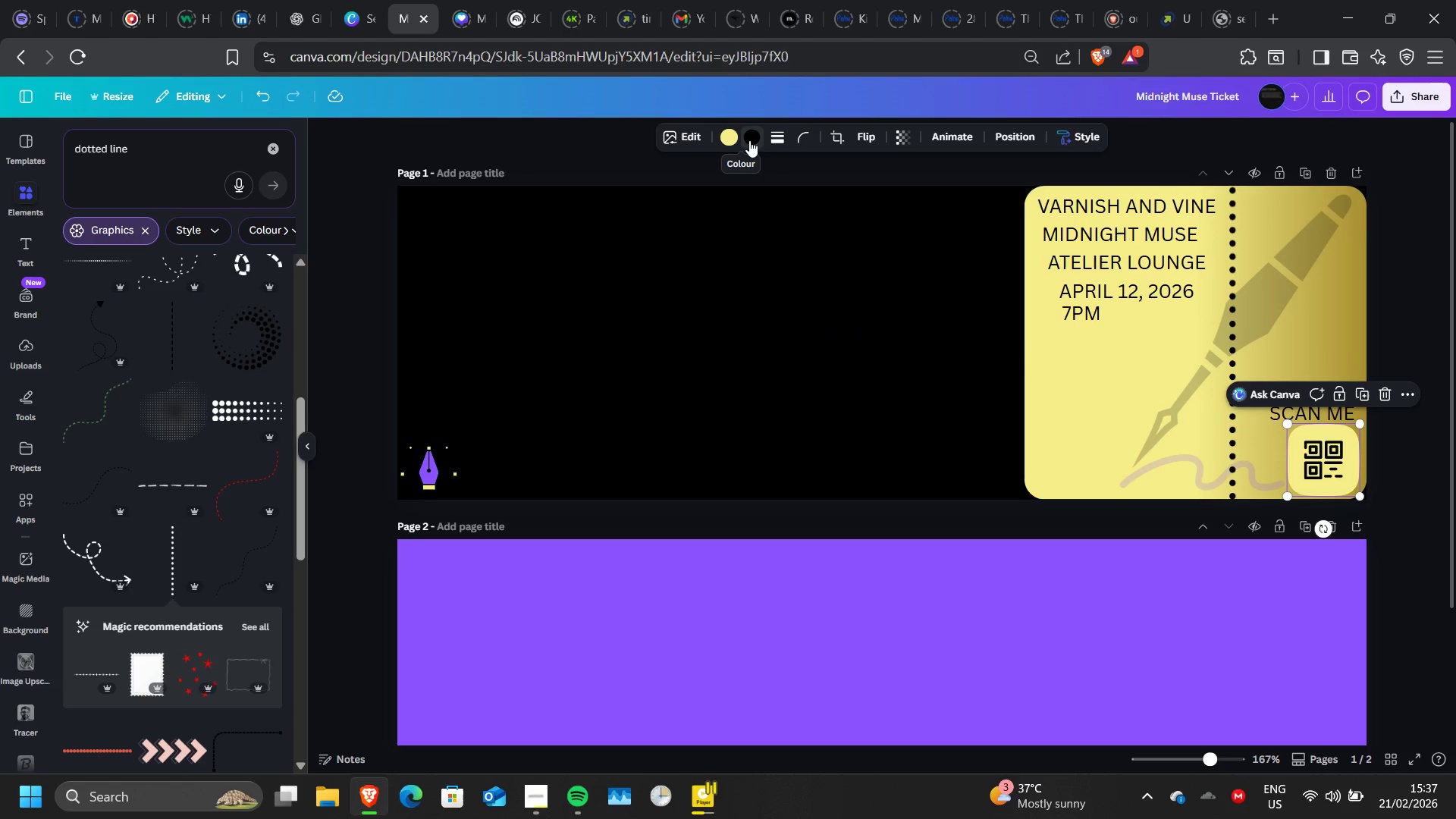 
left_click([749, 140])
 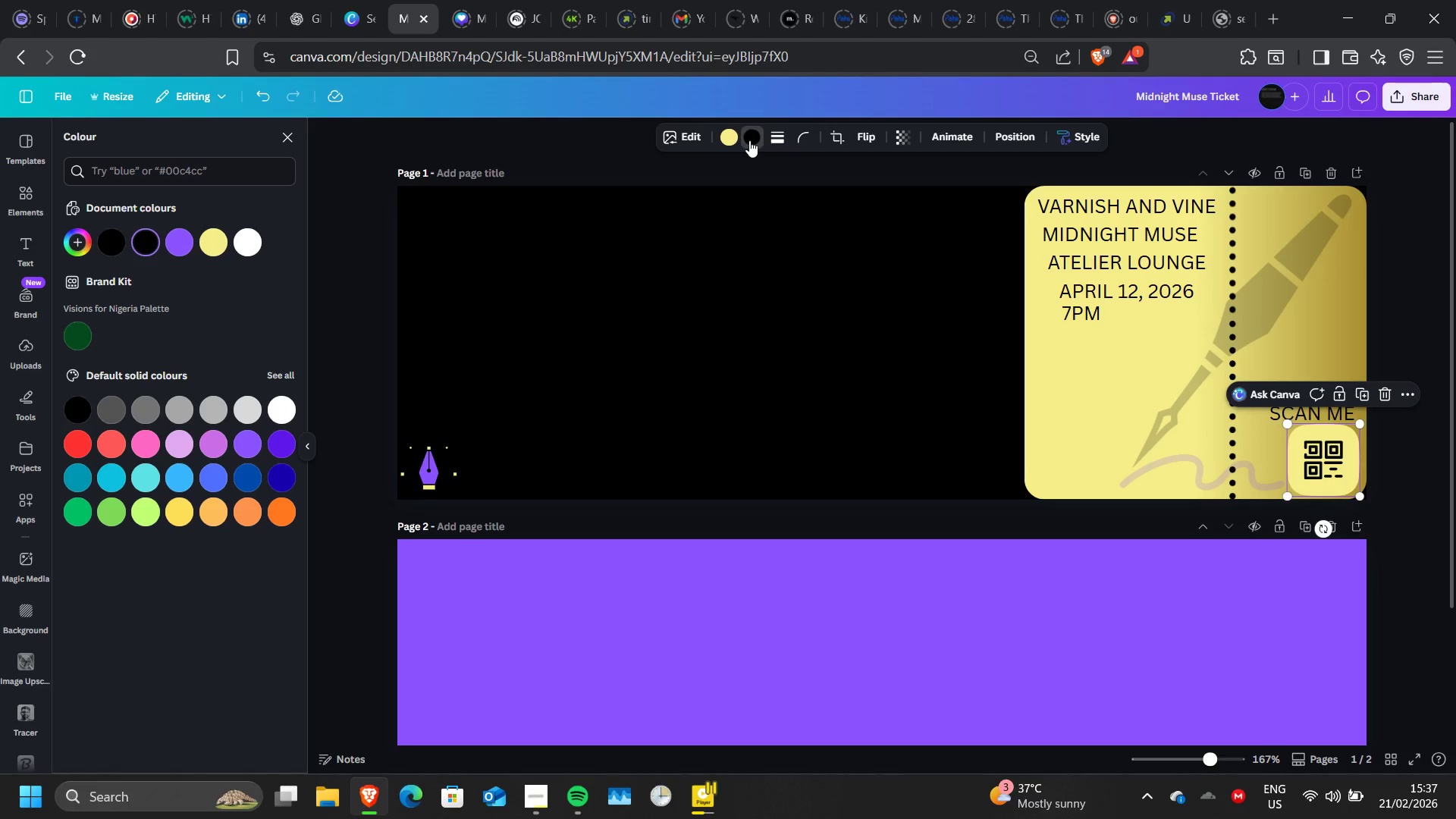 
left_click([749, 140])
 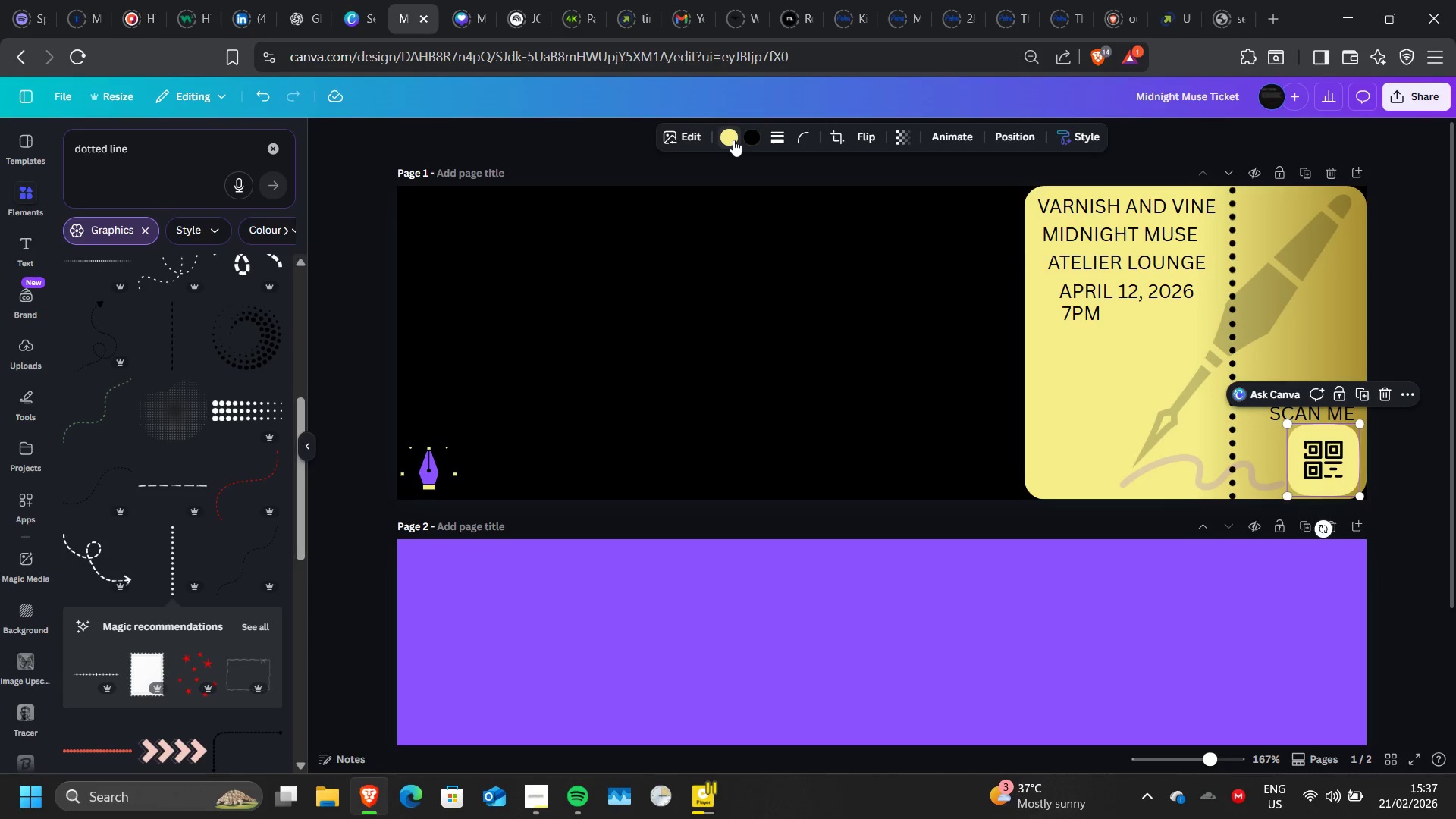 
left_click([733, 140])
 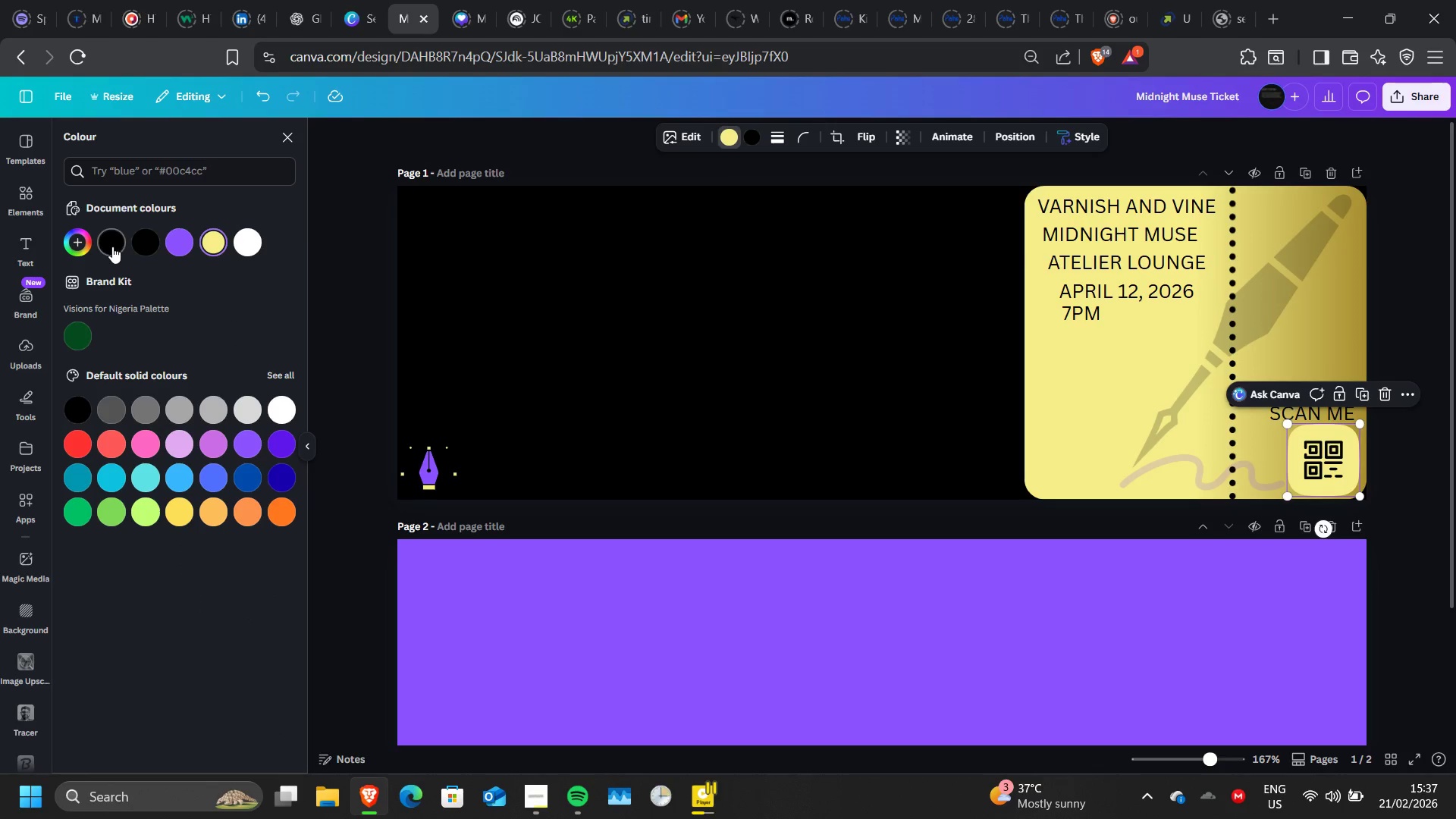 
left_click([112, 246])
 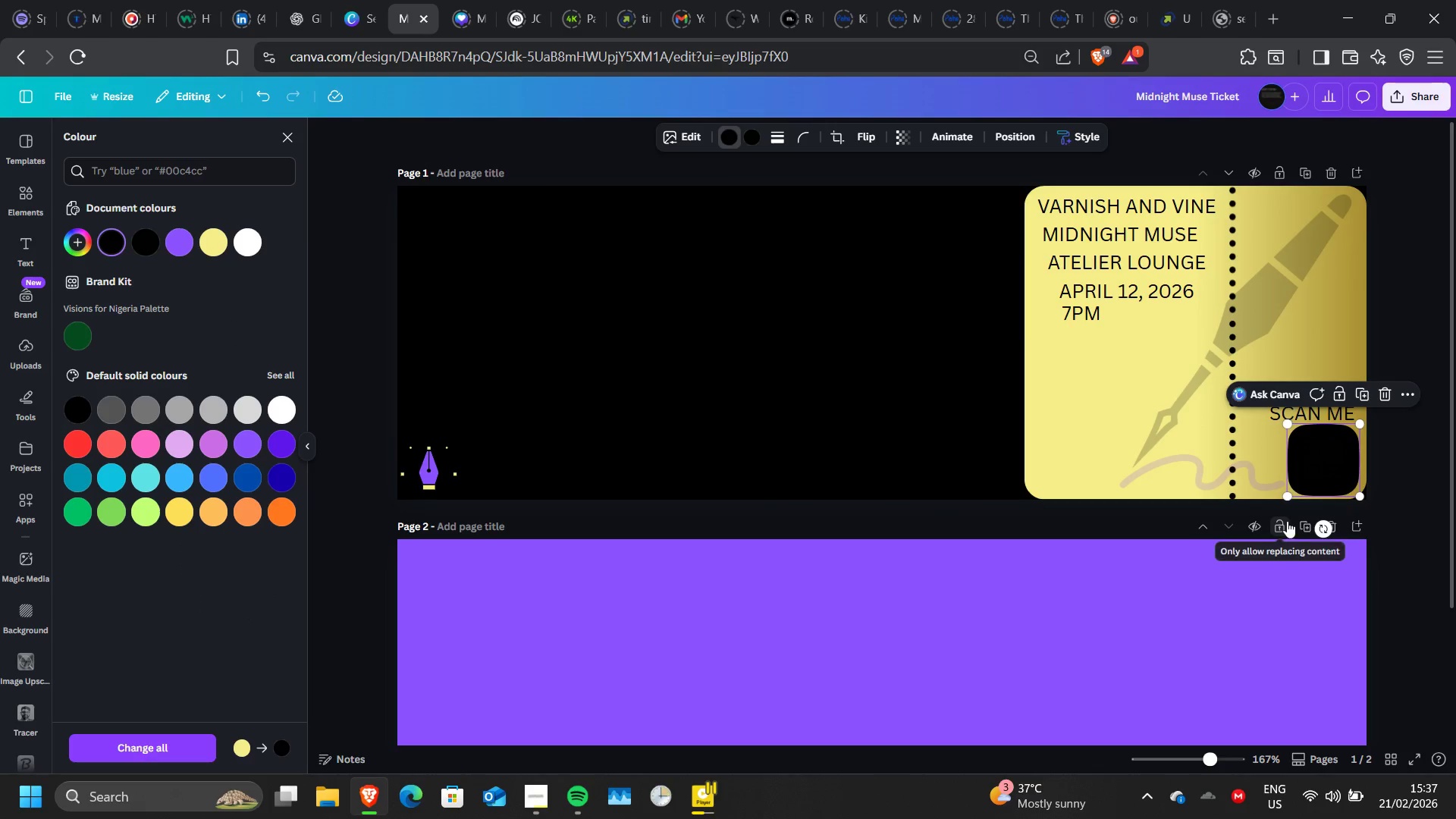 
wait(6.64)
 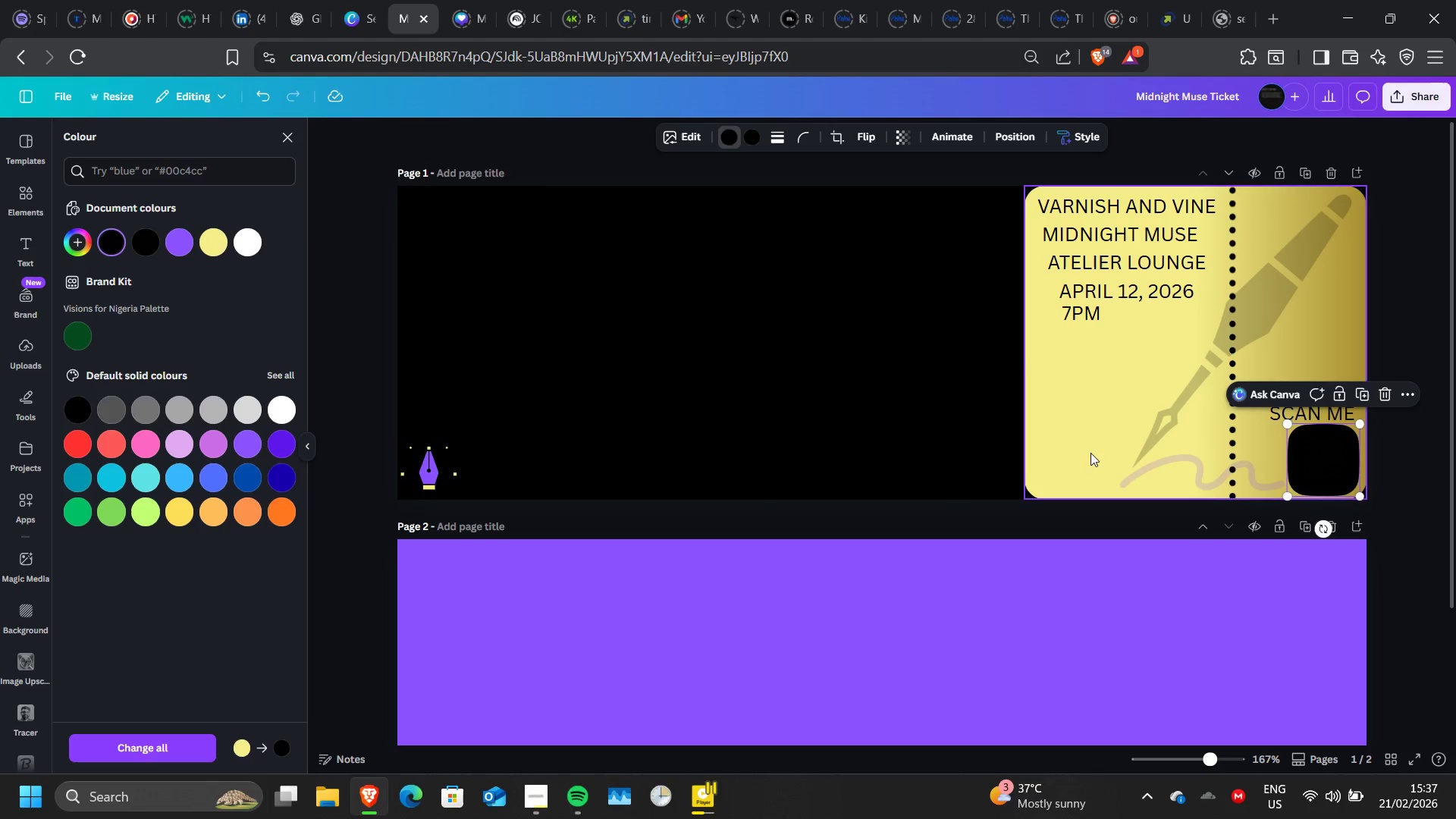 
left_click_drag(start_coordinate=[1291, 497], to_coordinate=[1288, 510])
 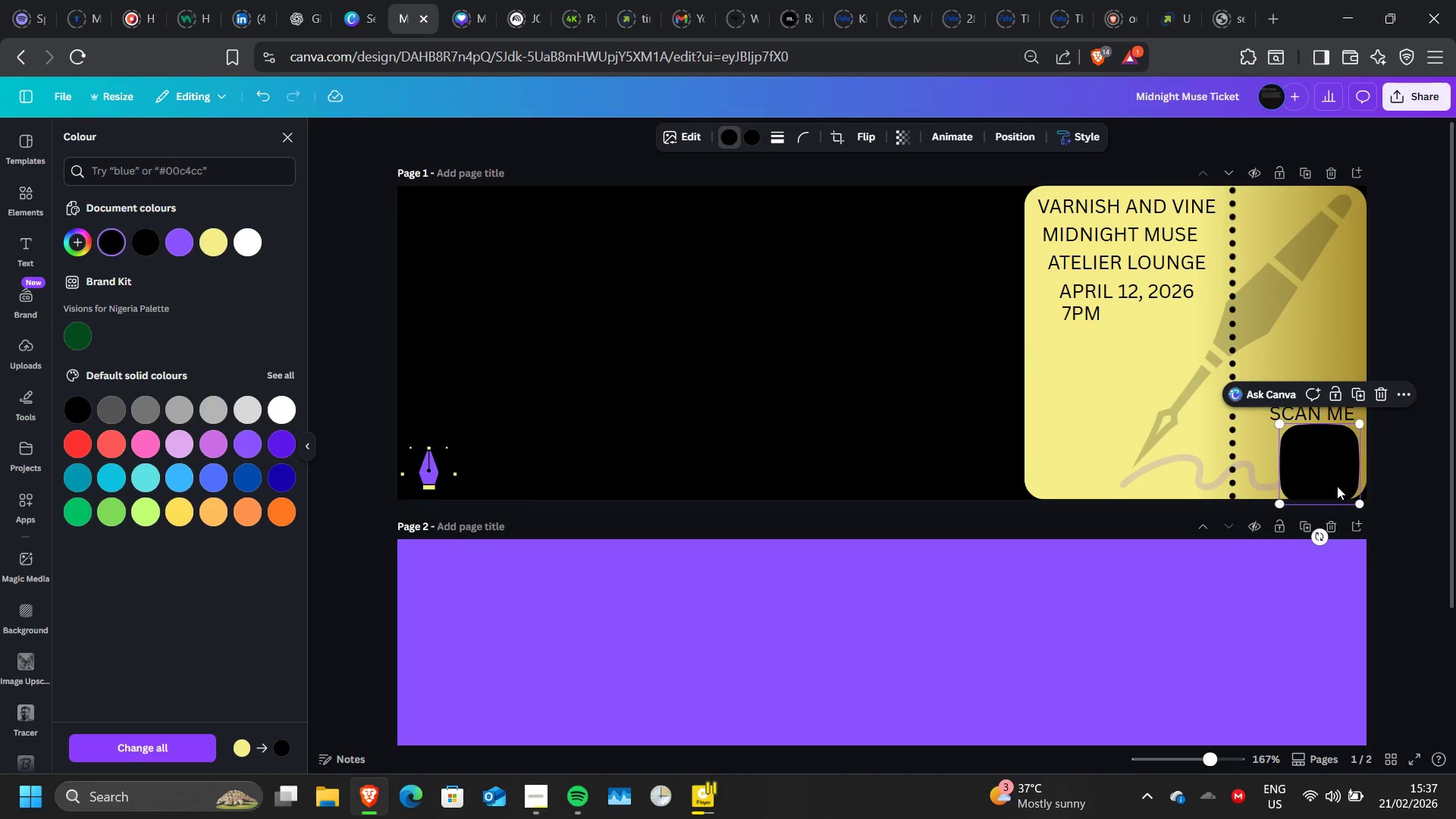 
mouse_move([1289, 478])
 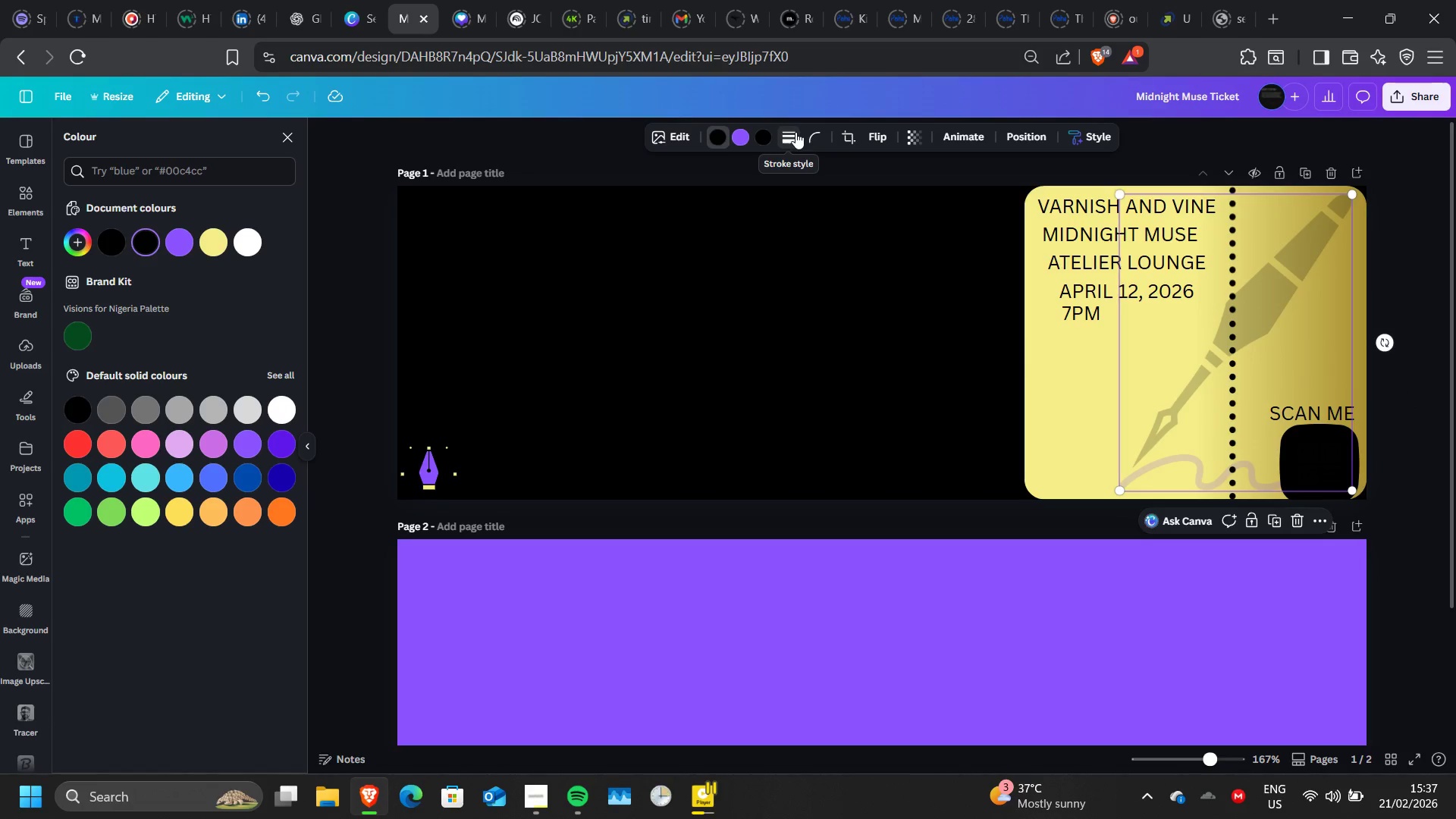 
left_click([795, 132])
 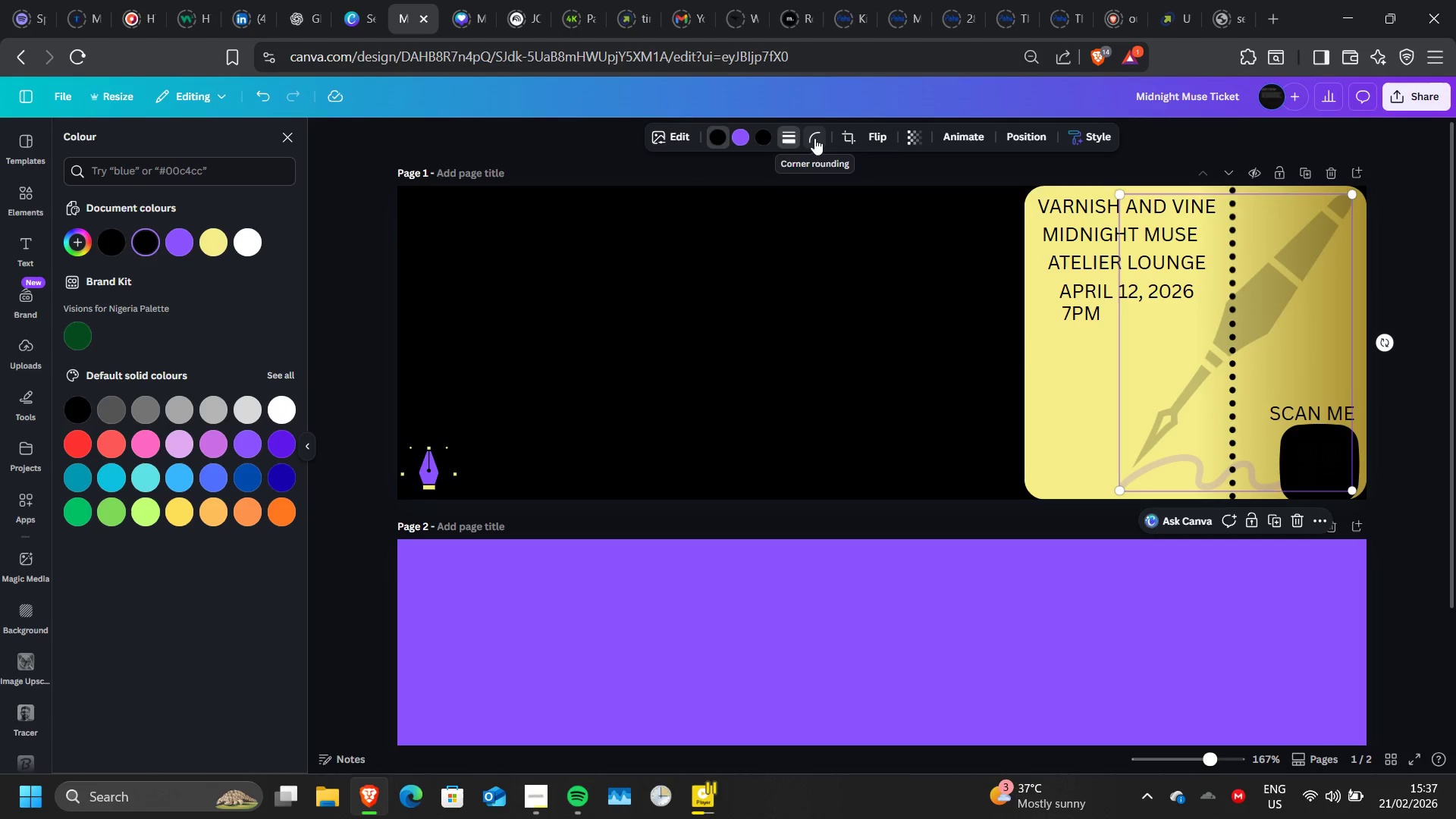 
left_click([814, 138])
 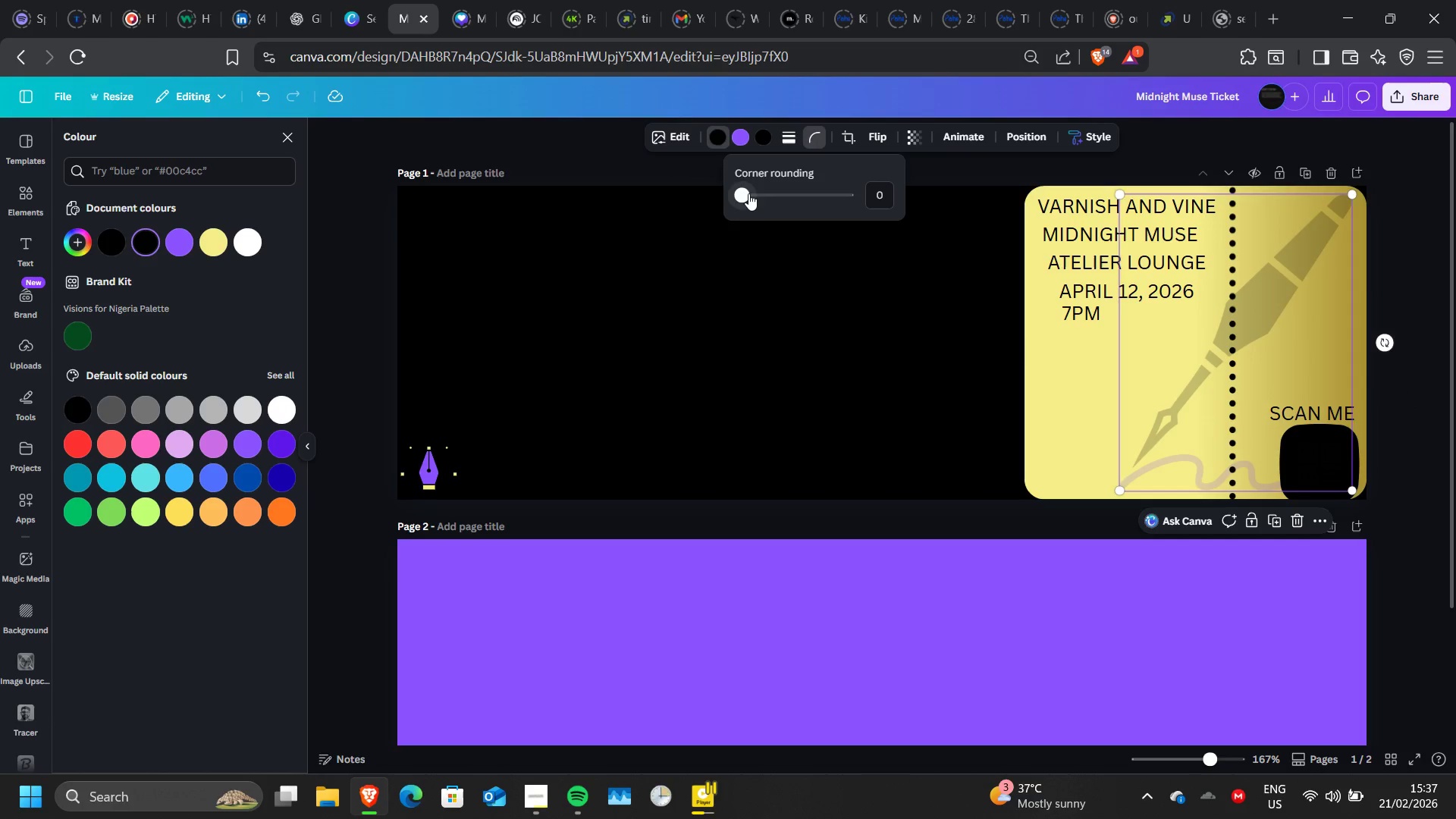 
left_click_drag(start_coordinate=[748, 193], to_coordinate=[805, 197])
 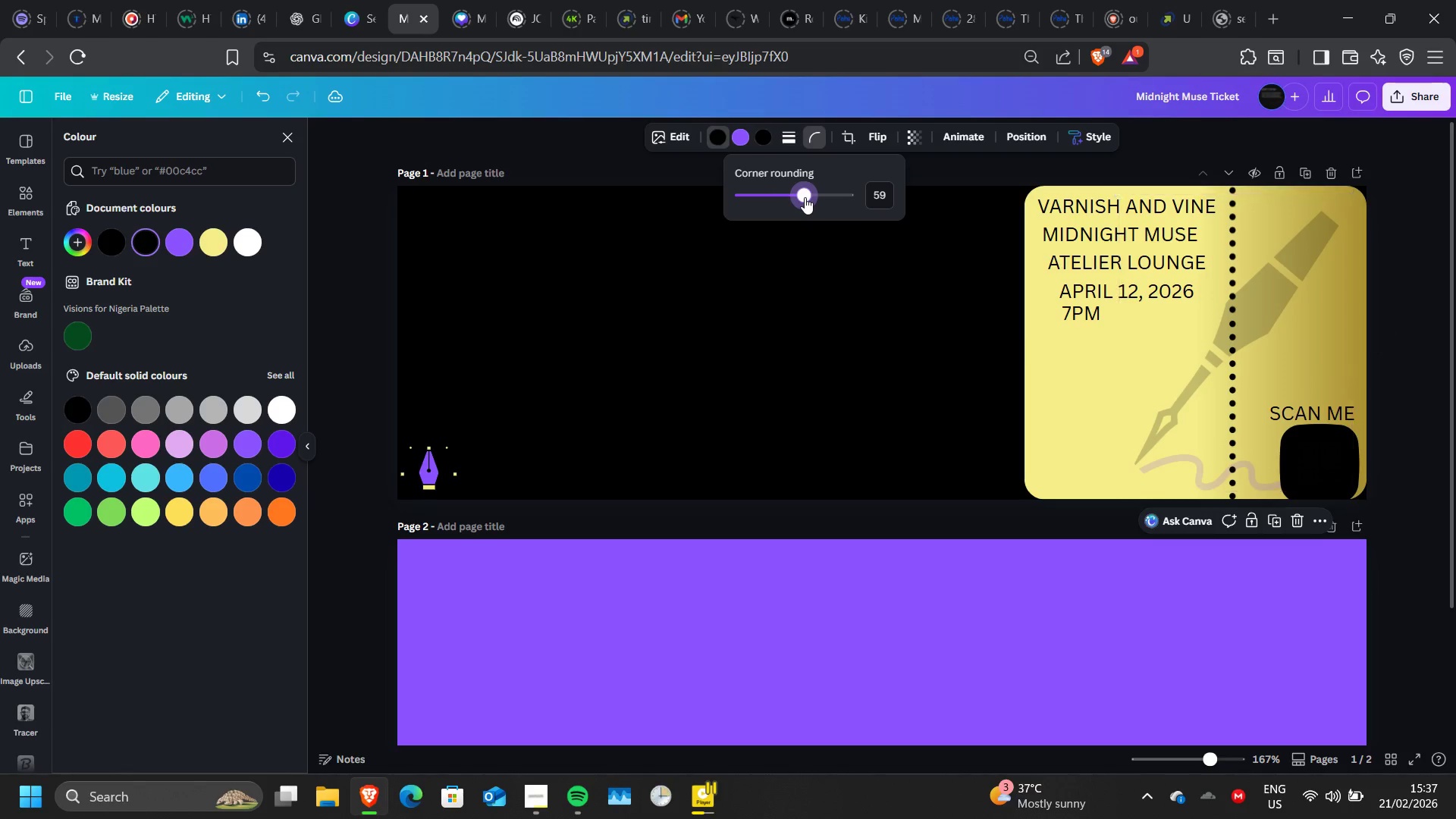 
left_click_drag(start_coordinate=[805, 197], to_coordinate=[728, 205])
 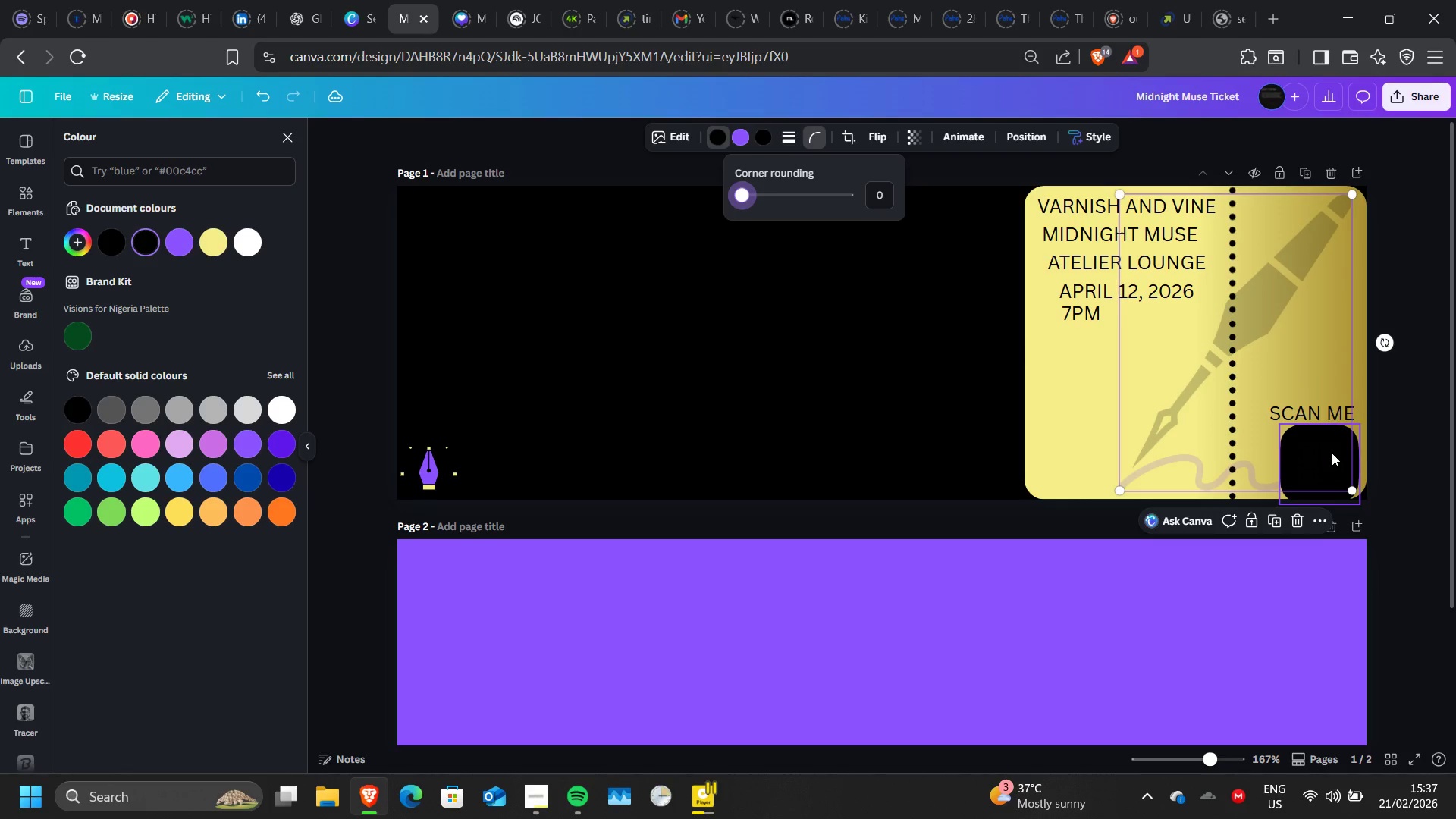 
left_click([1332, 453])
 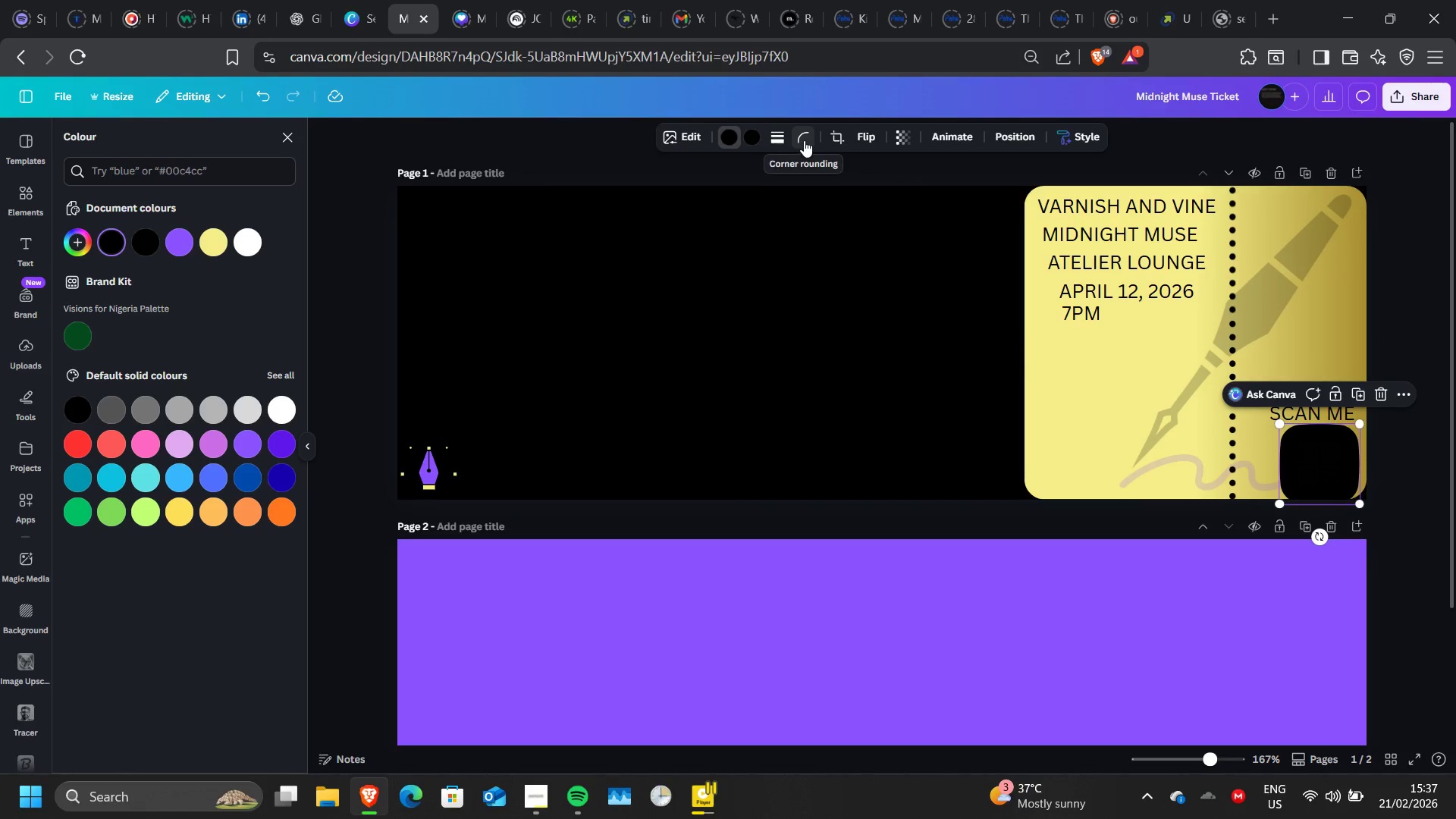 
left_click([804, 140])
 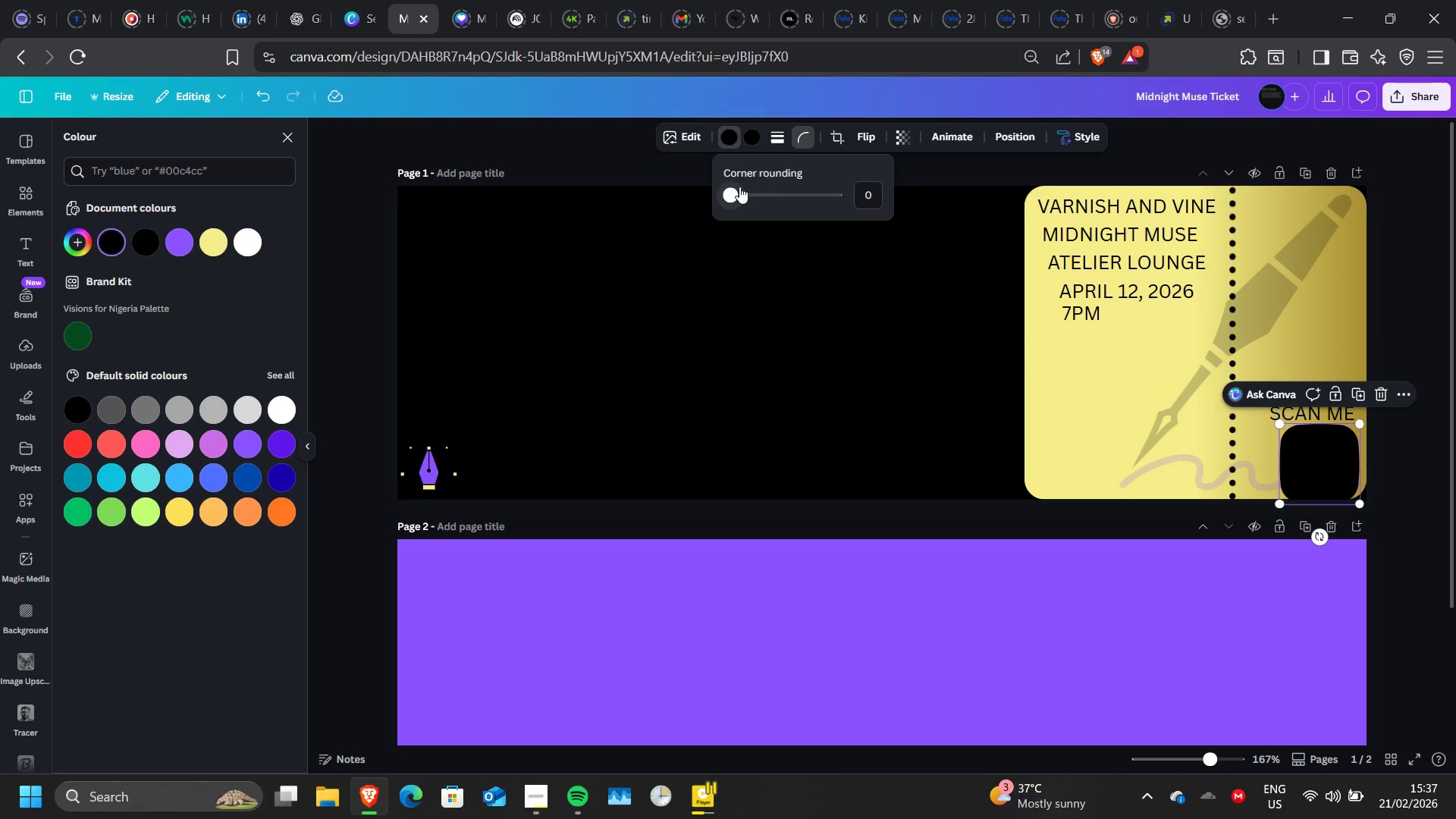 
left_click_drag(start_coordinate=[739, 187], to_coordinate=[677, 213])
 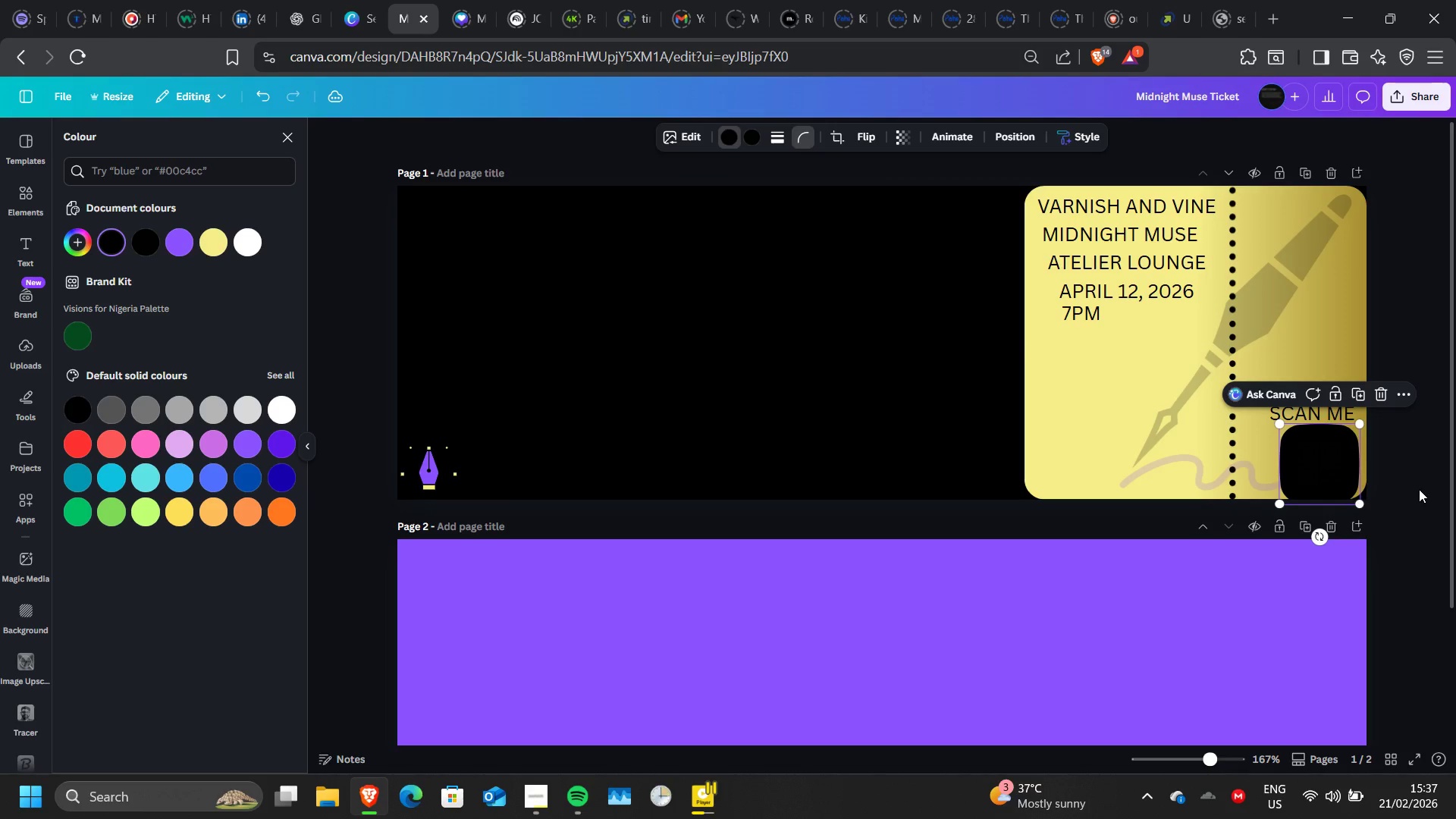 
left_click([1419, 489])
 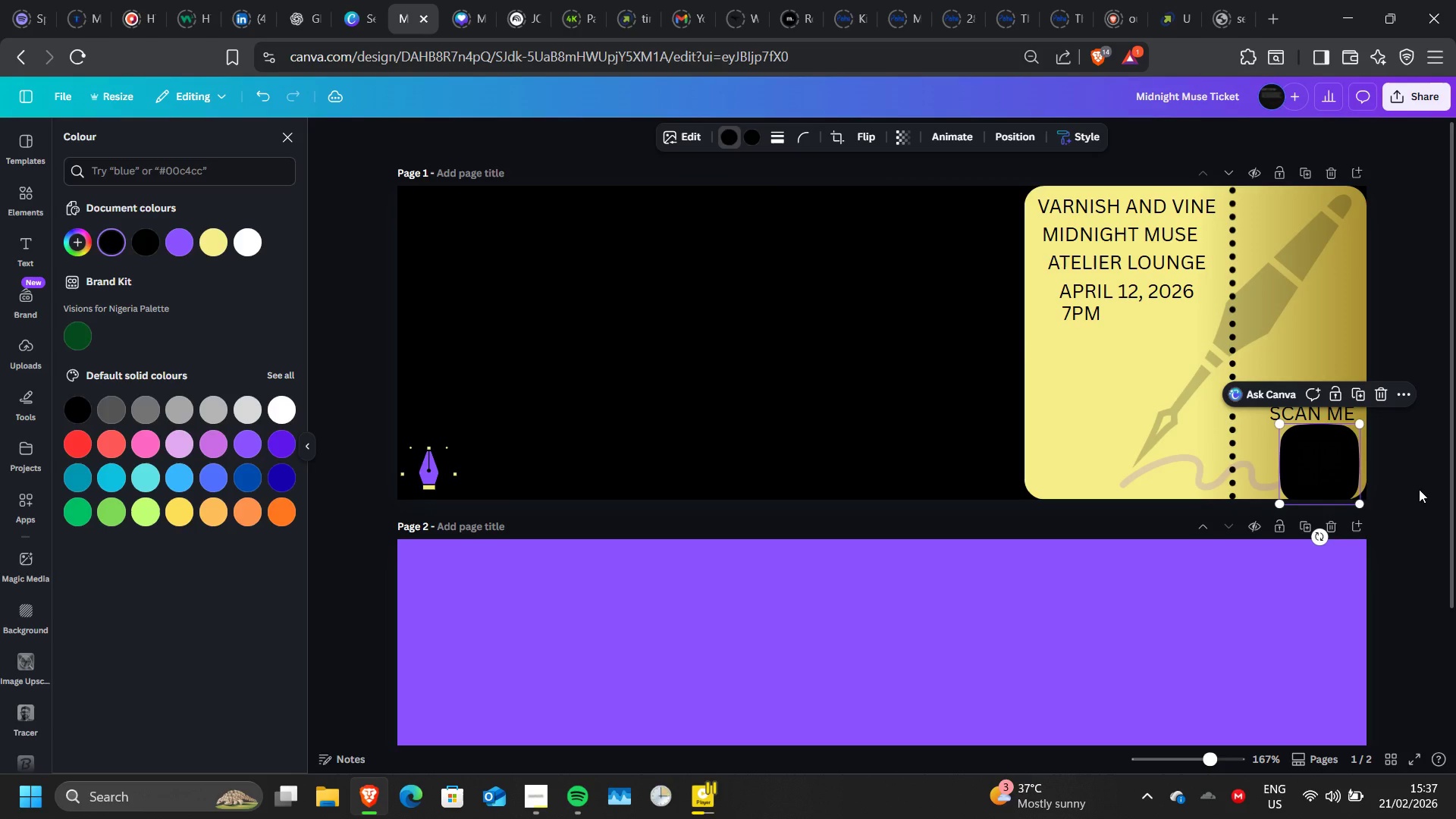 
left_click([1419, 489])
 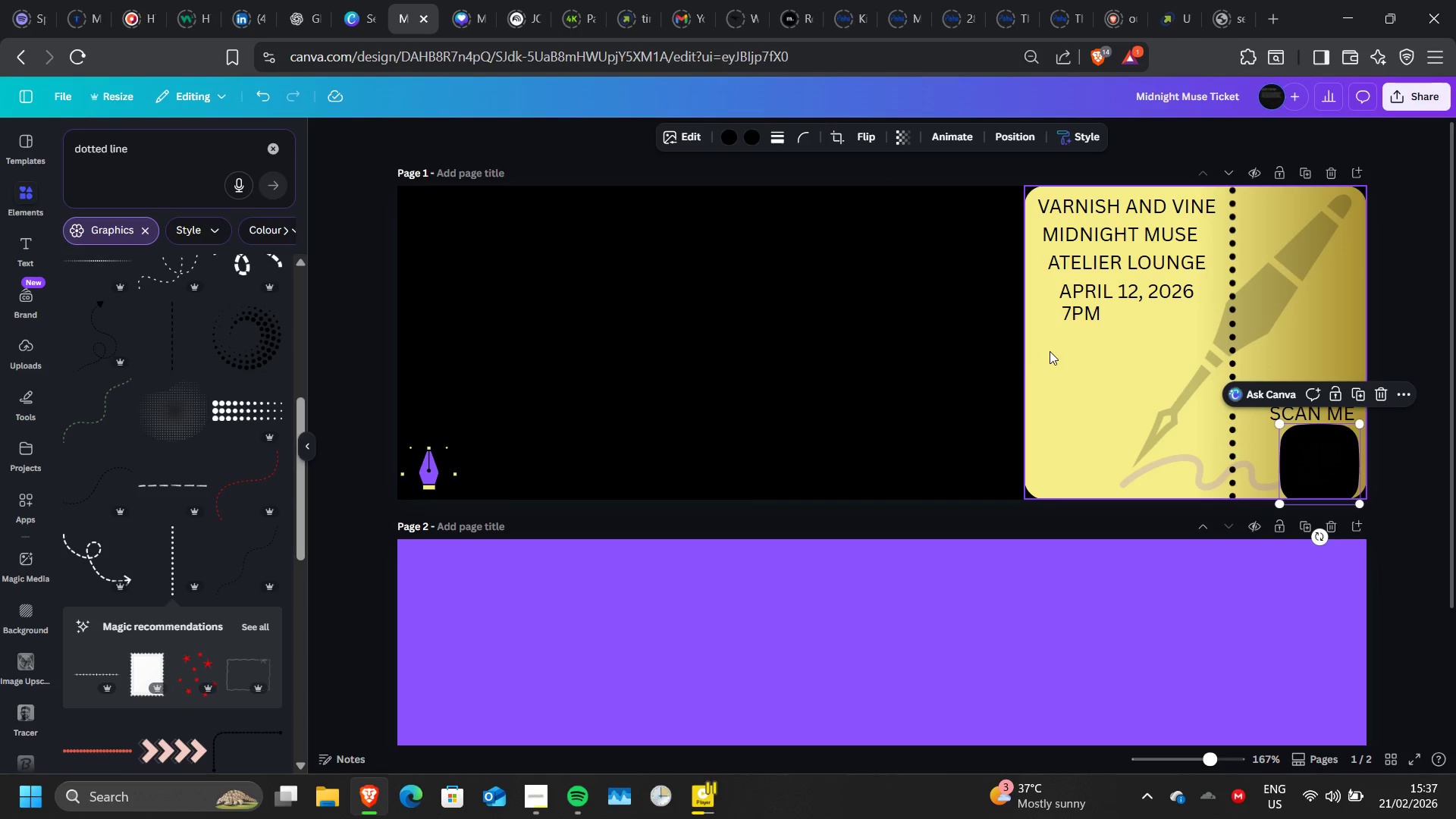 
left_click([1050, 351])
 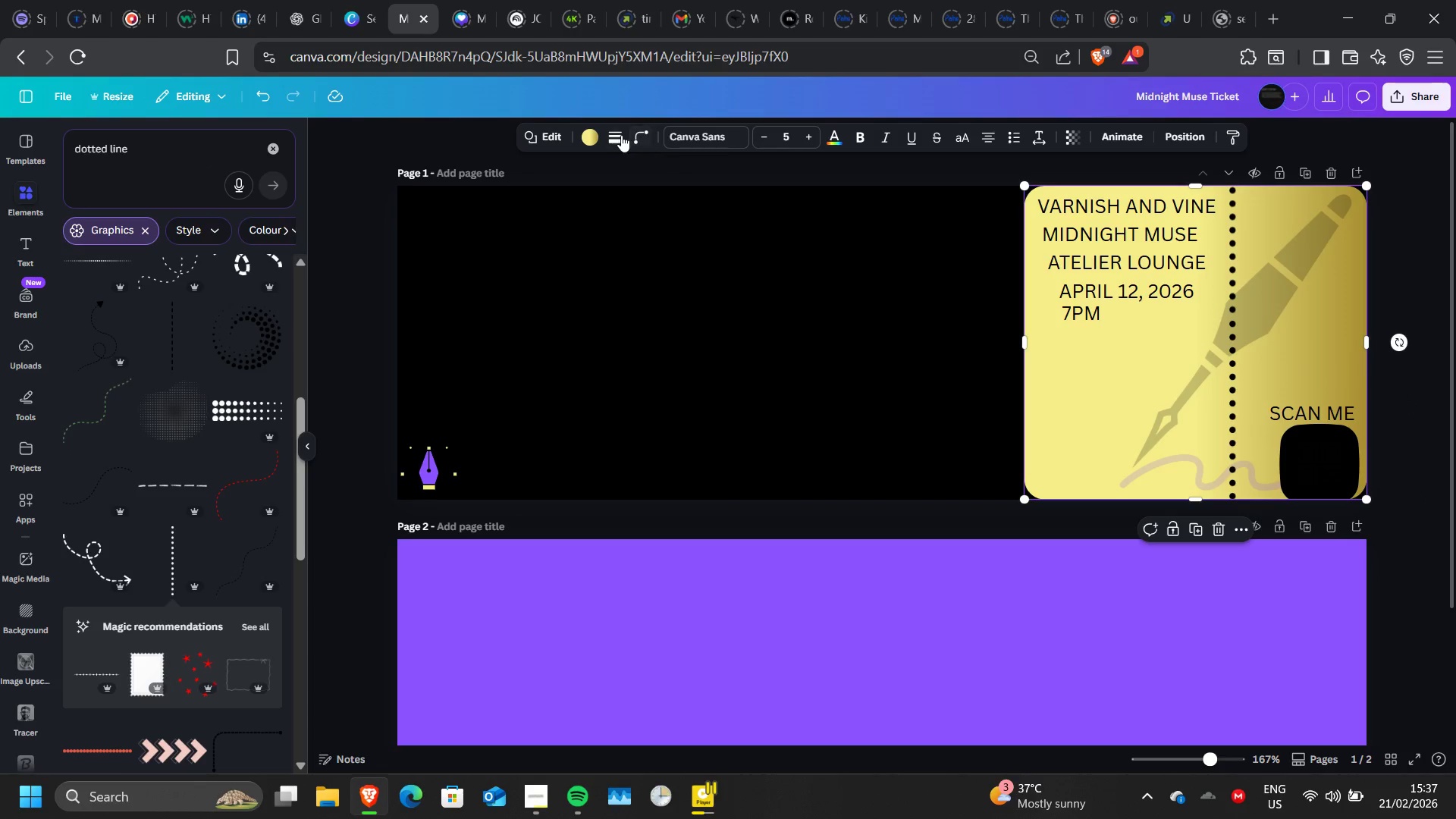 
left_click([645, 140])
 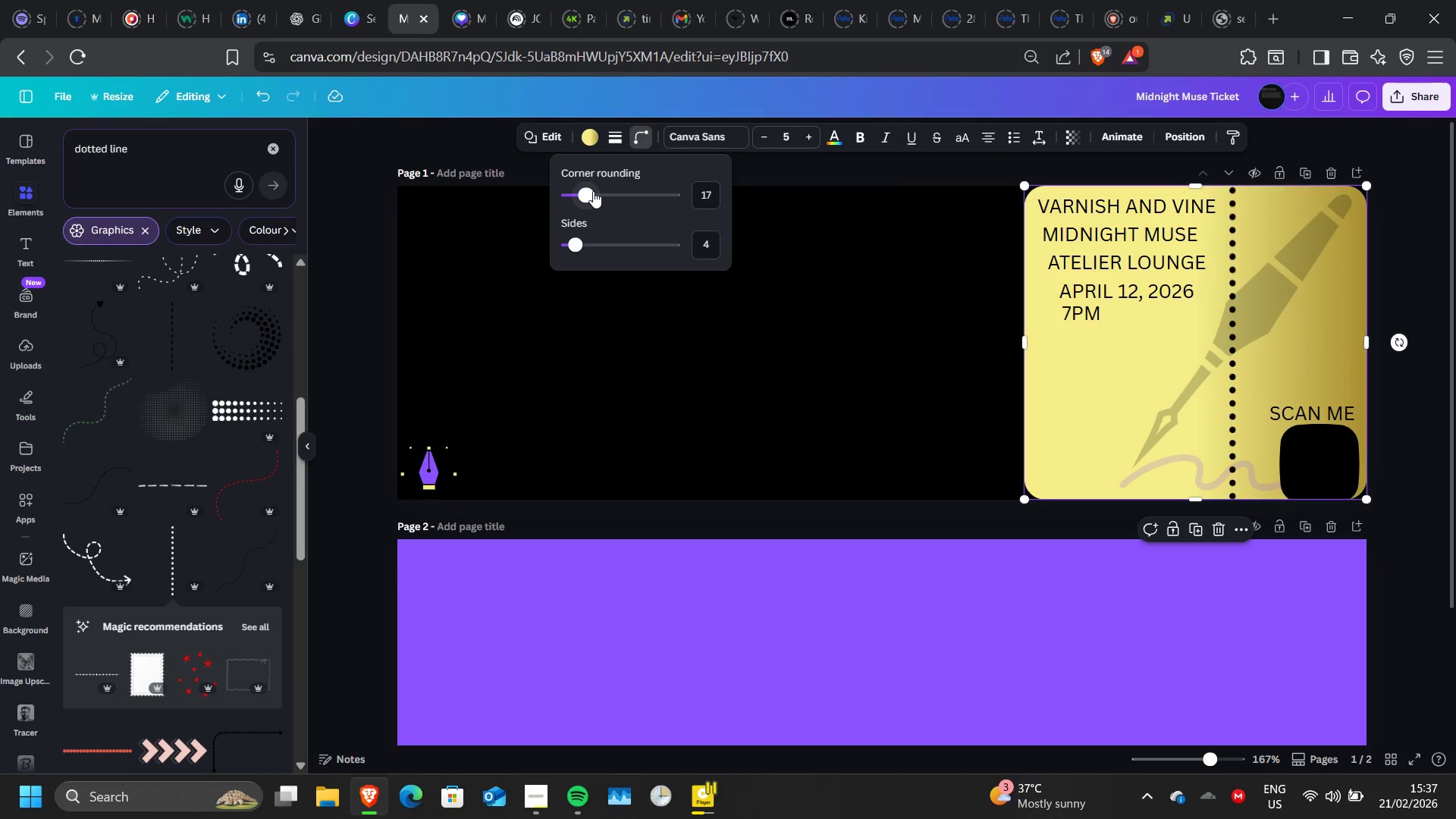 
left_click_drag(start_coordinate=[593, 191], to_coordinate=[573, 194])
 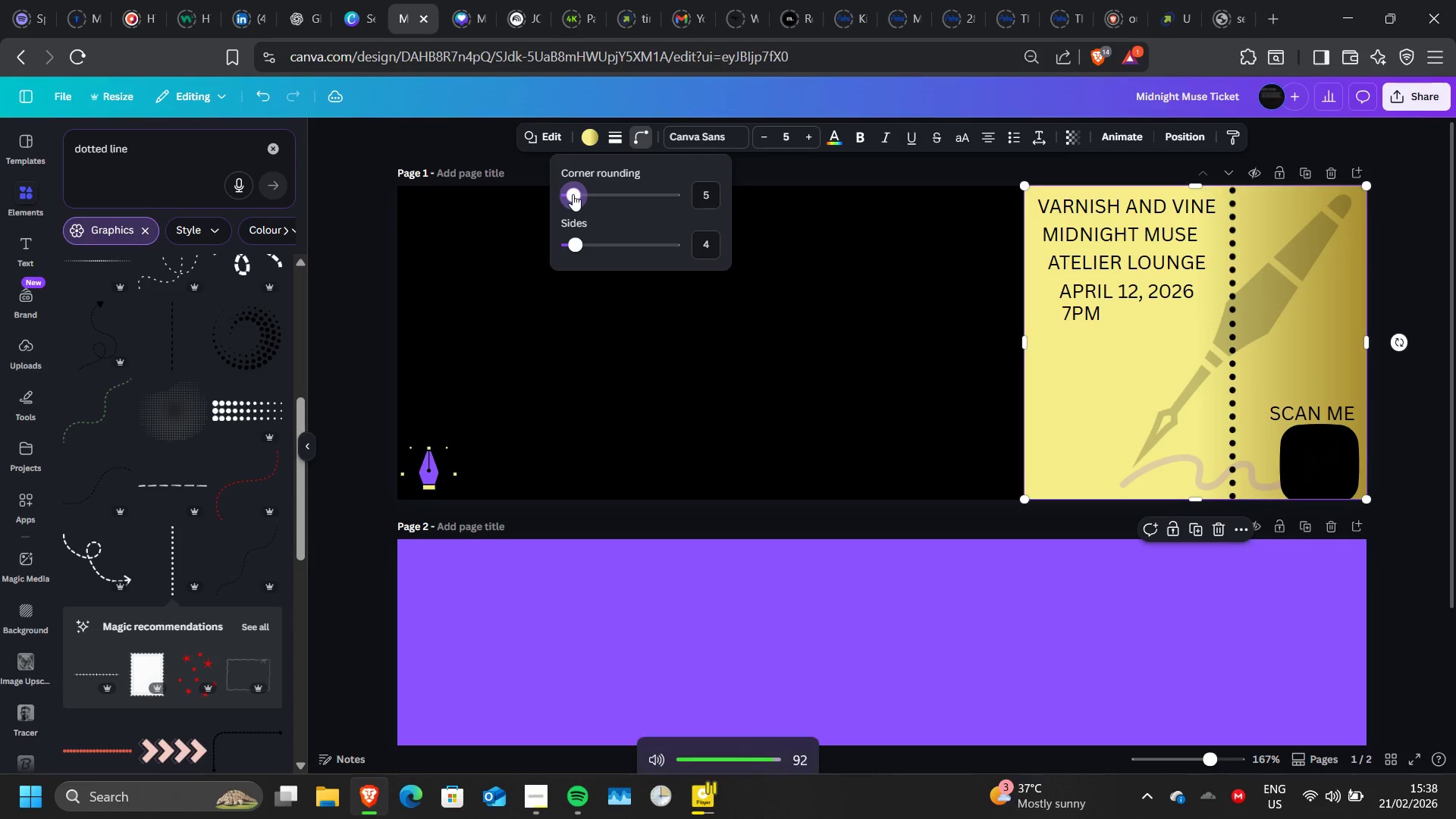 
hold_key(key=VolumeUp, duration=1.09)
 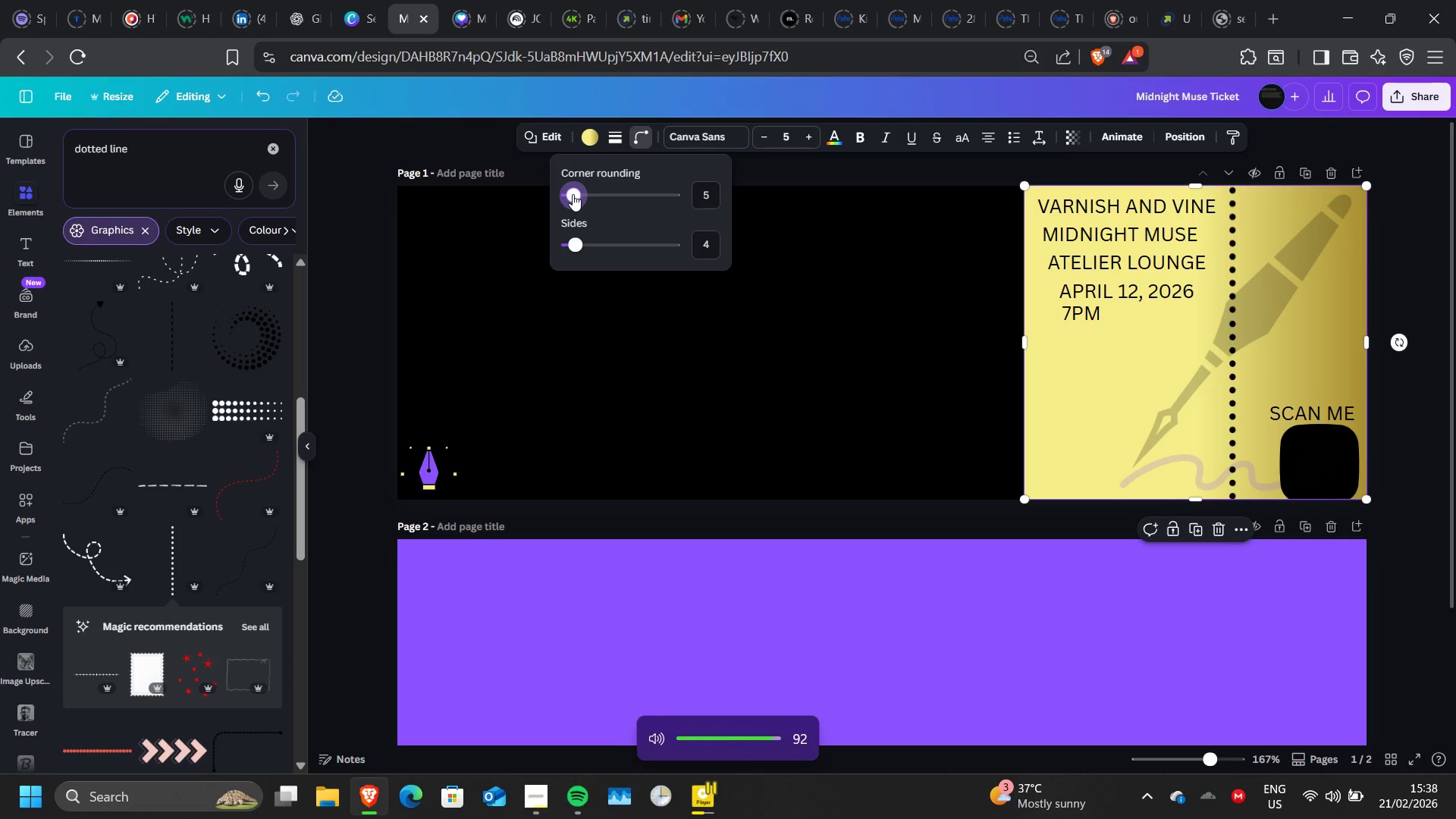 
key(VolumeUp)
 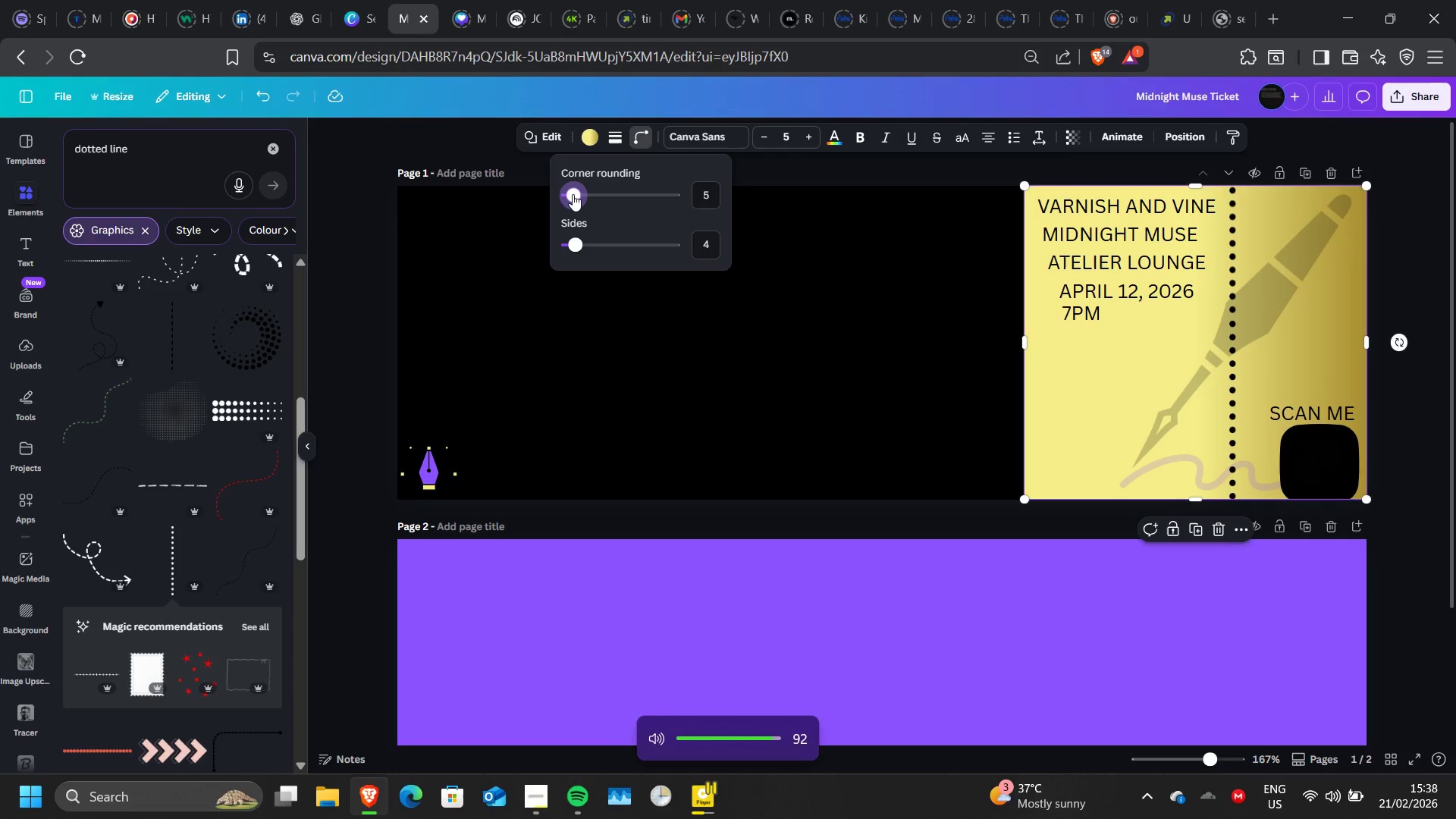 
key(VolumeUp)
 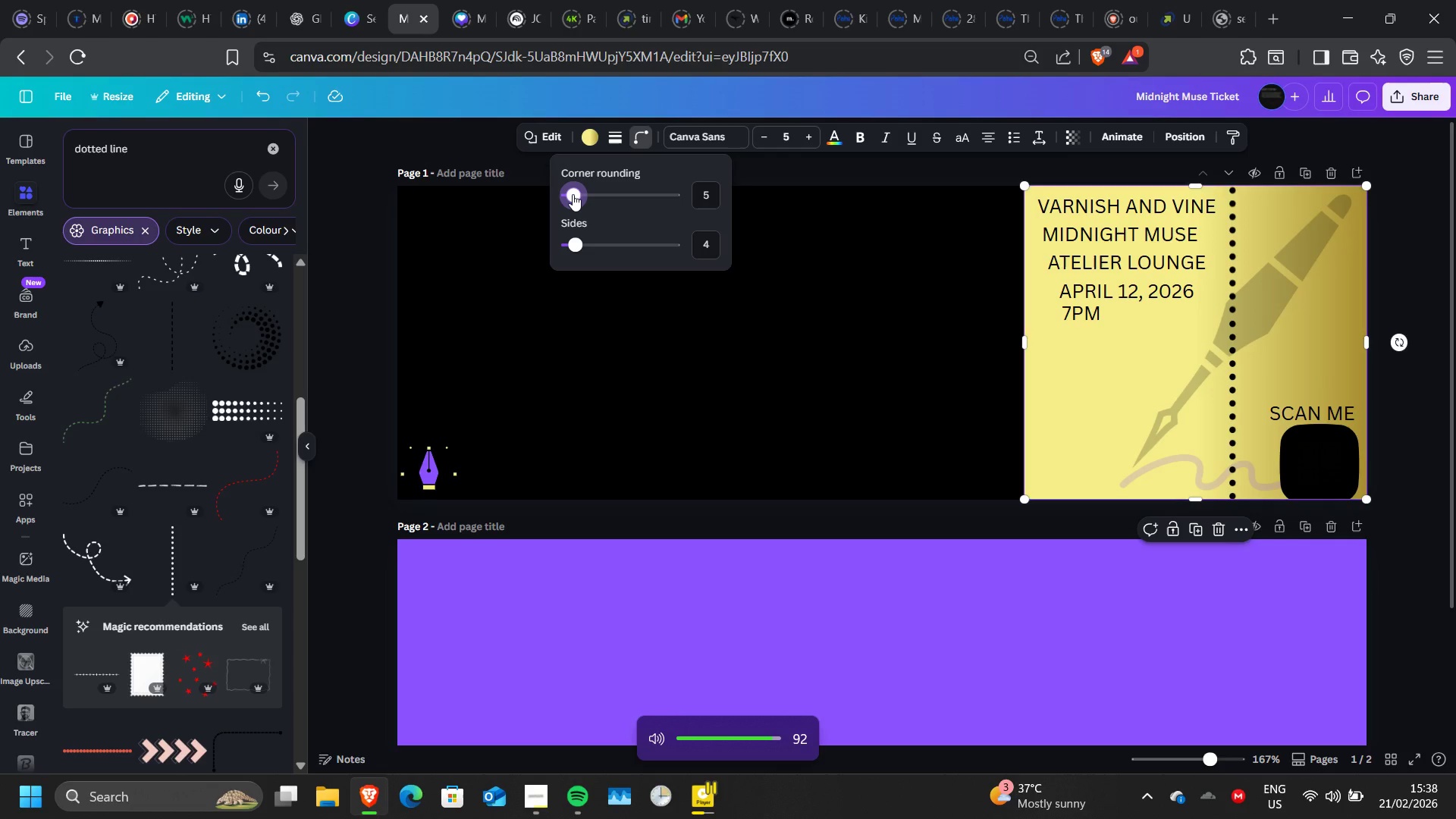 
key(VolumeUp)
 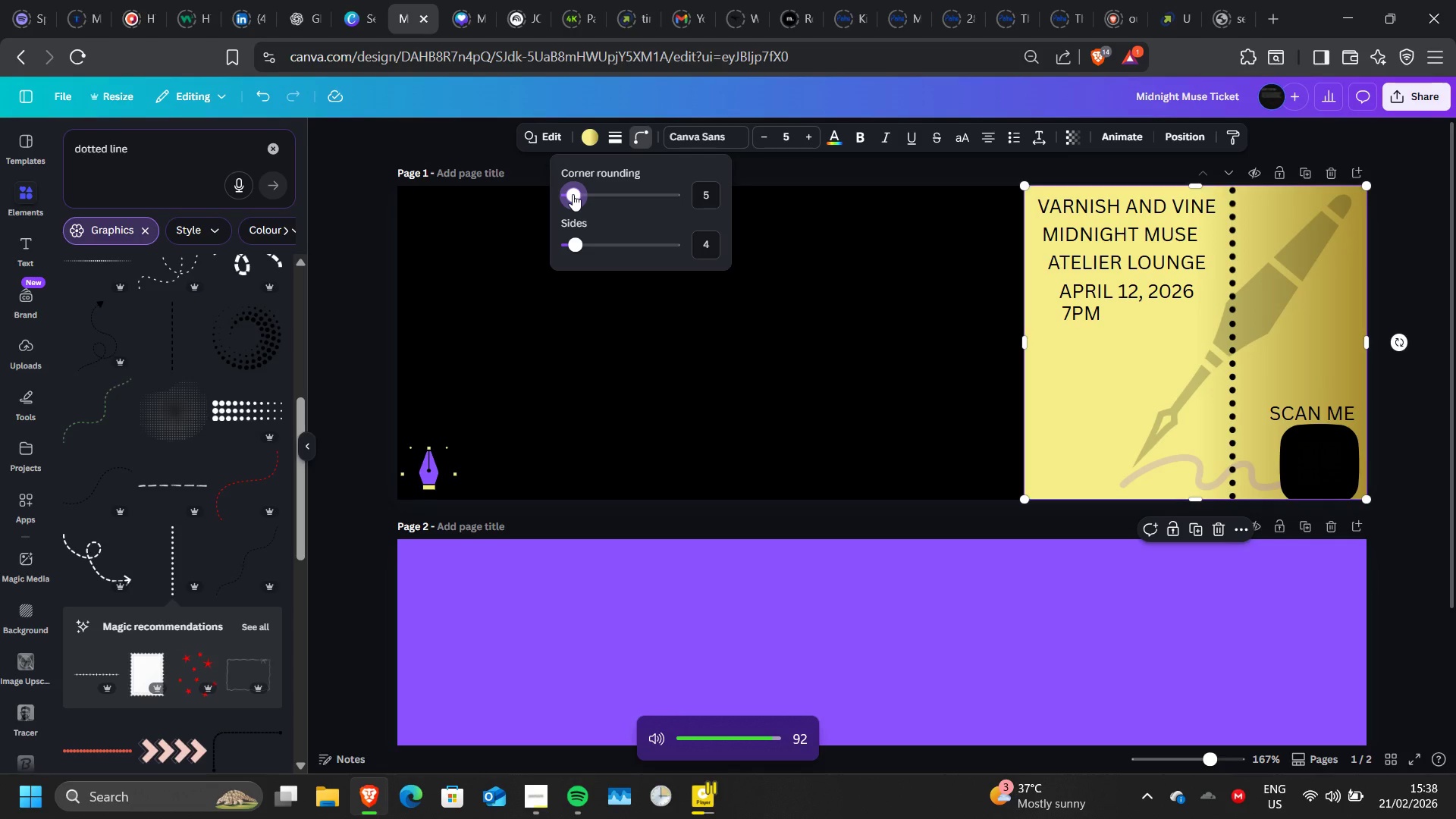 
key(VolumeUp)
 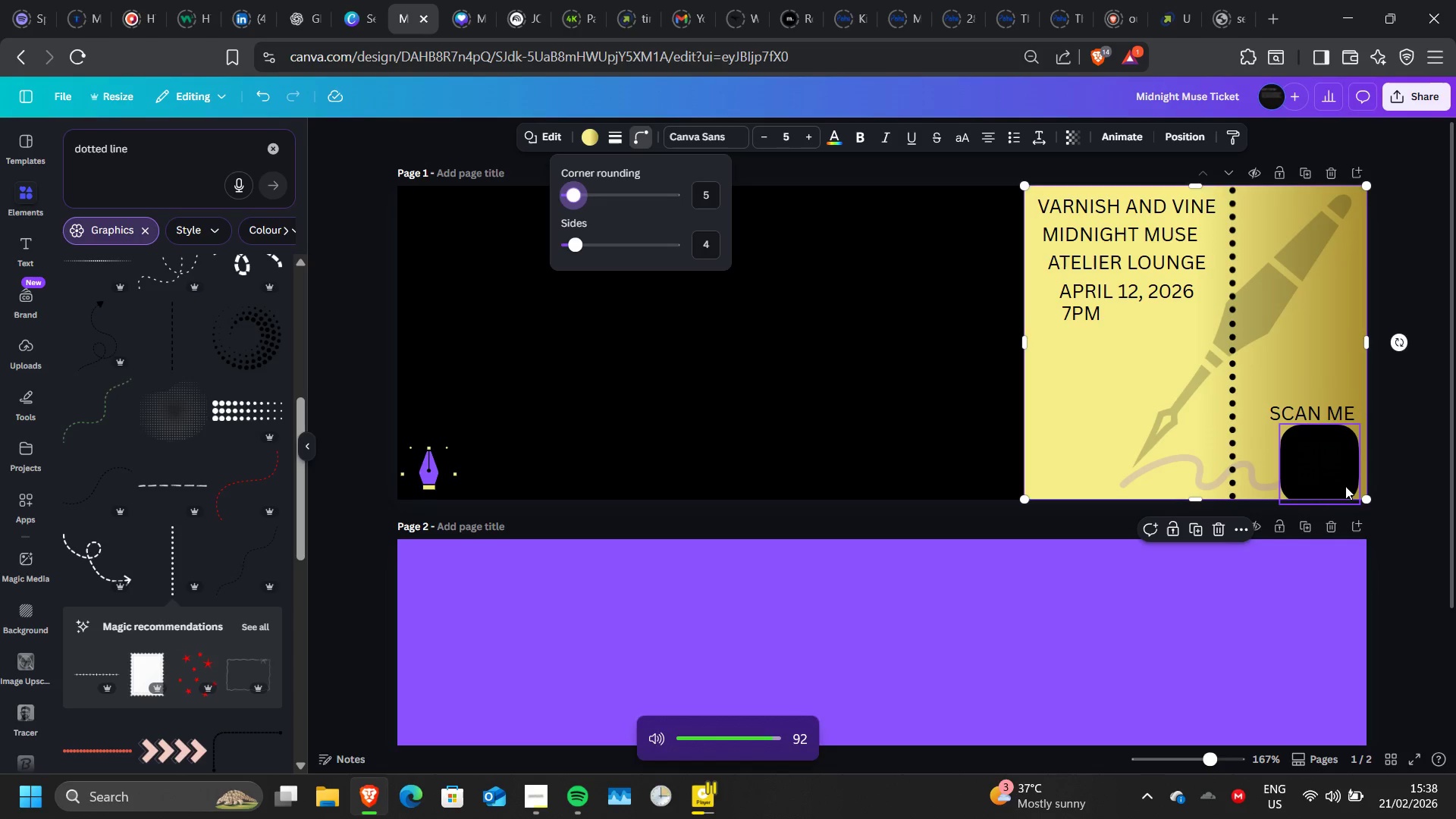 
left_click([1345, 486])
 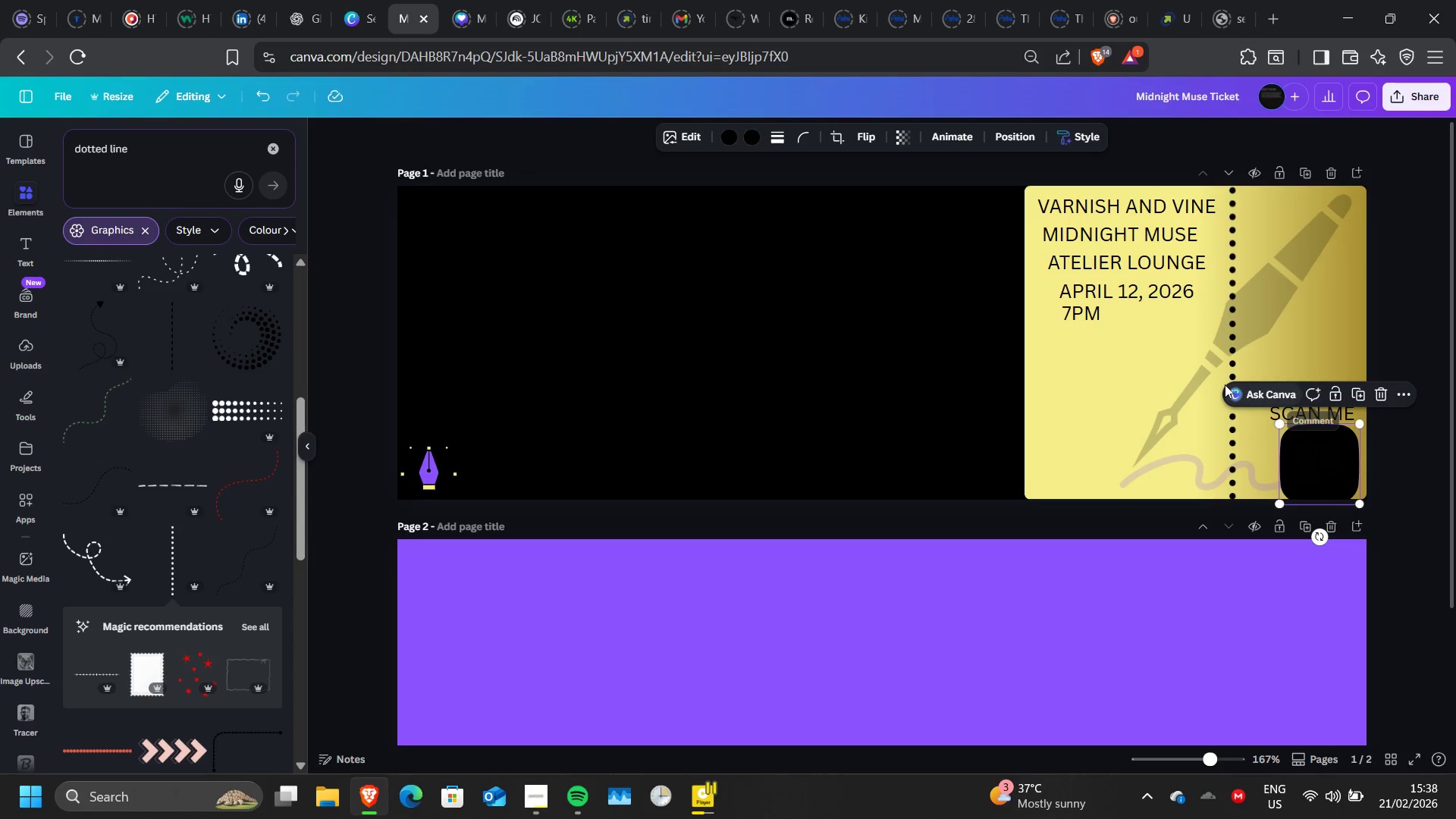 
wait(6.86)
 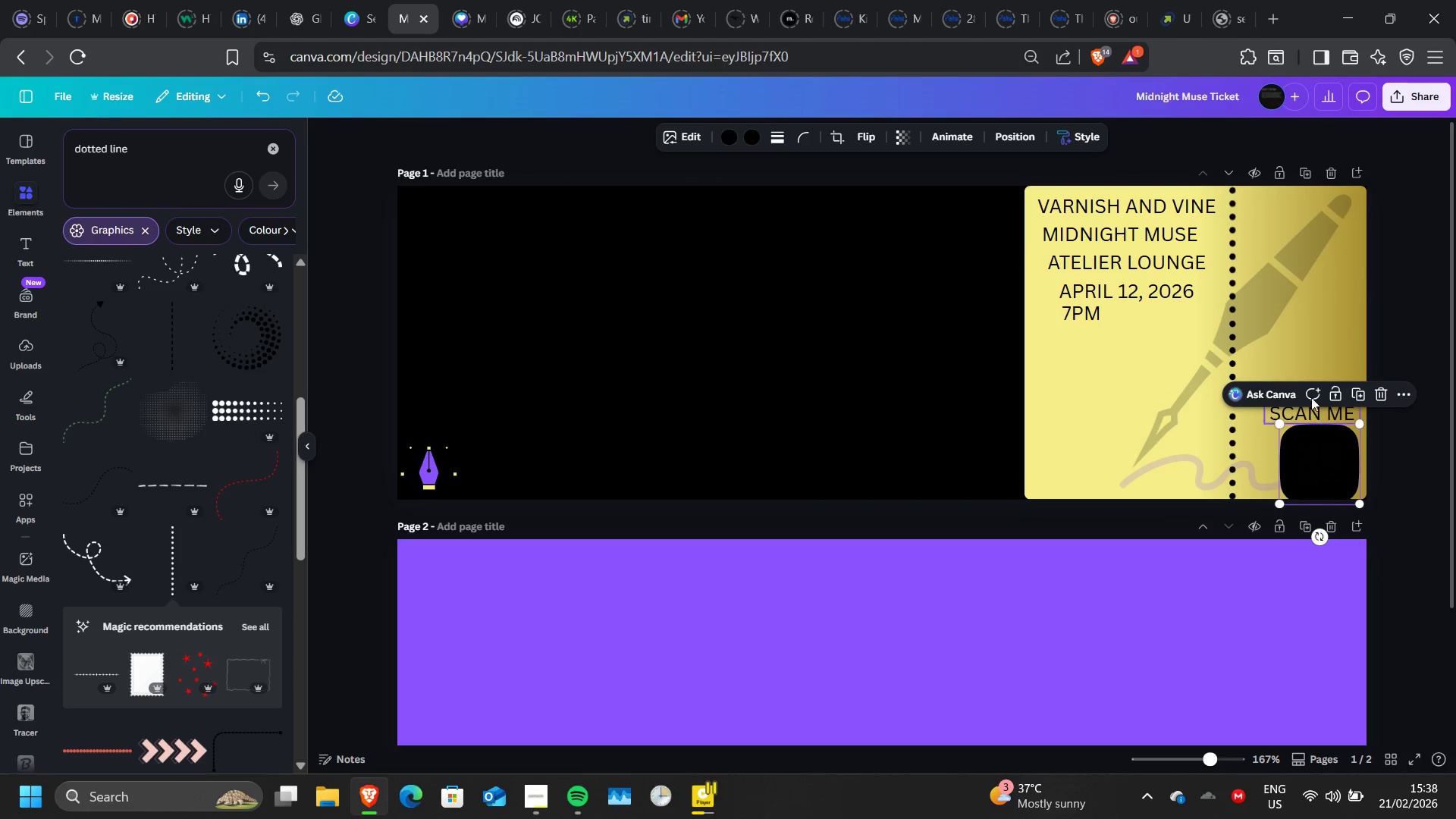 
left_click([1389, 432])
 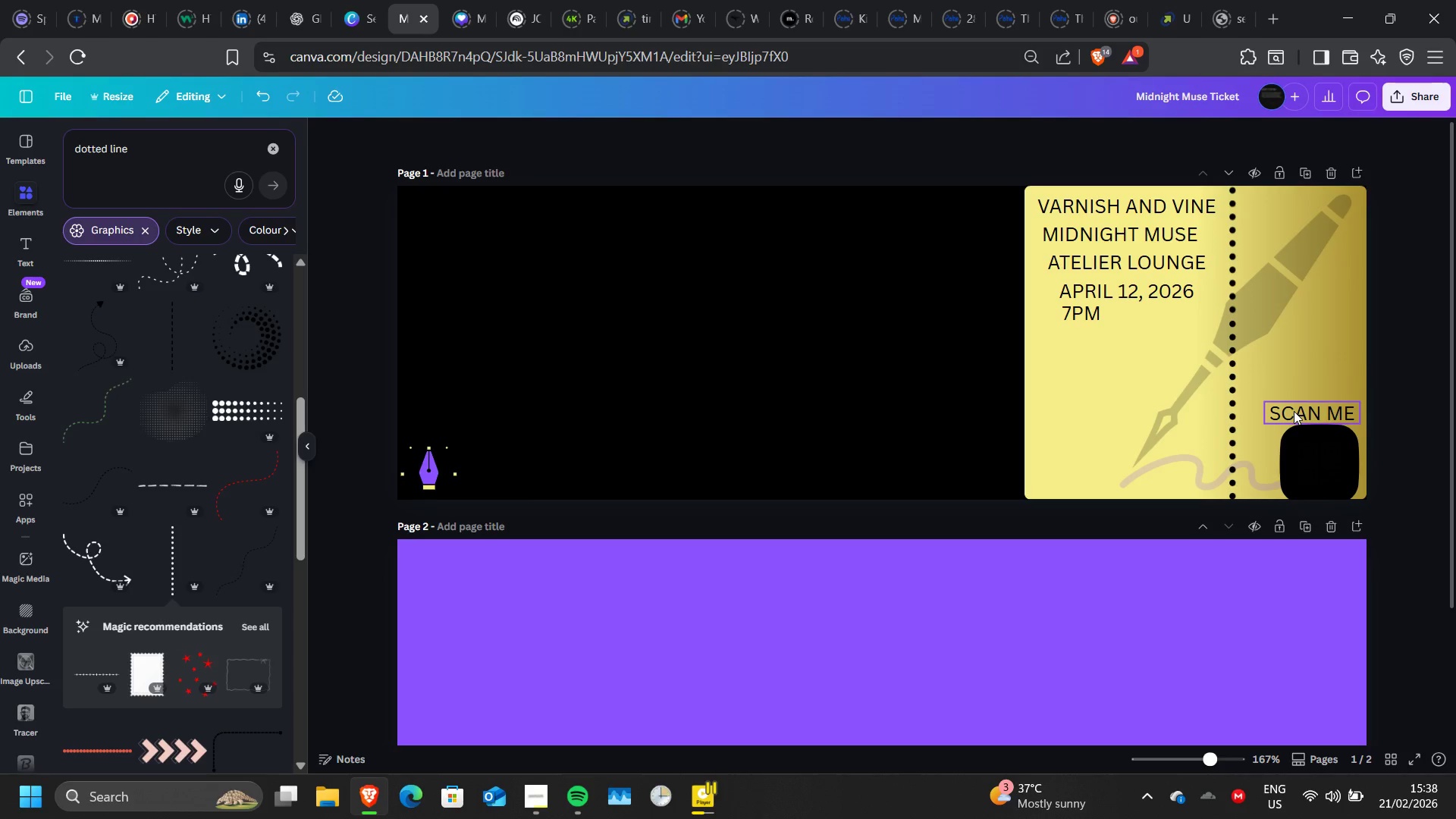 
left_click([1294, 411])
 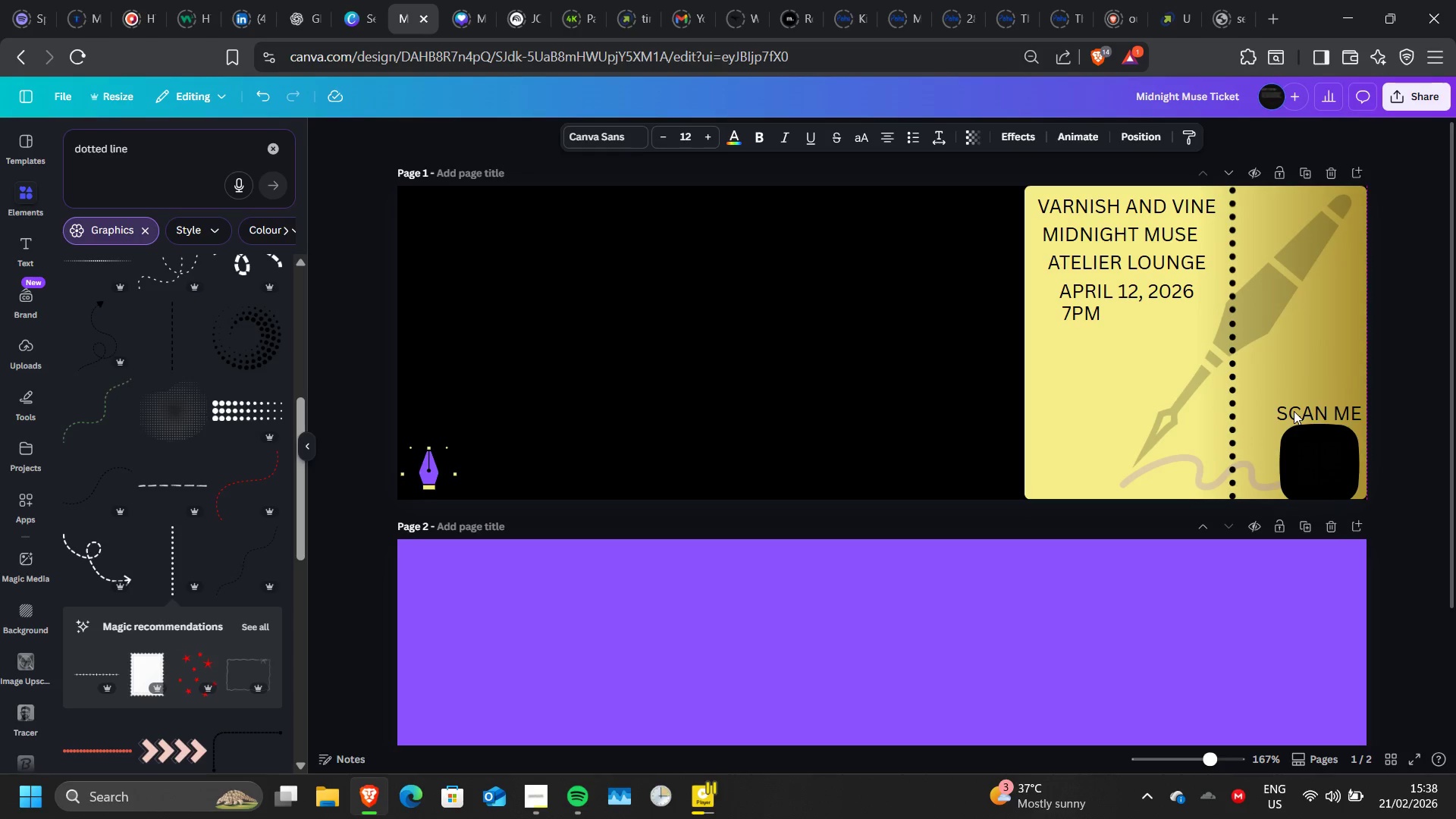 
key(ArrowRight)
 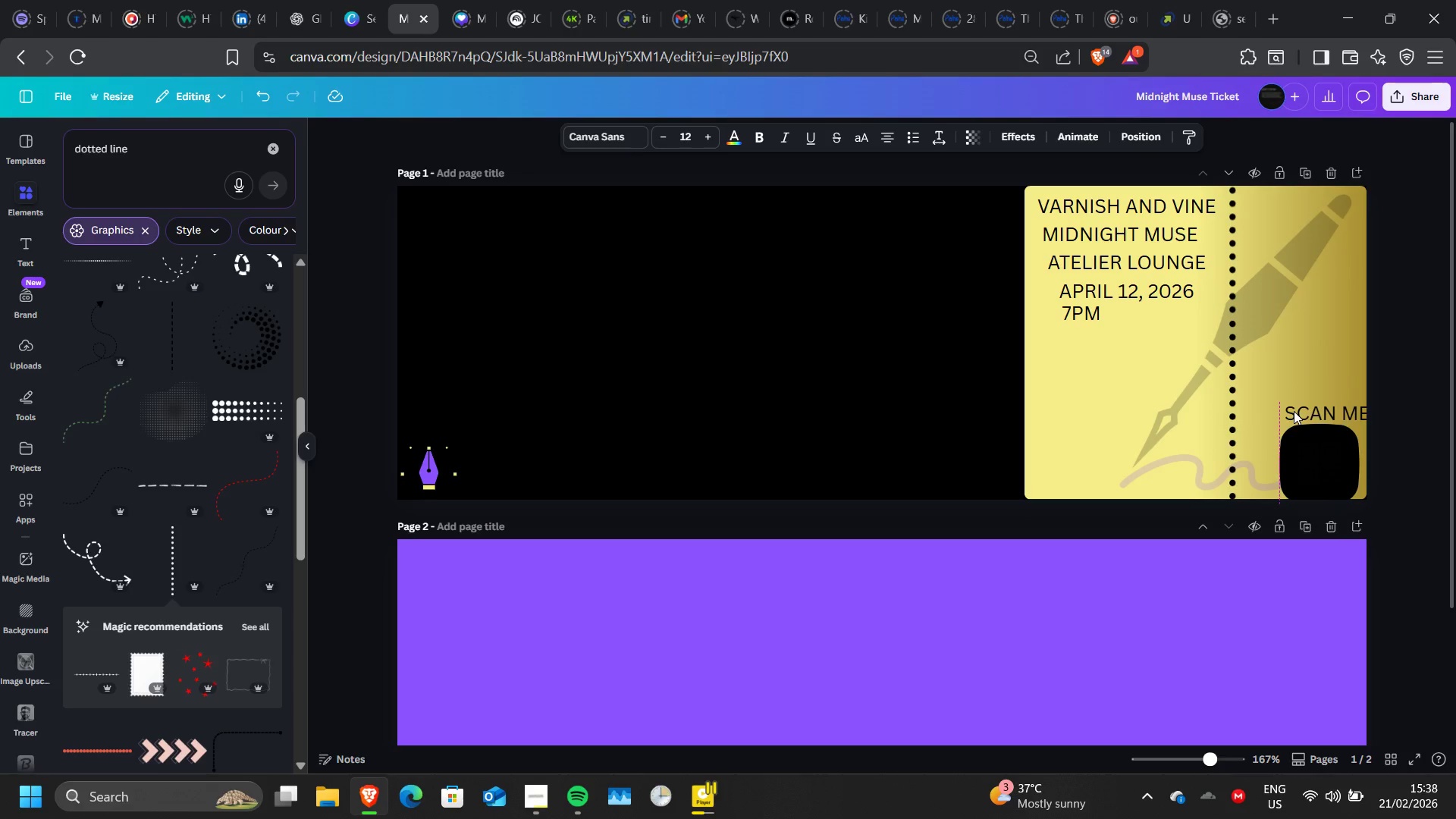 
key(ArrowRight)
 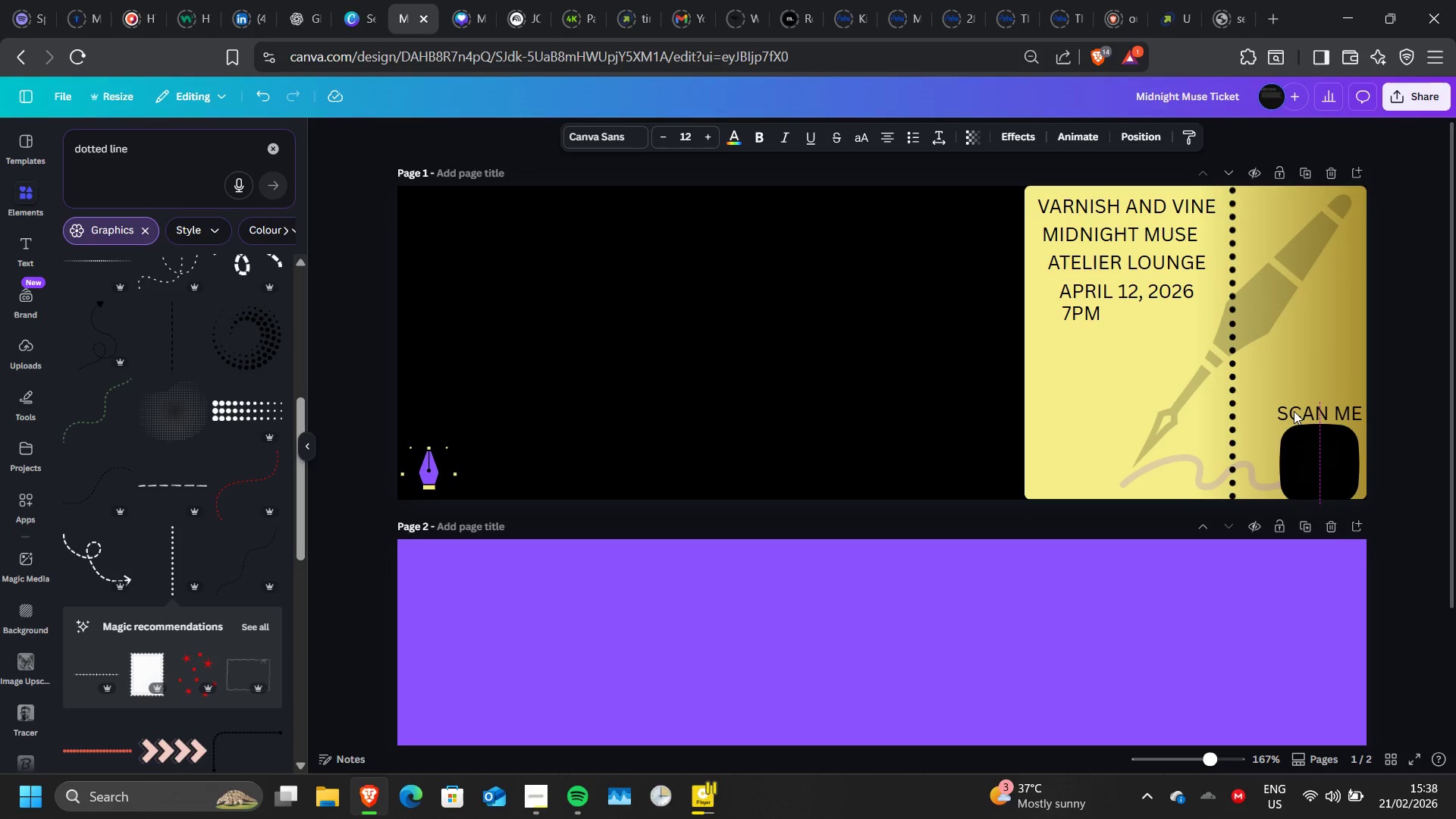 
key(ArrowLeft)
 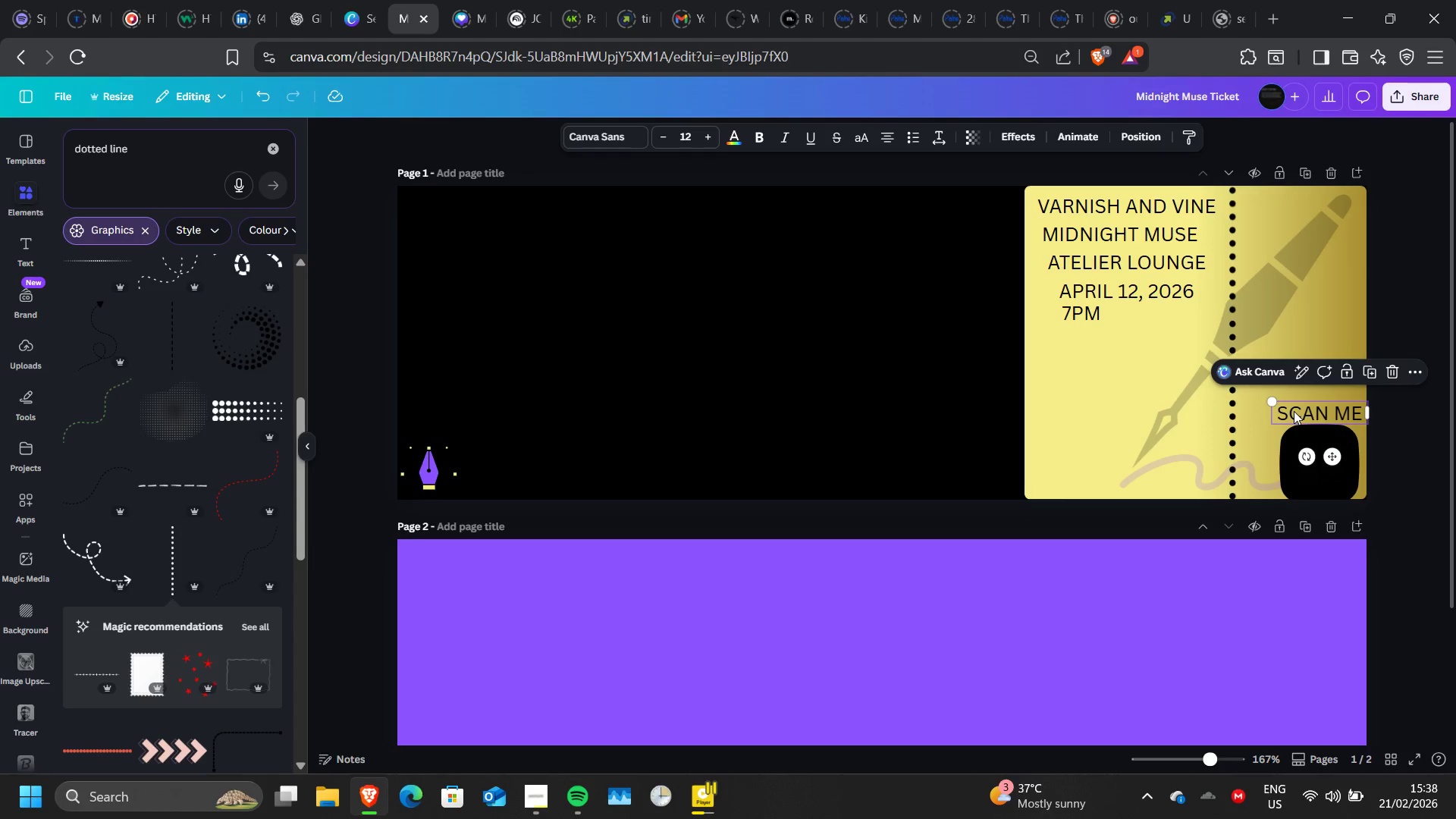 
wait(20.03)
 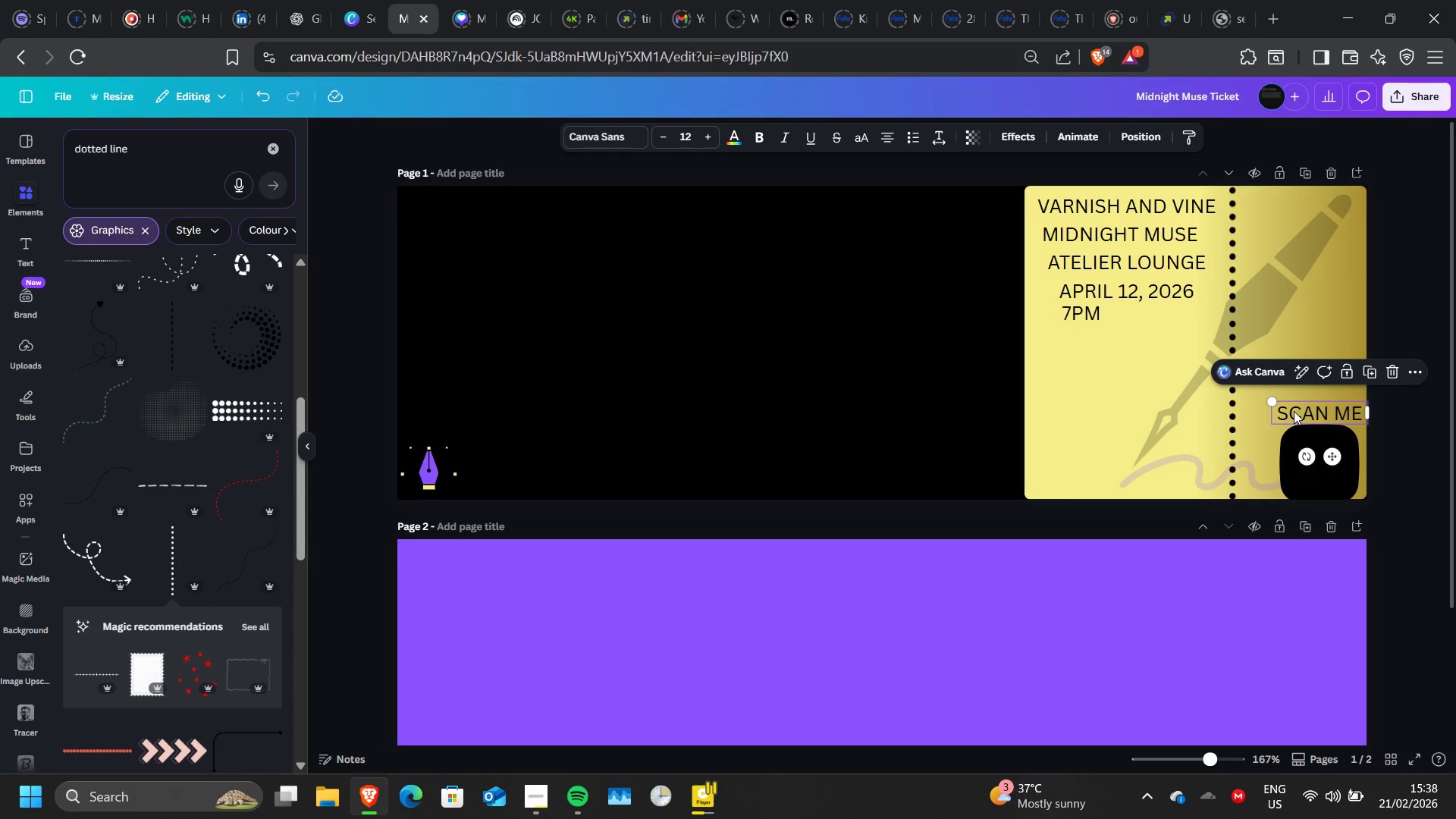 
left_click([1147, 196])
 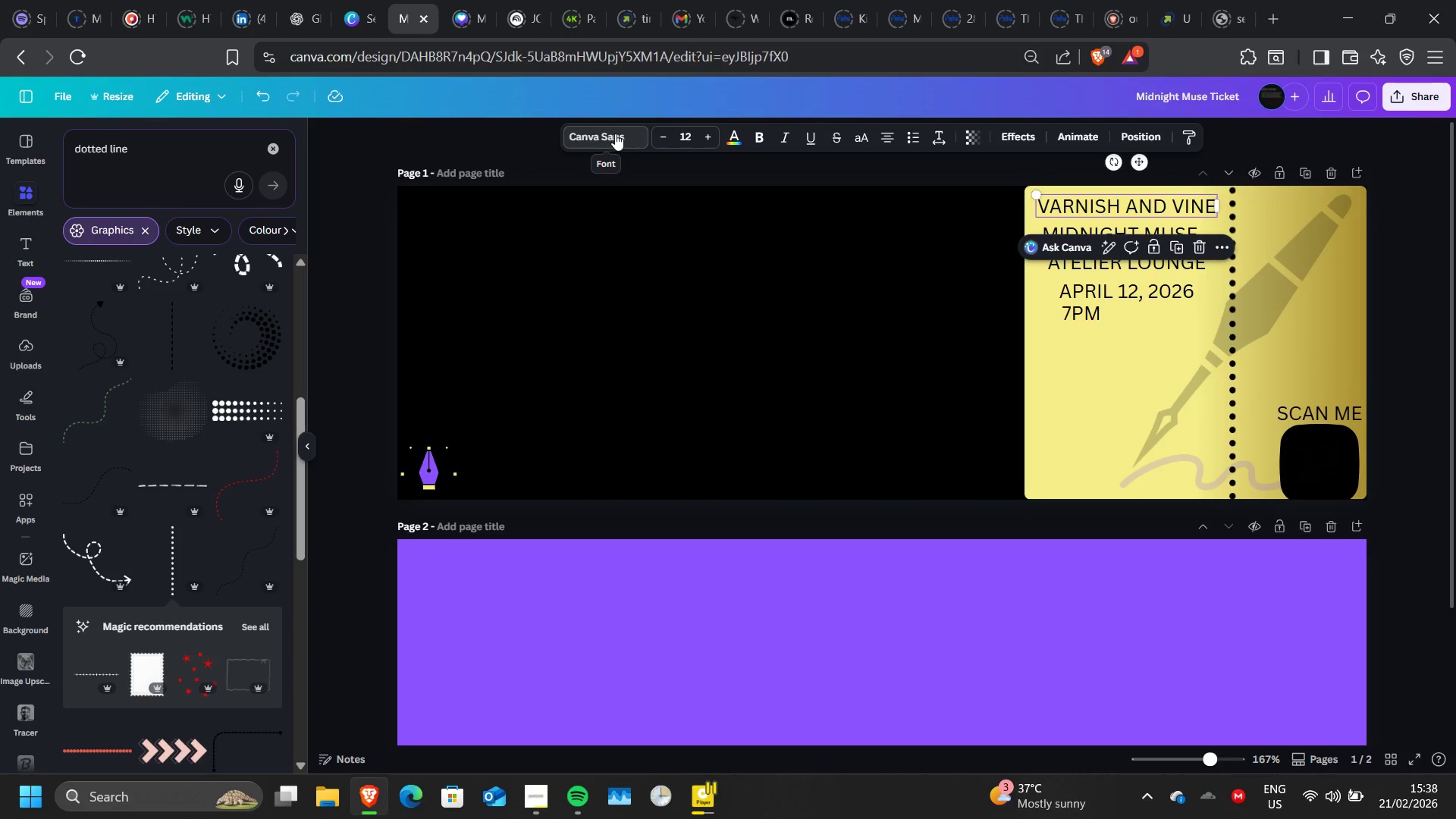 
left_click([615, 133])
 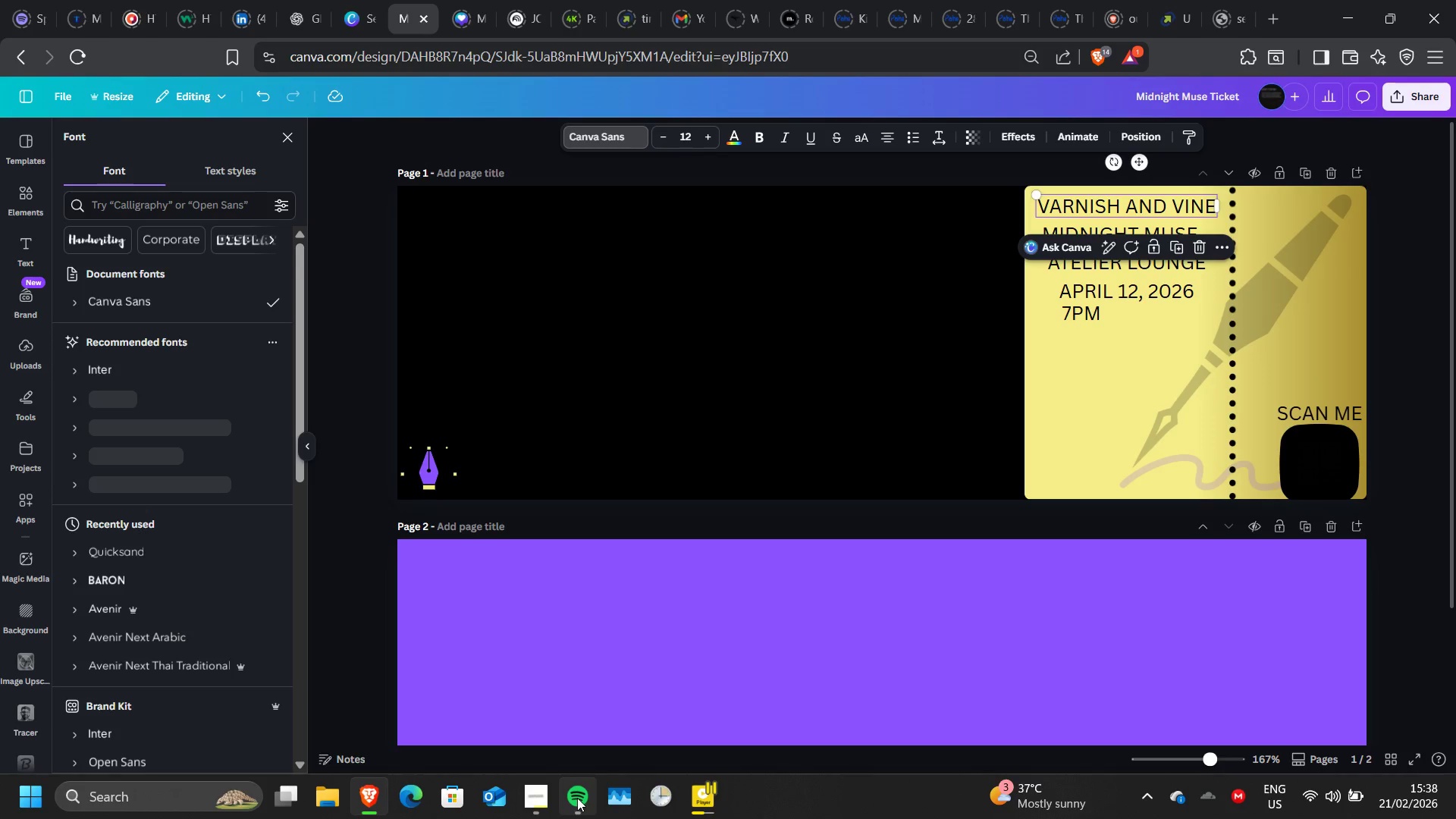 
wait(6.02)
 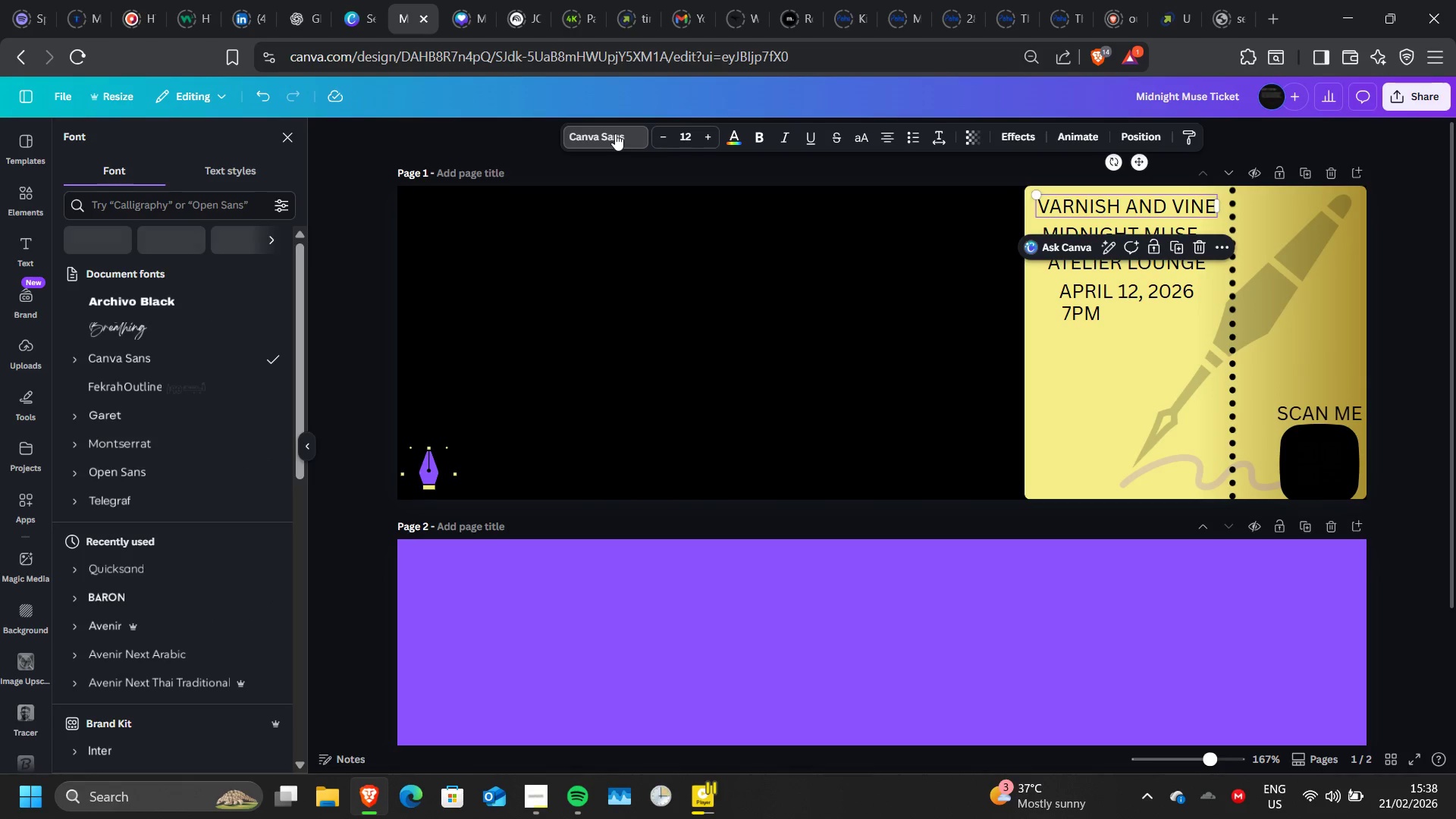 
left_click([571, 741])
 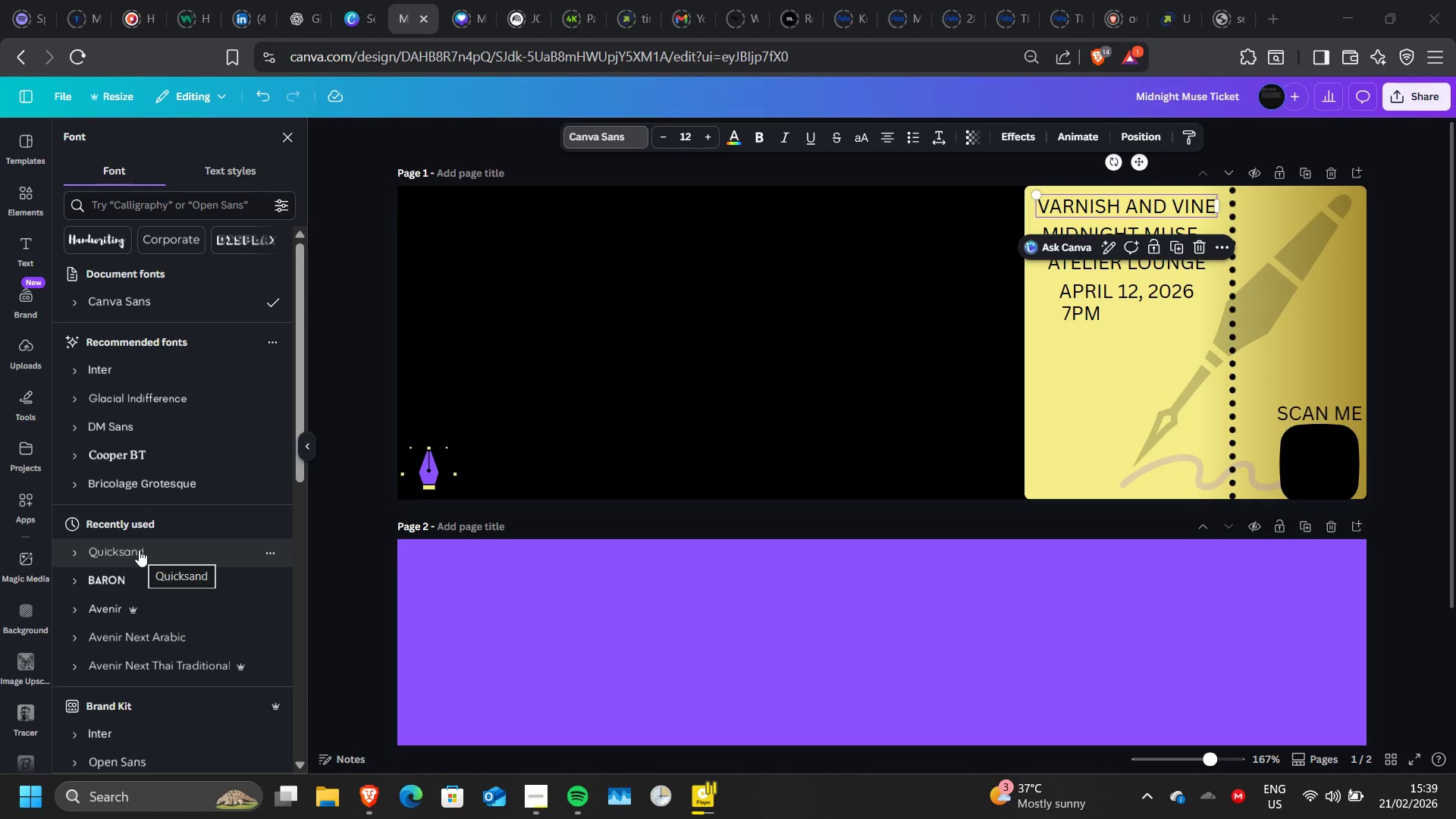 
wait(64.08)
 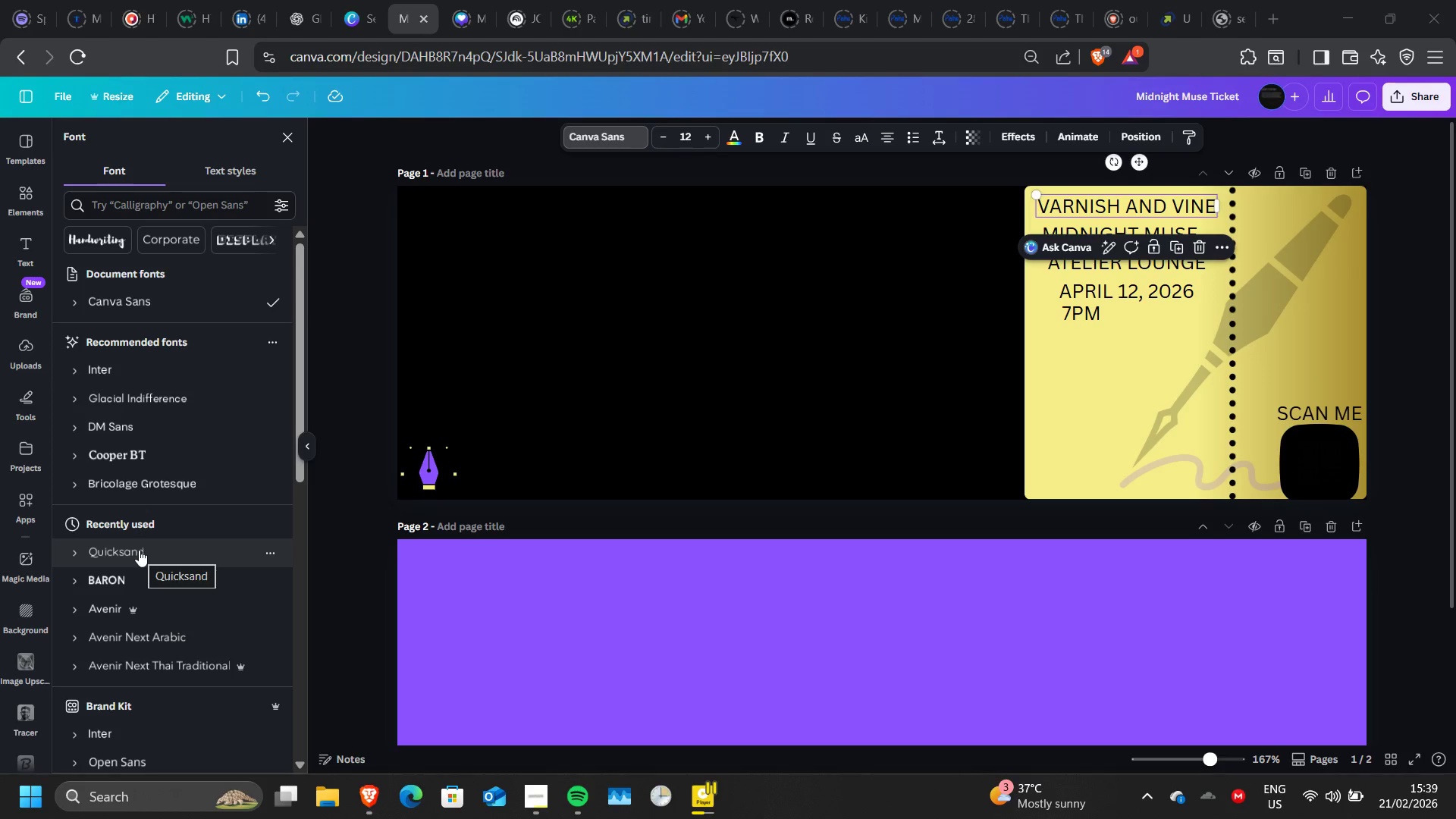 
left_click([1309, 407])
 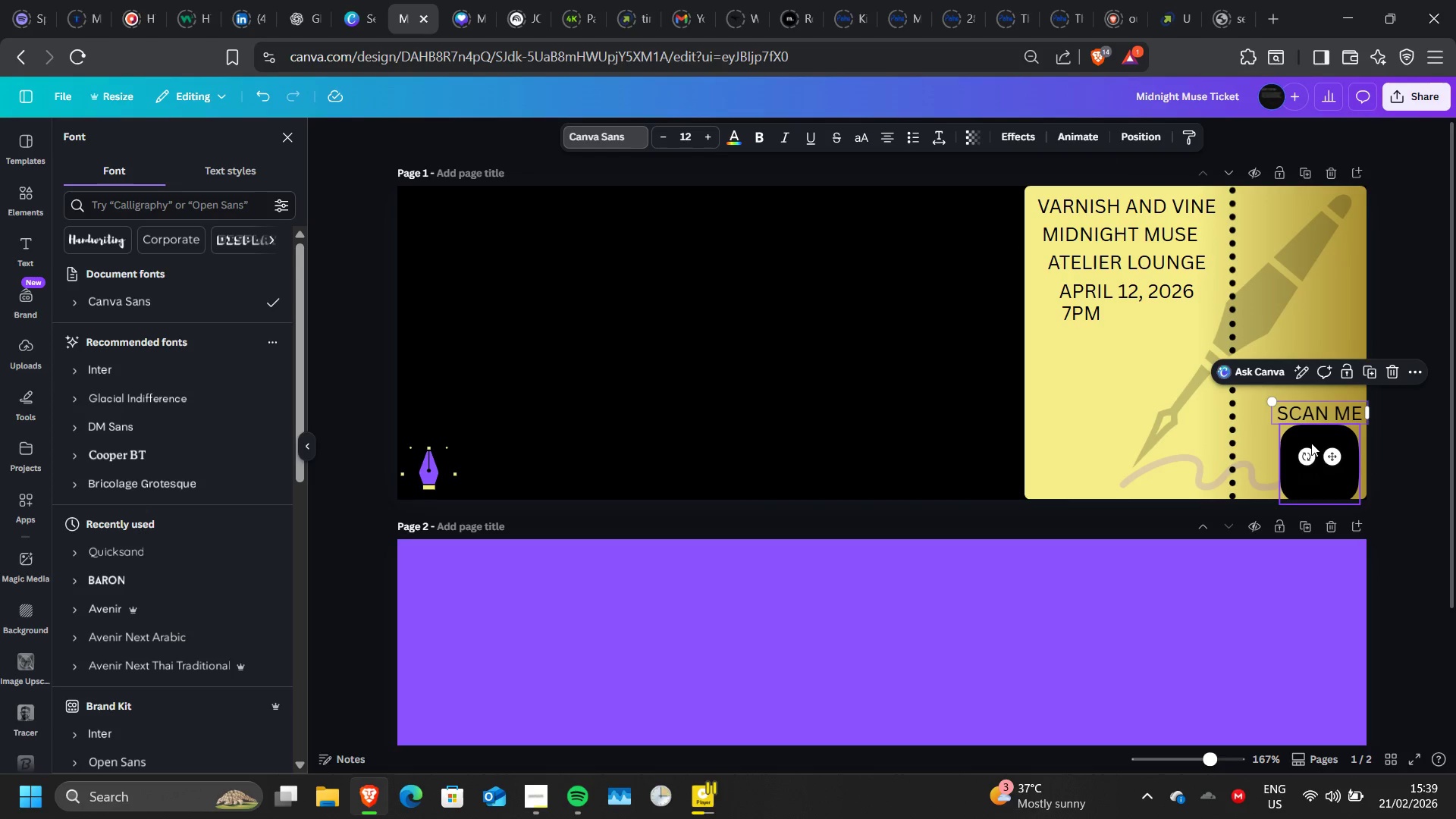 
left_click([1311, 443])
 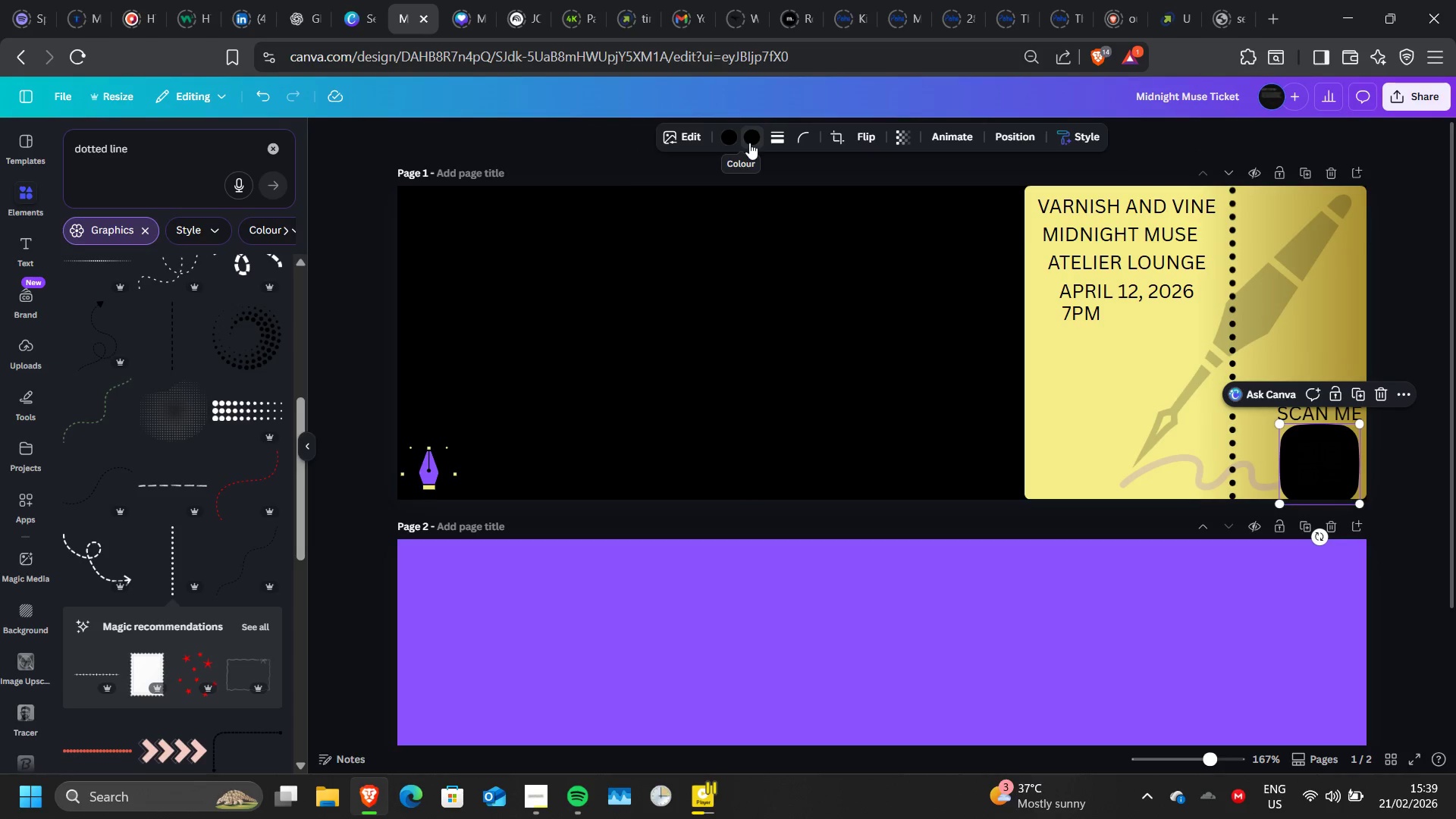 
left_click([749, 143])
 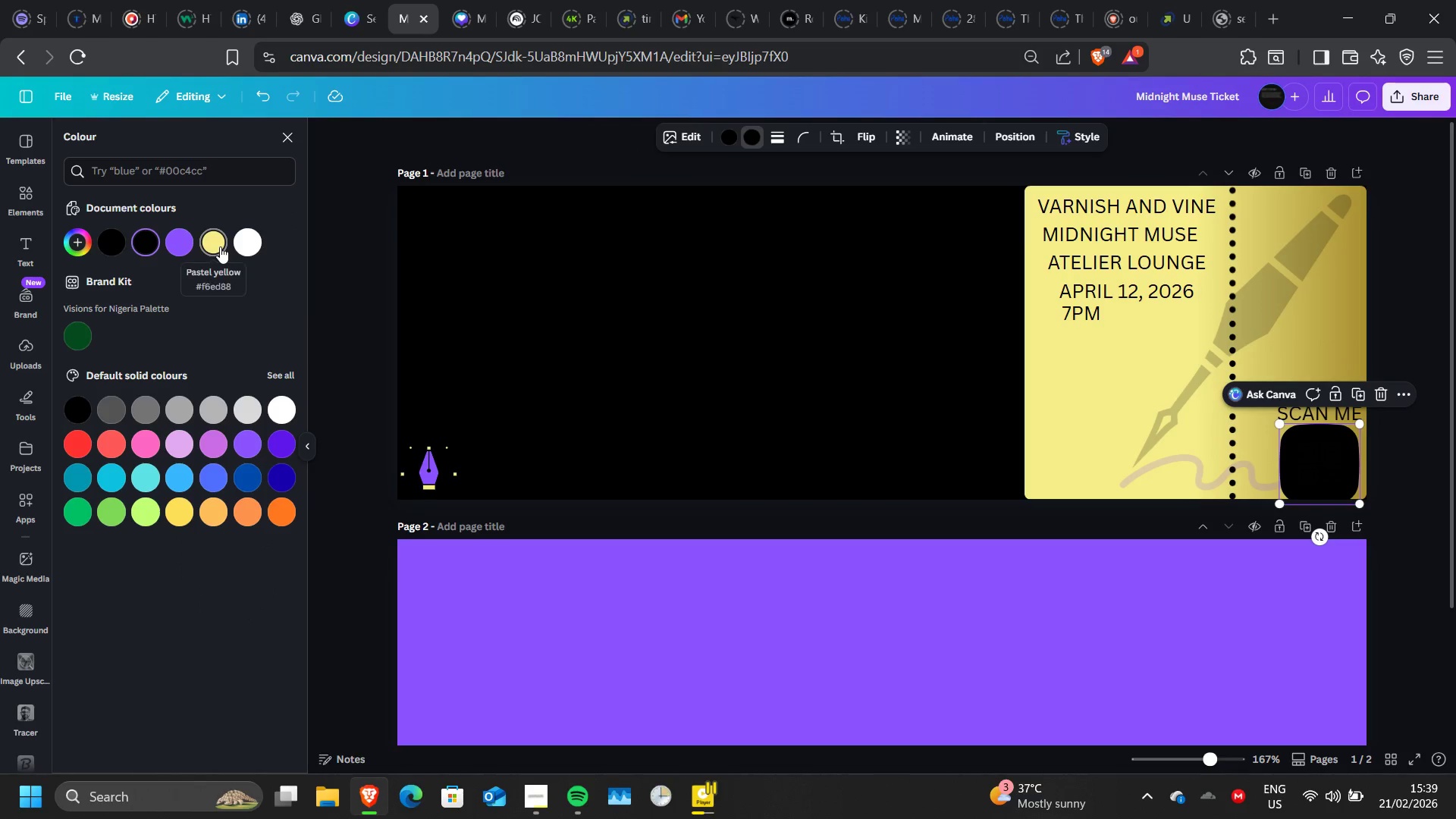 
left_click([220, 246])
 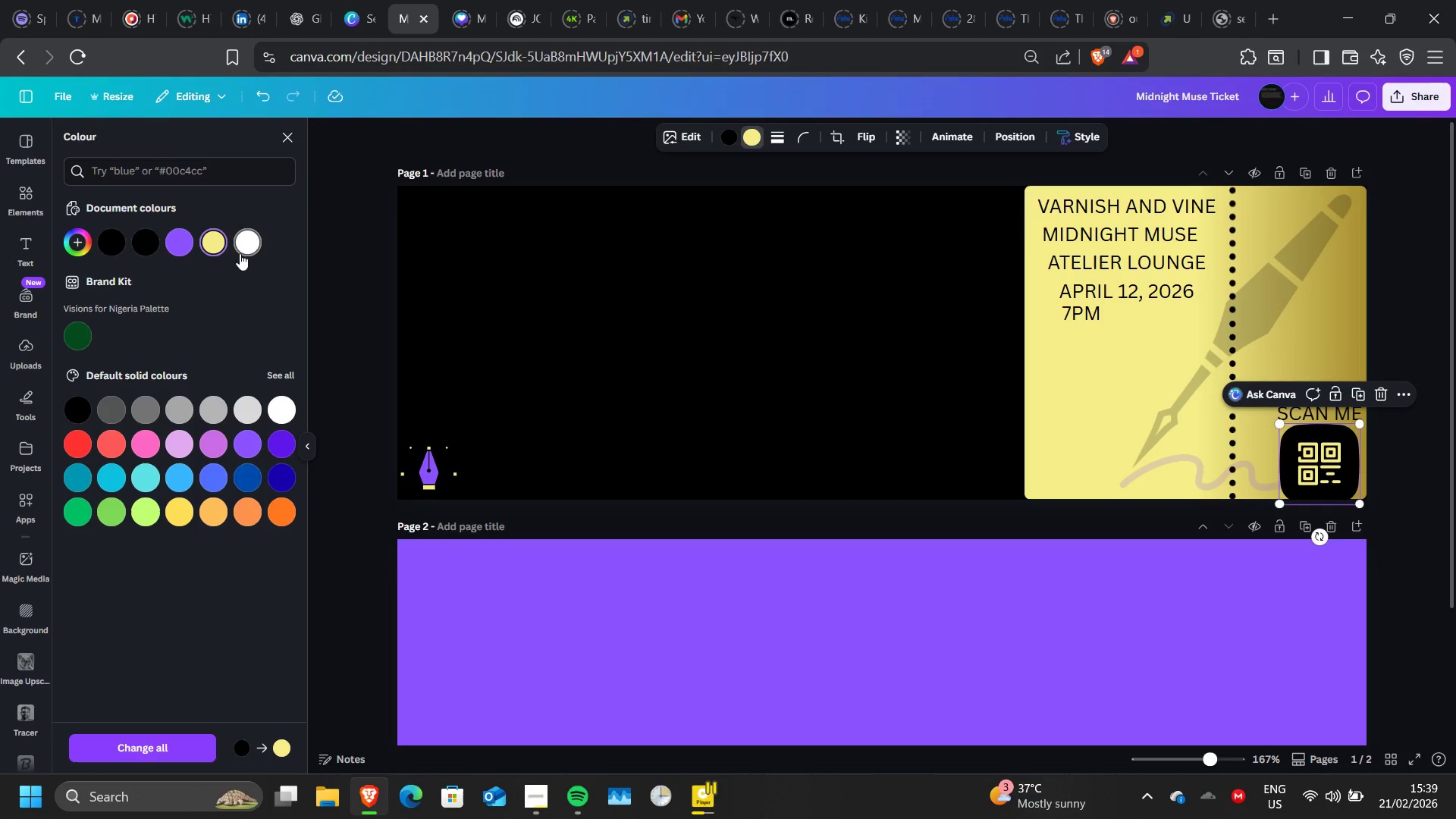 
left_click([217, 241])
 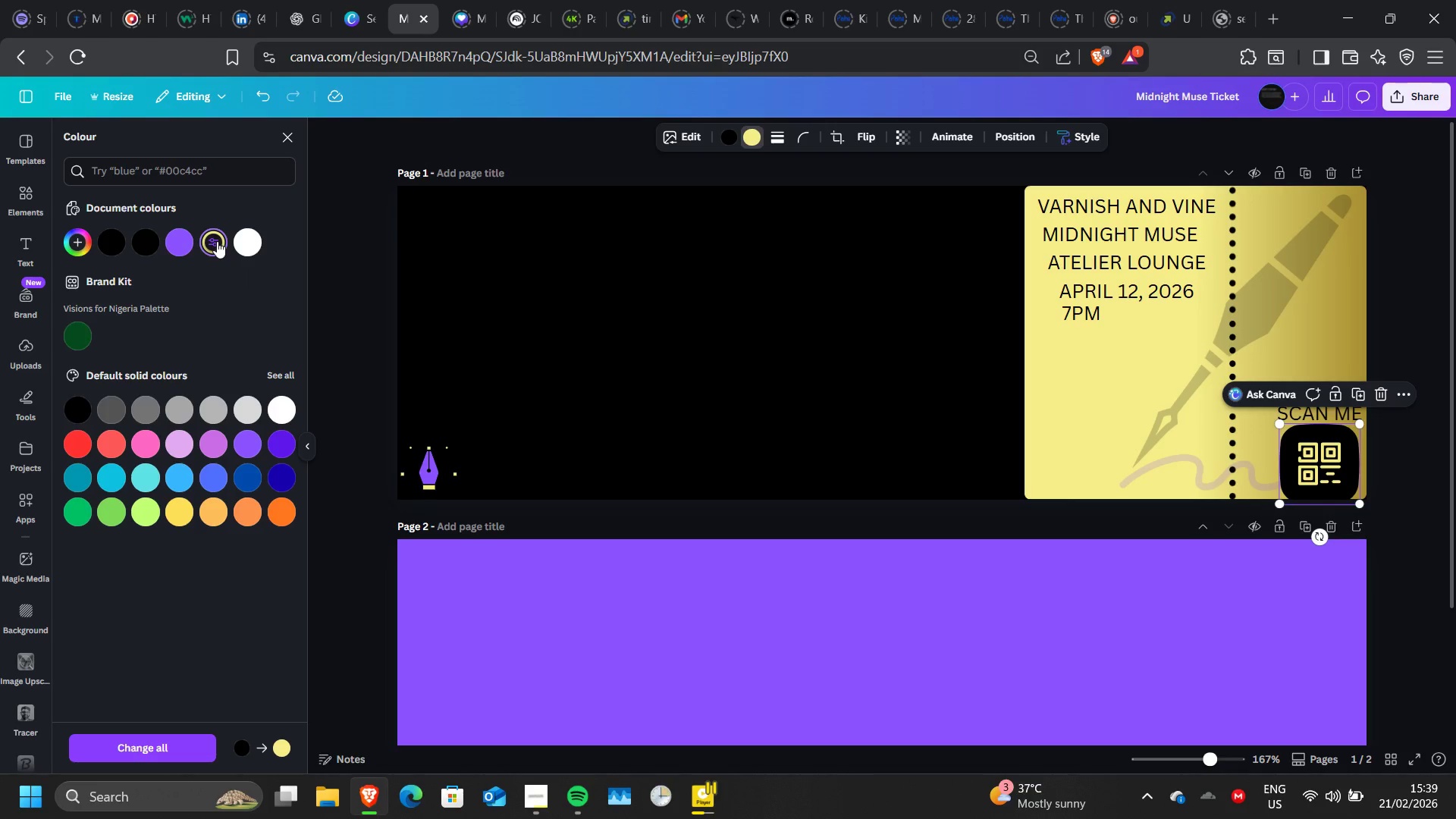 
left_click([217, 241])
 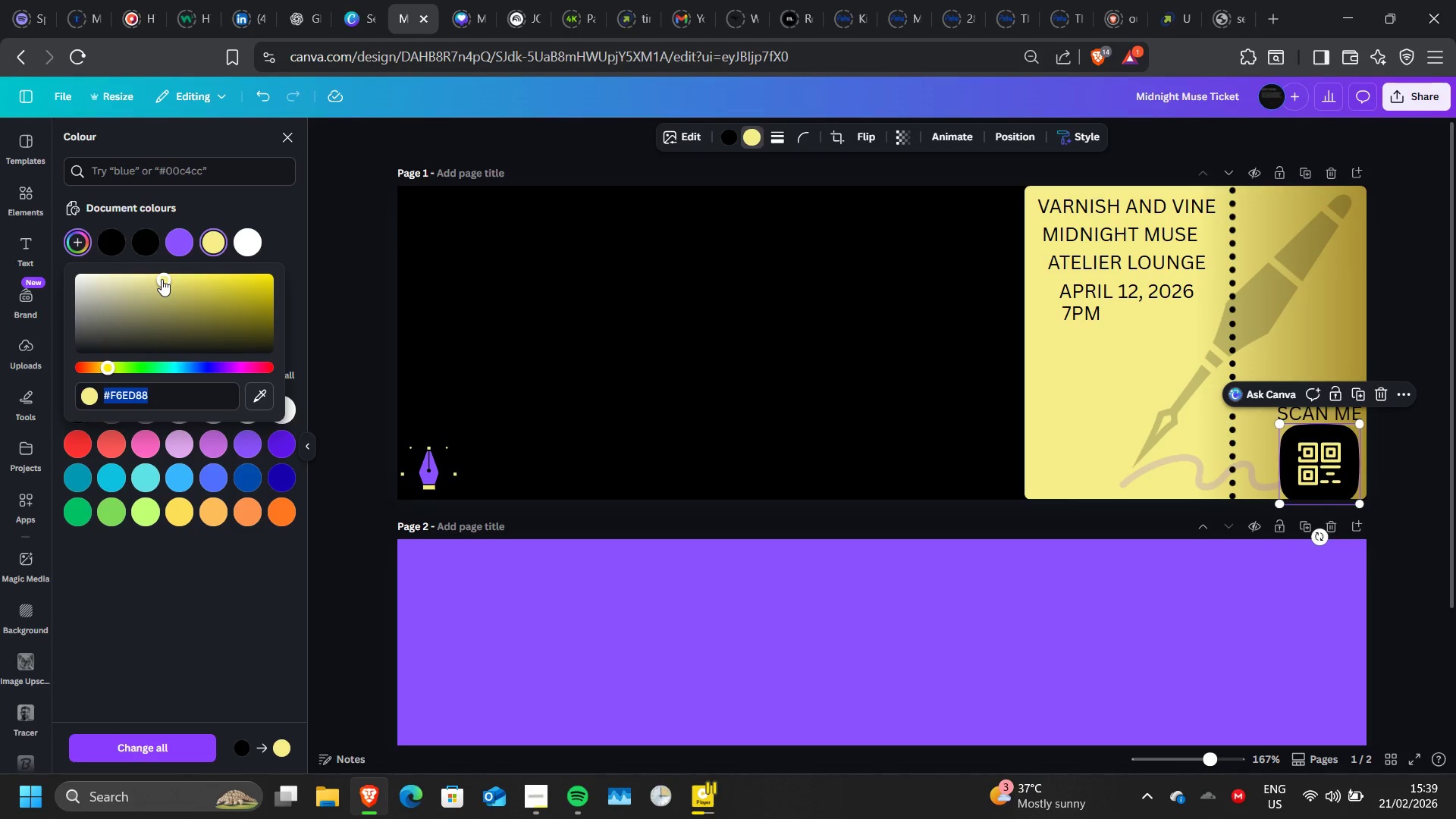 
left_click_drag(start_coordinate=[162, 279], to_coordinate=[190, 290])
 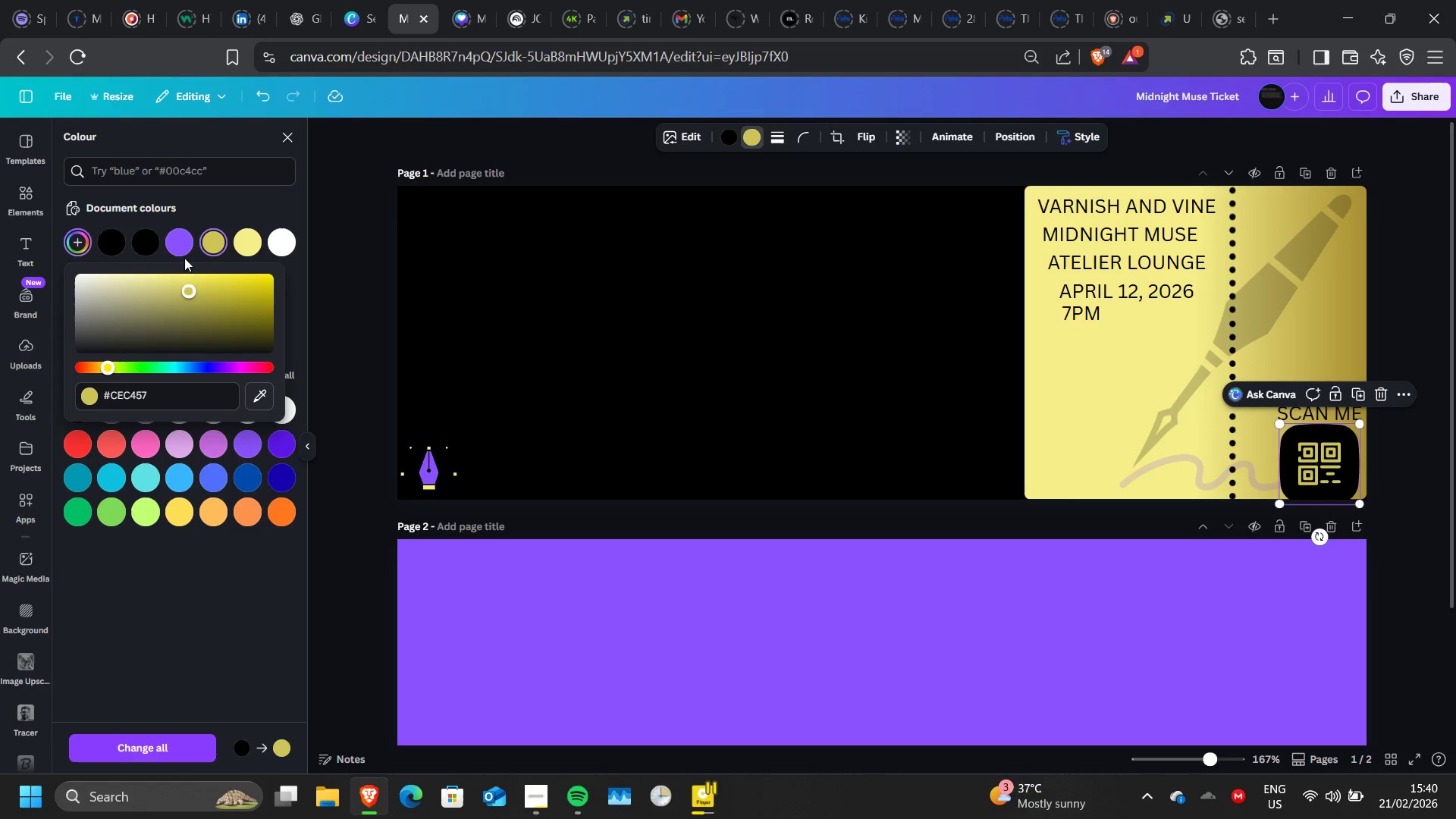 
left_click([185, 247])
 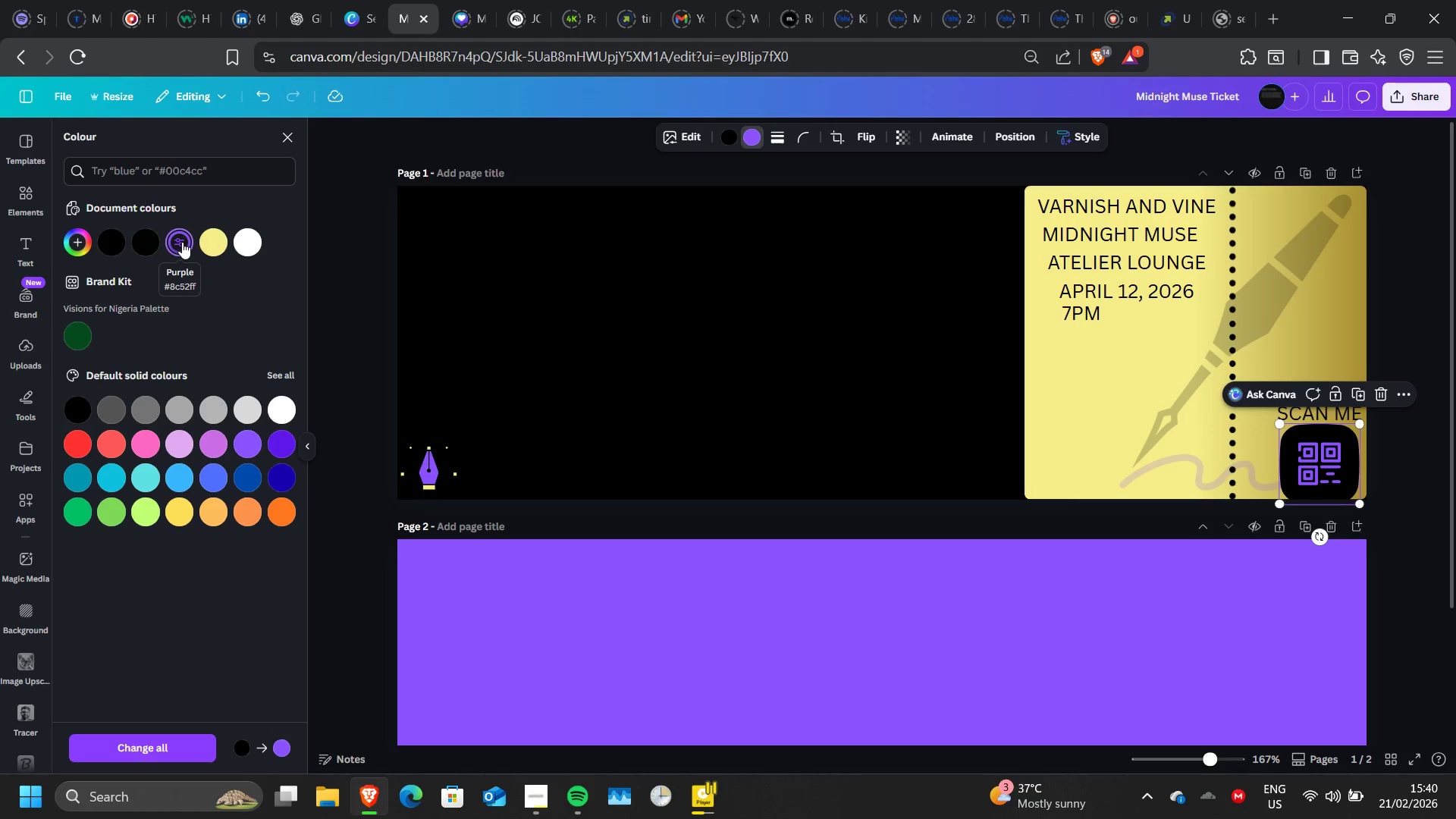 
left_click([182, 241])
 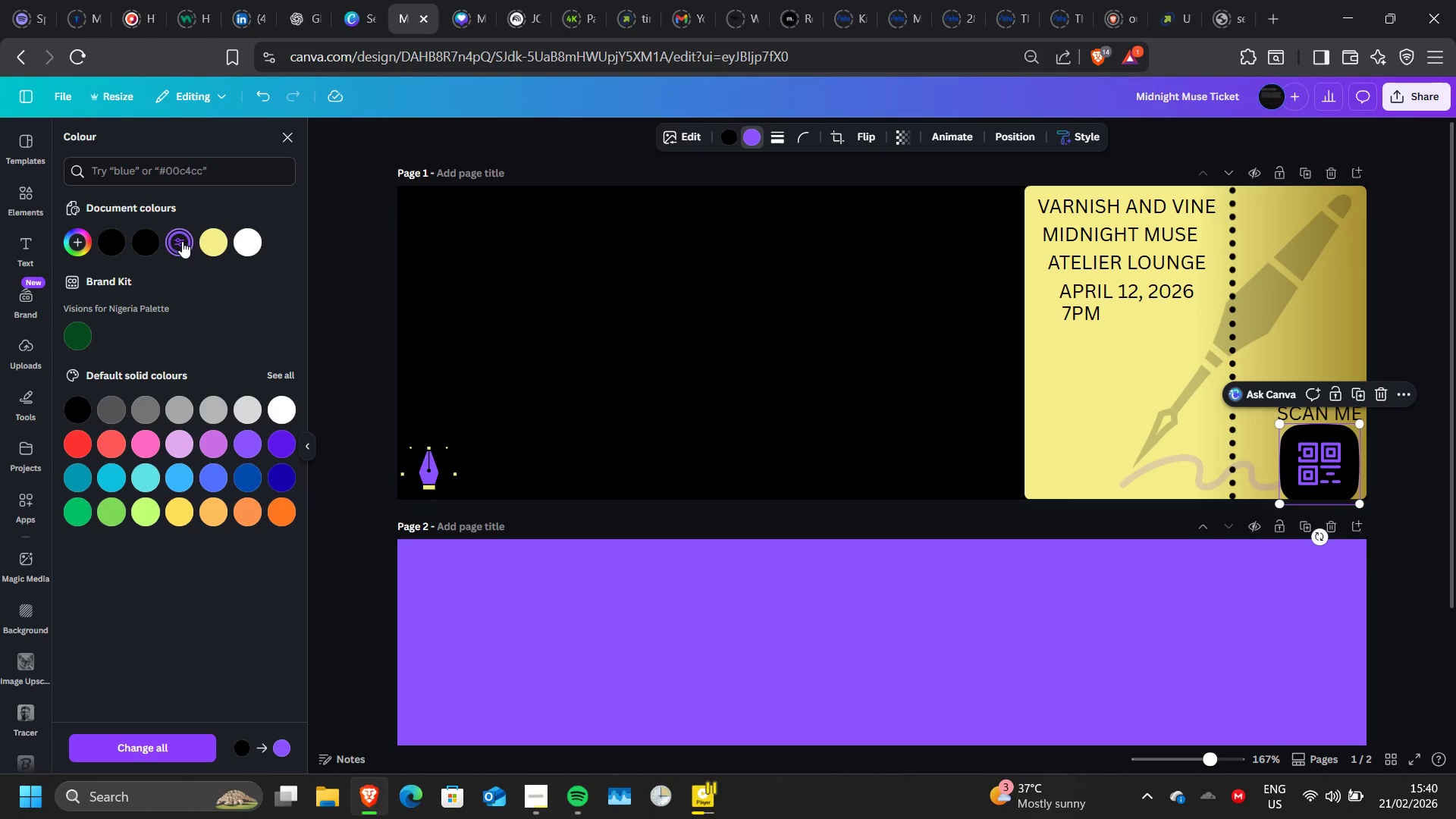 
left_click([182, 241])
 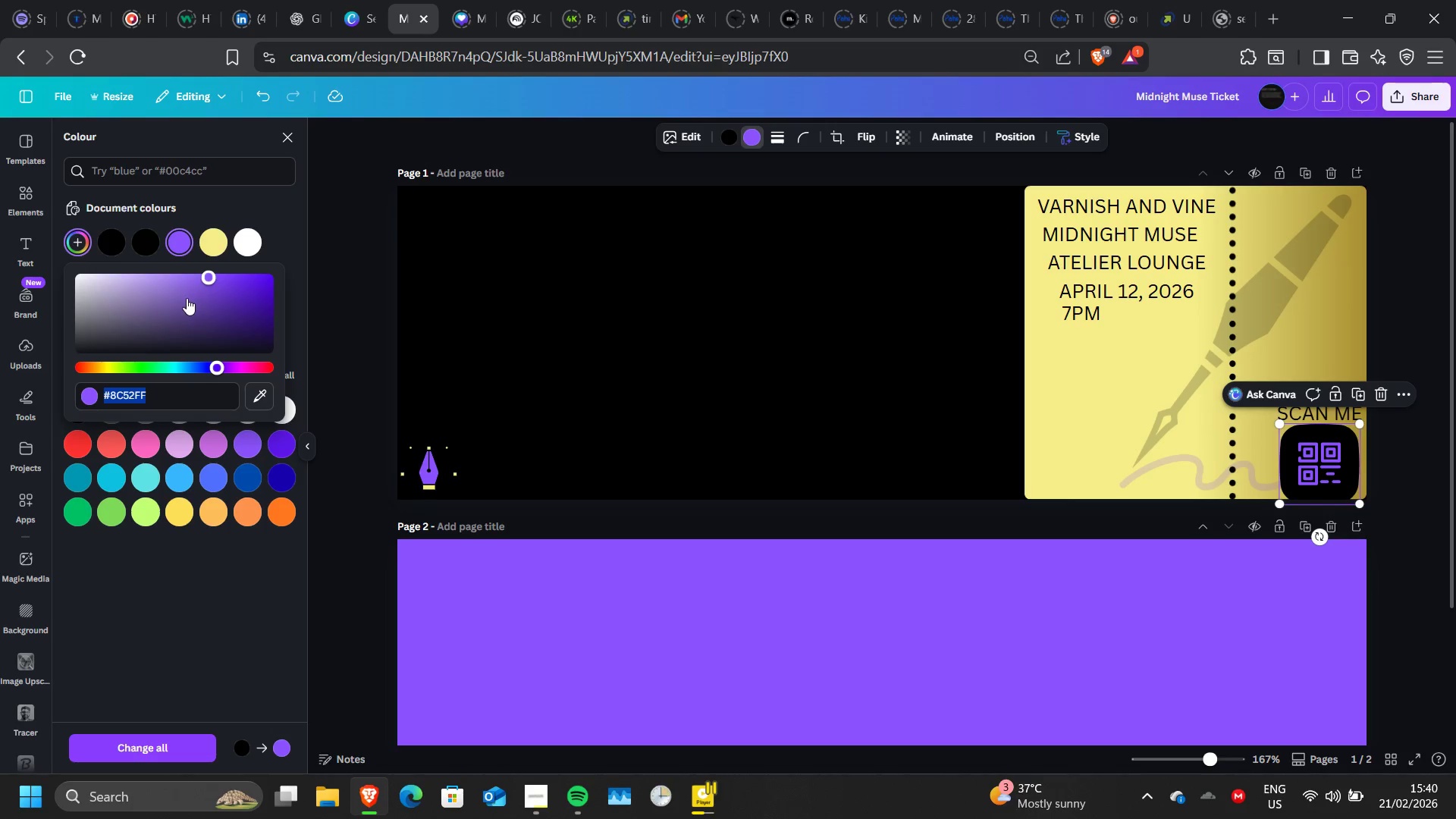 
wait(5.75)
 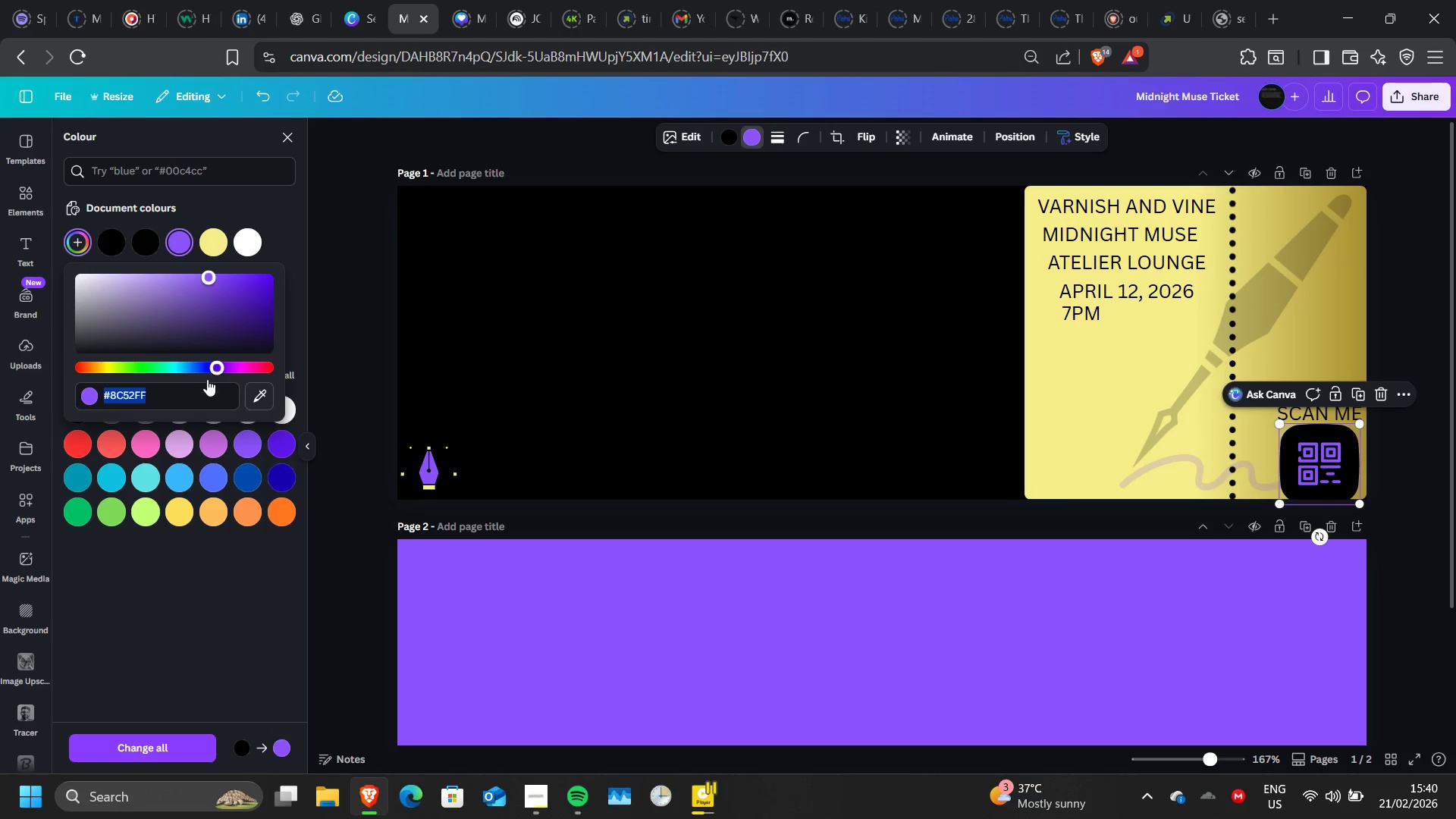 
left_click_drag(start_coordinate=[204, 278], to_coordinate=[168, 321])
 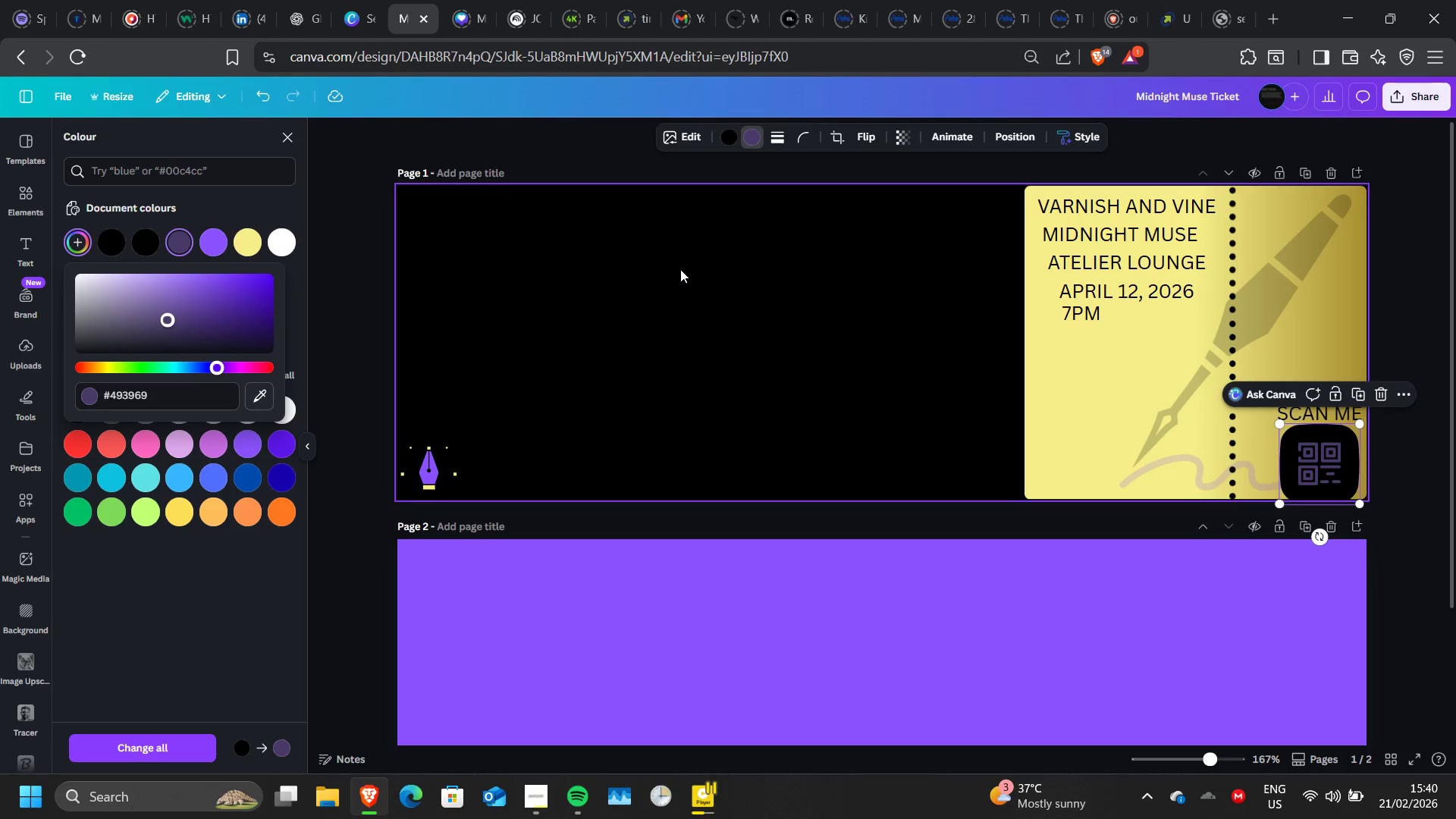 
left_click([680, 269])
 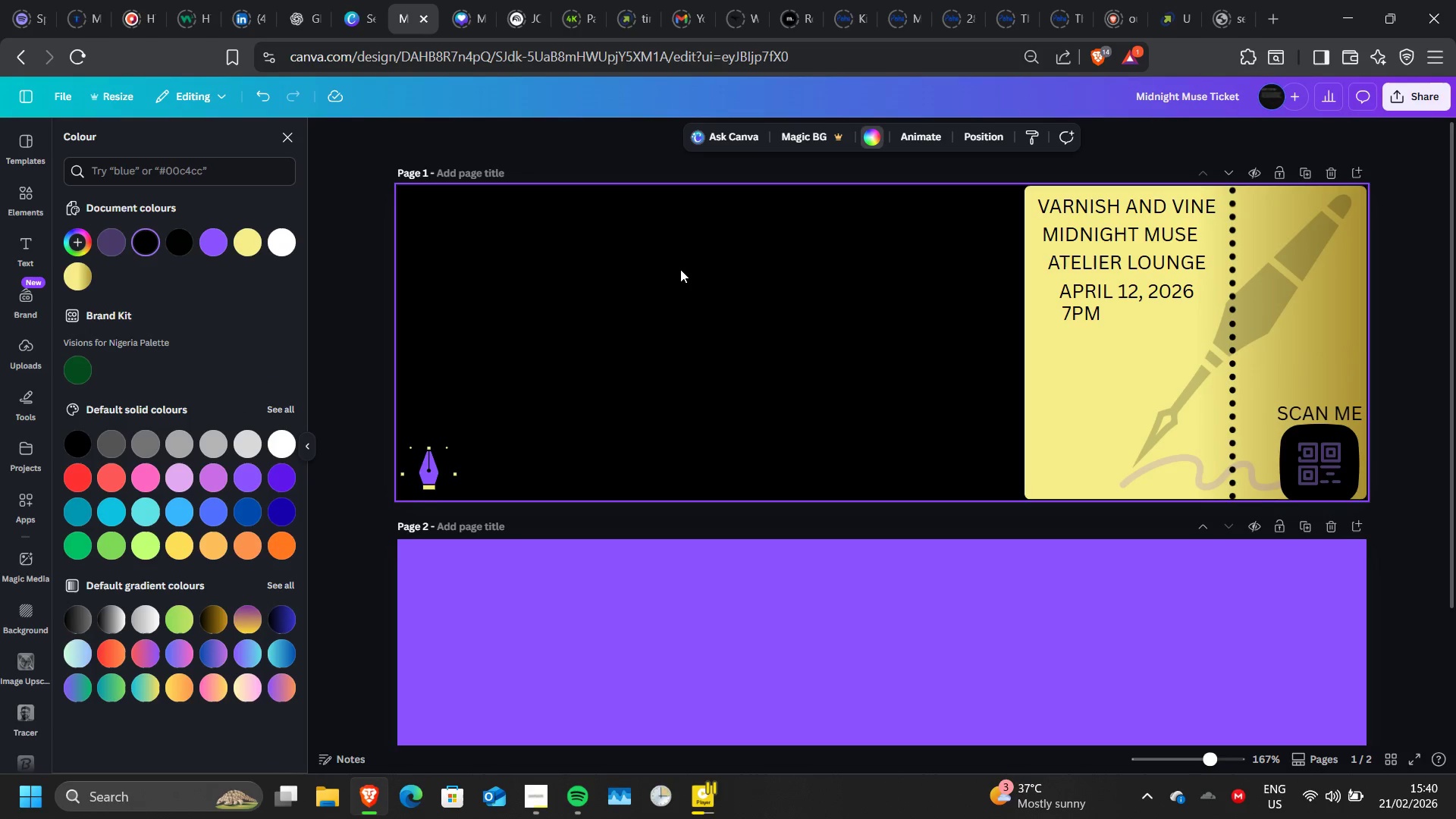 
left_click([680, 269])
 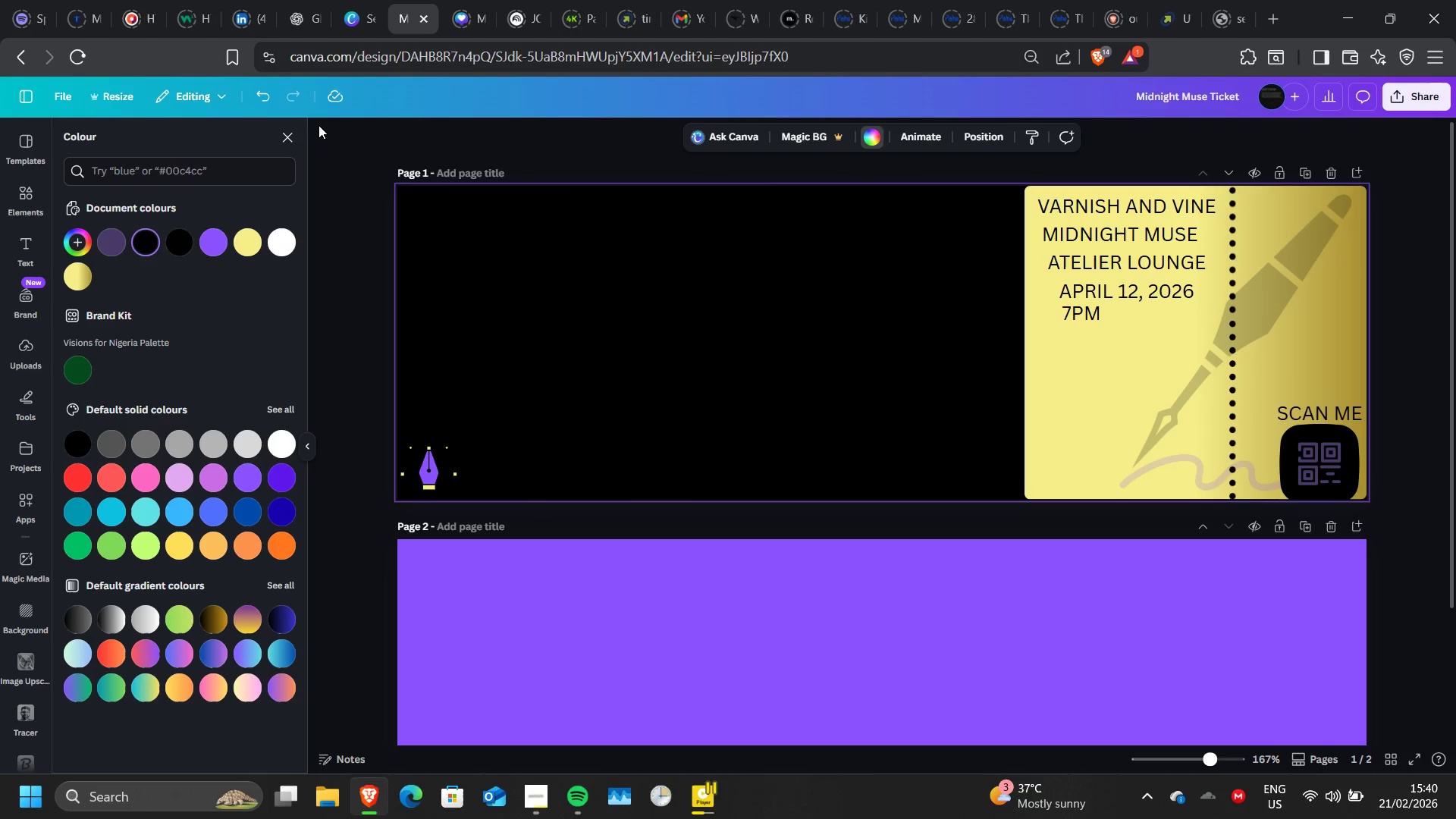 
left_click([272, 96])
 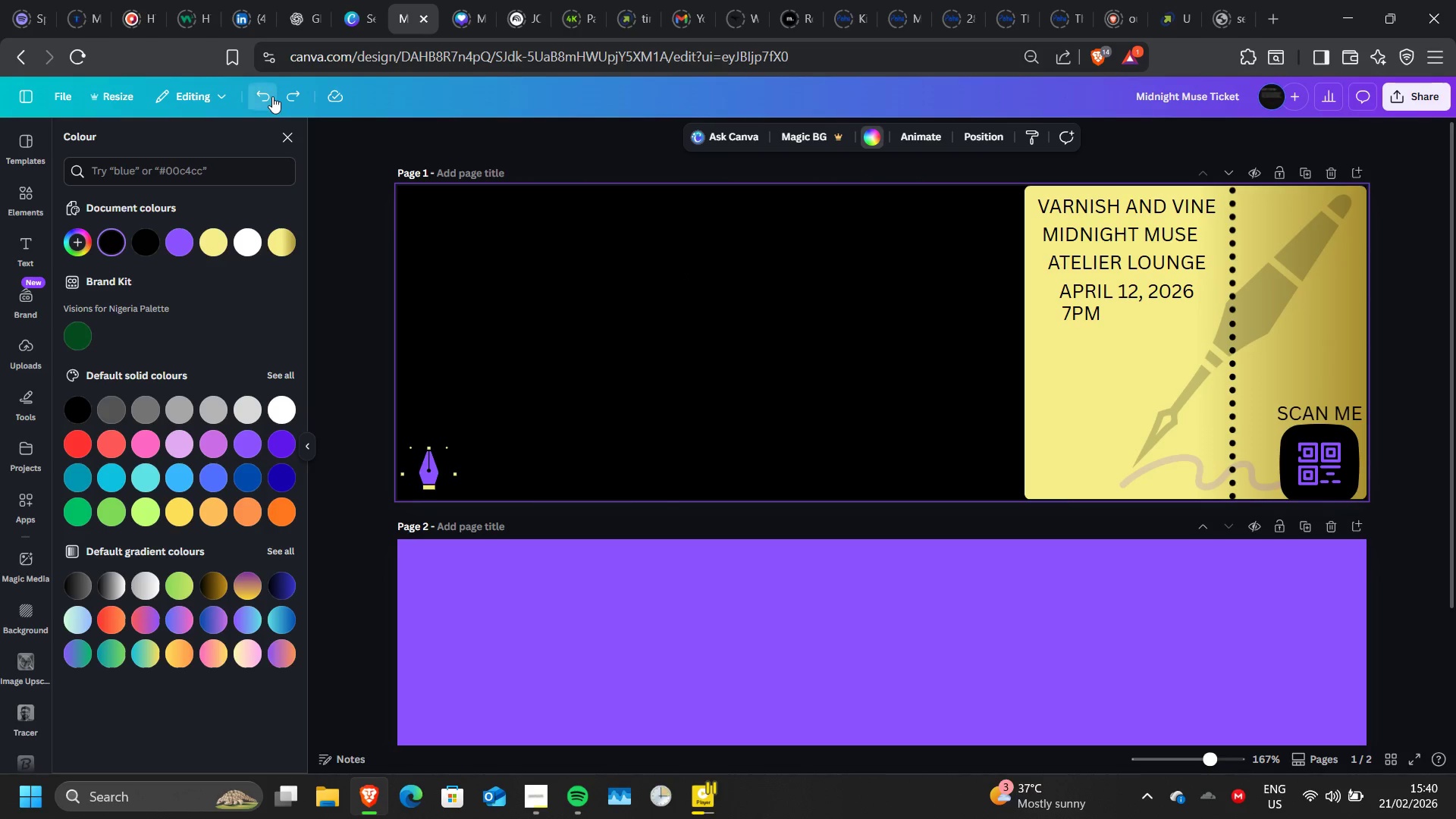 
left_click([272, 96])
 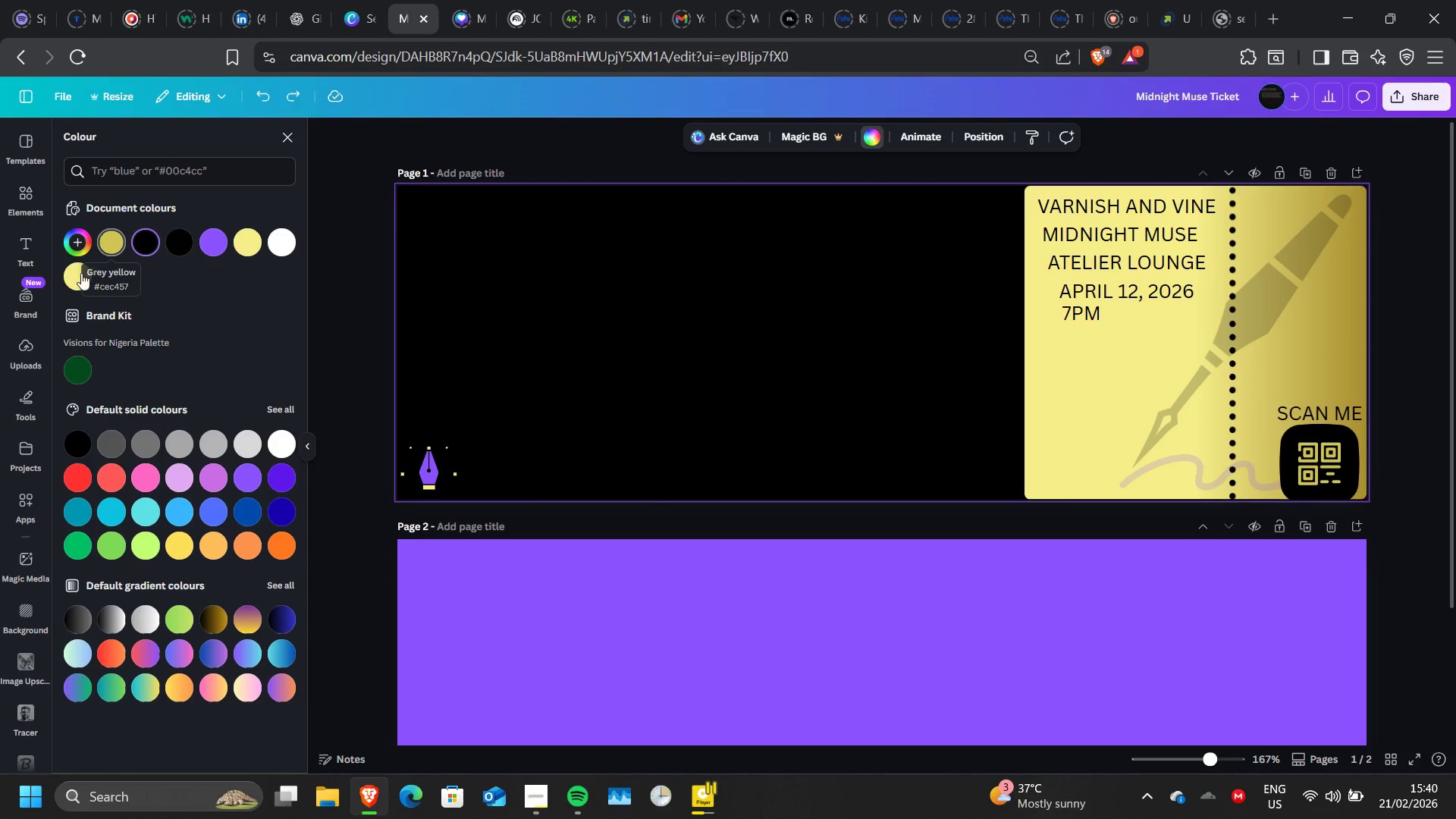 
left_click([77, 275])
 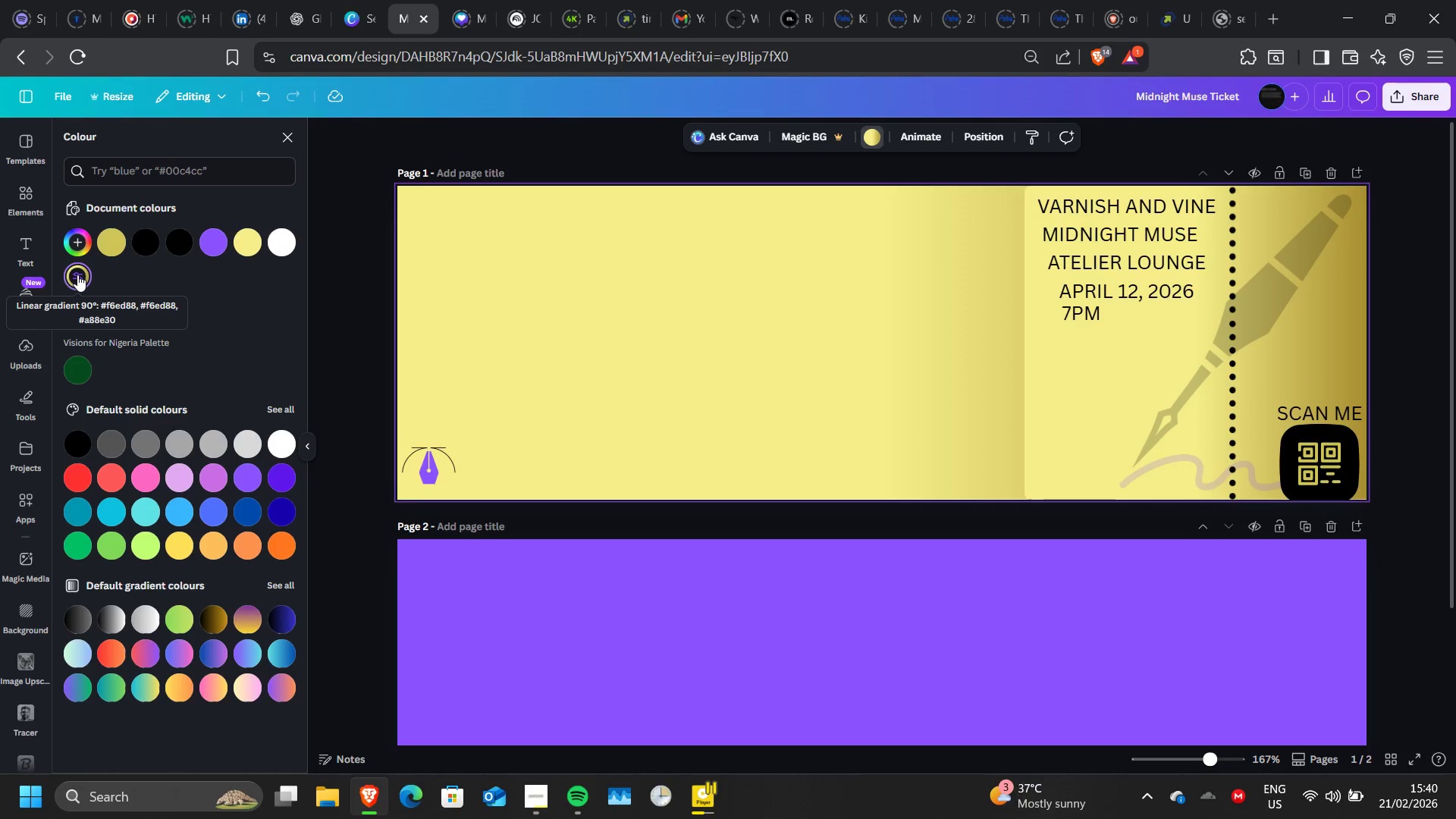 
key(Control+ControlLeft)
 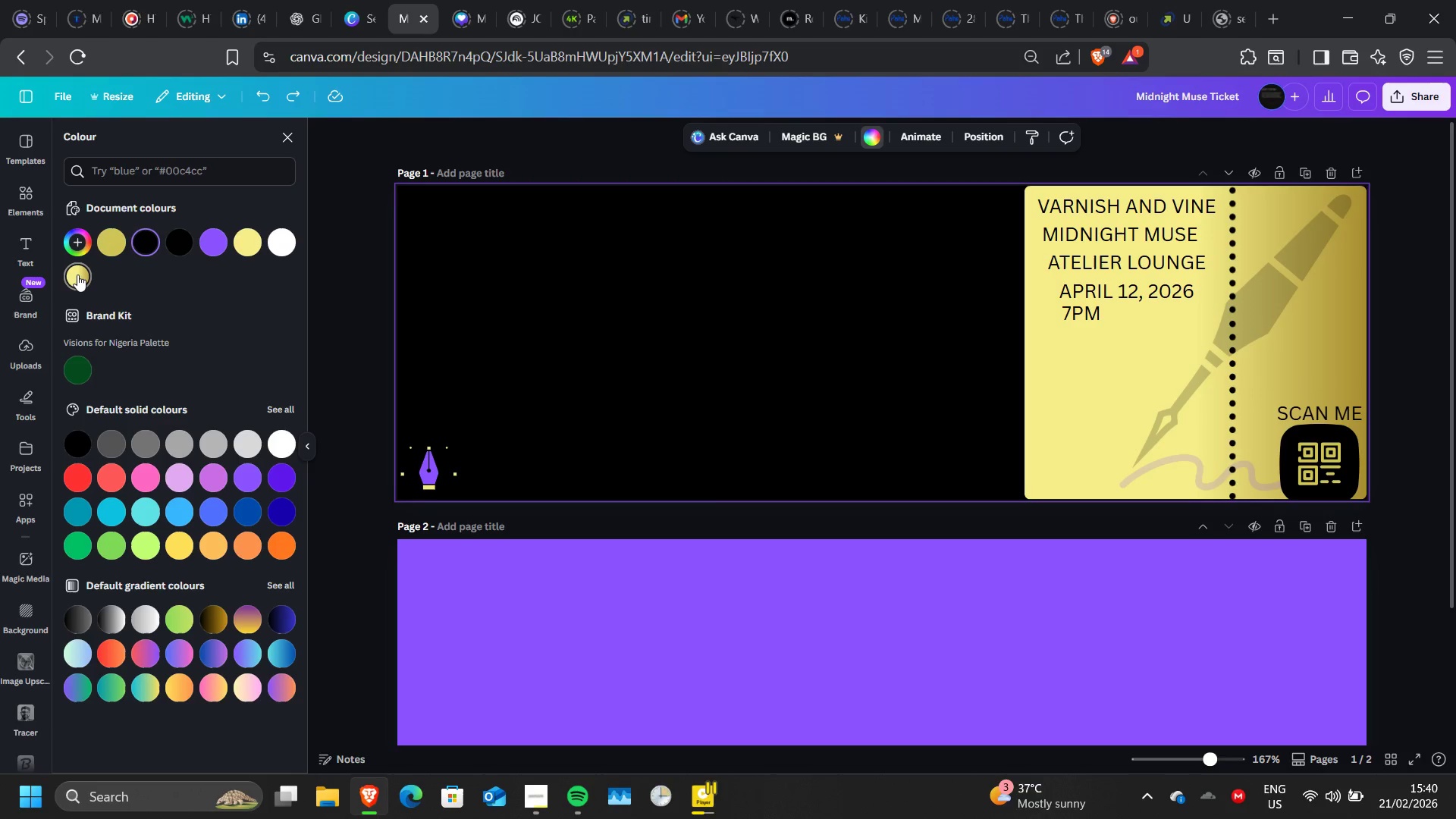 
key(Control+Z)
 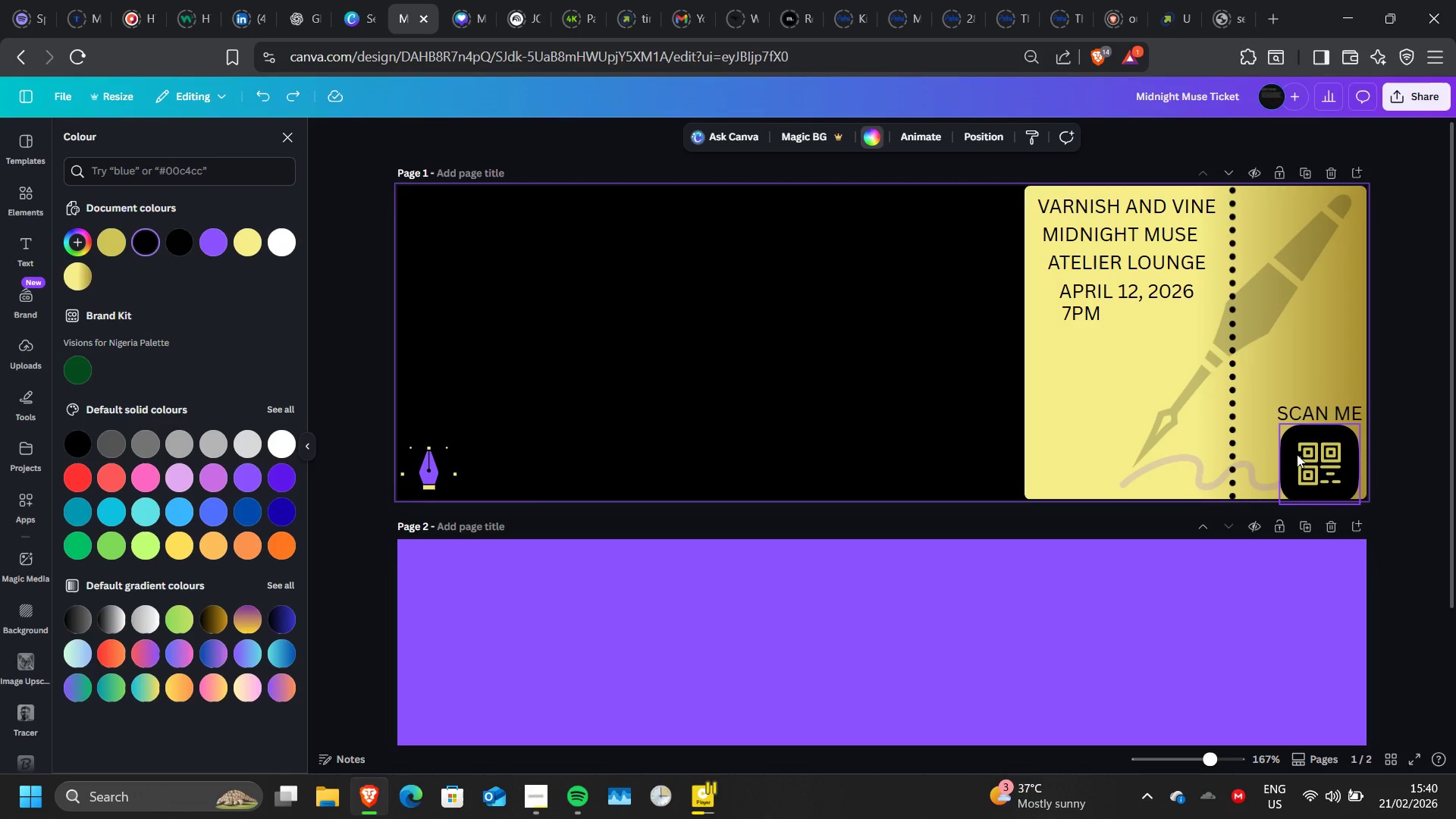 
left_click([1305, 460])
 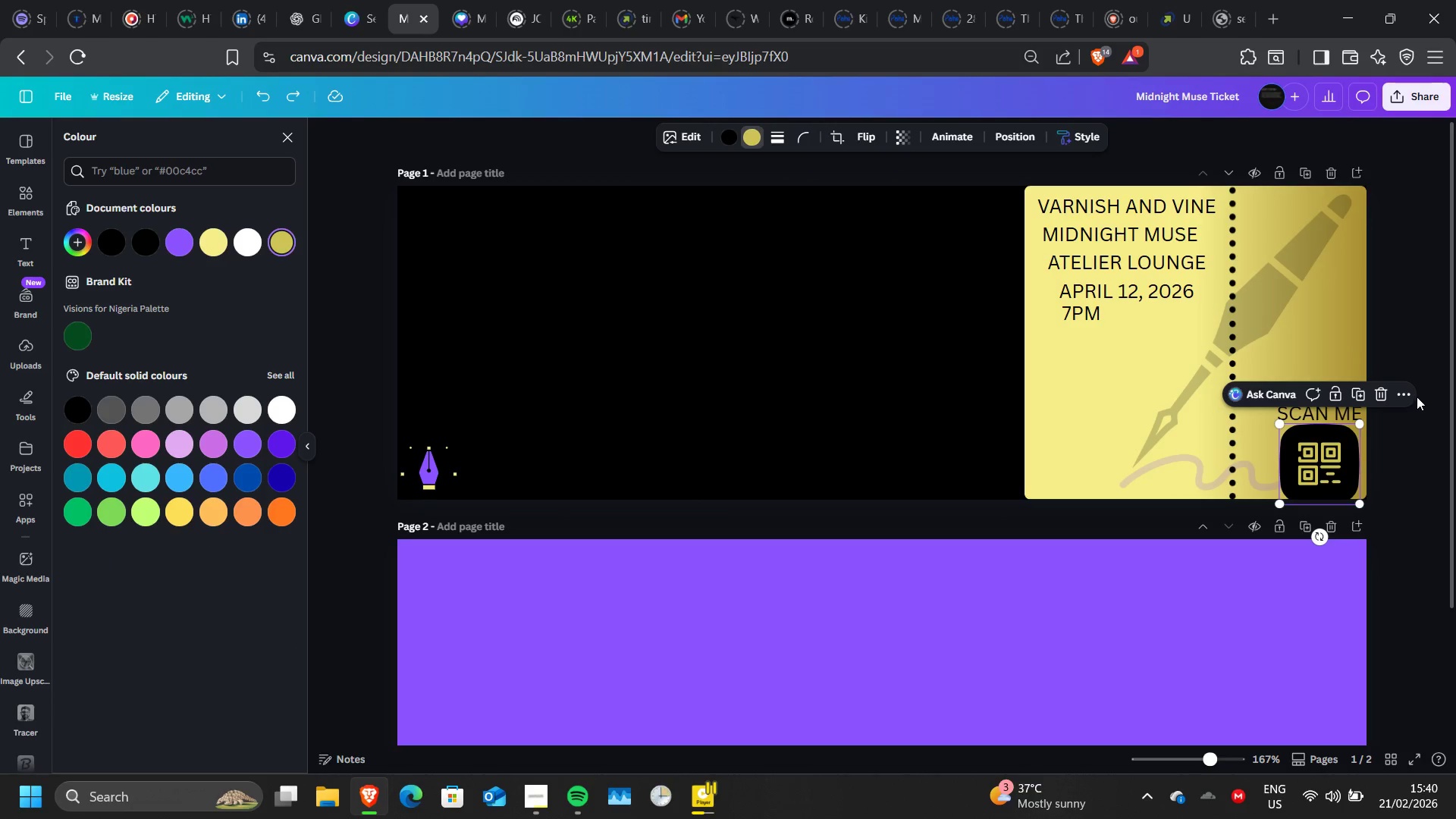 
wait(5.45)
 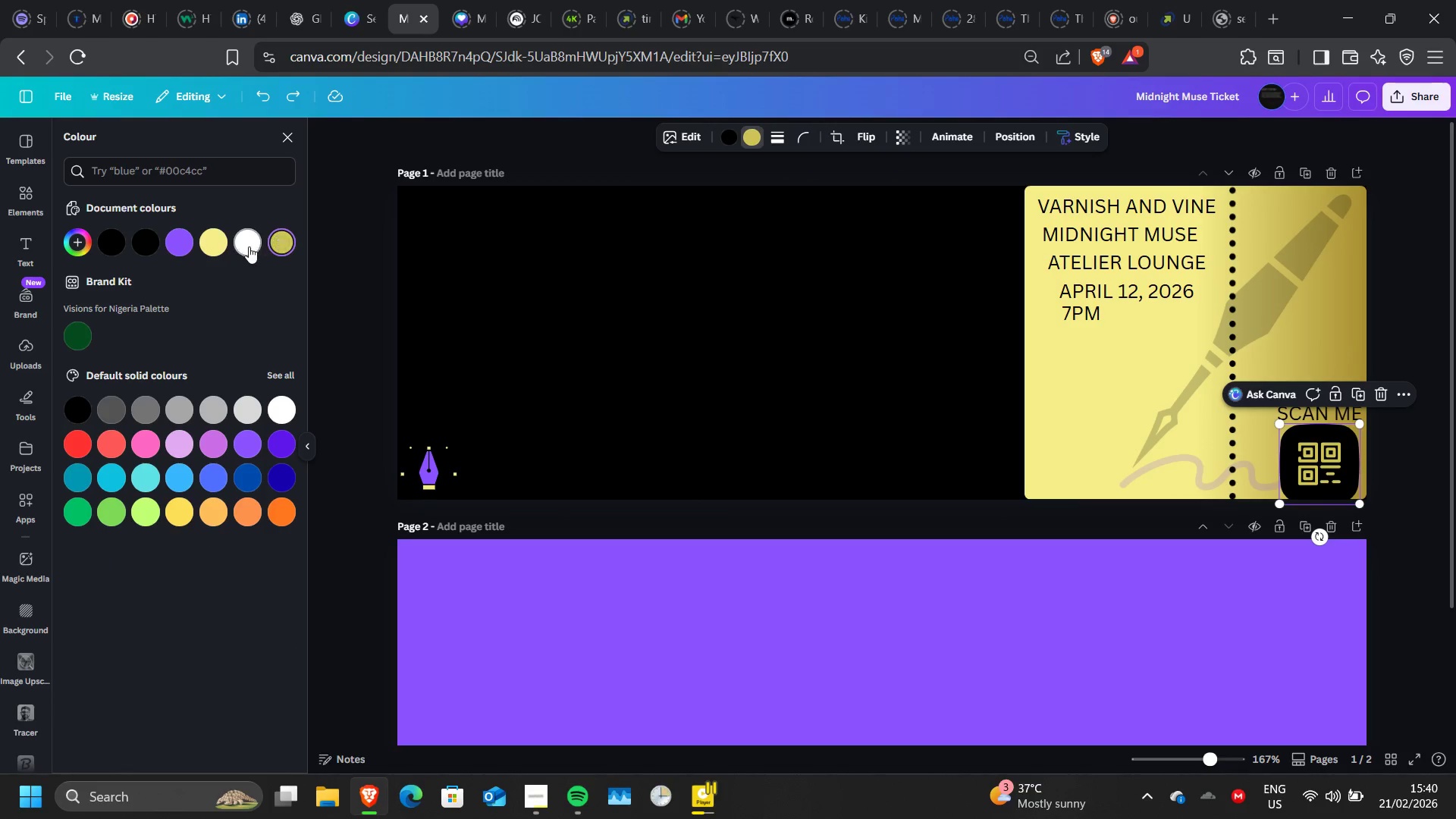 
left_click([1315, 420])
 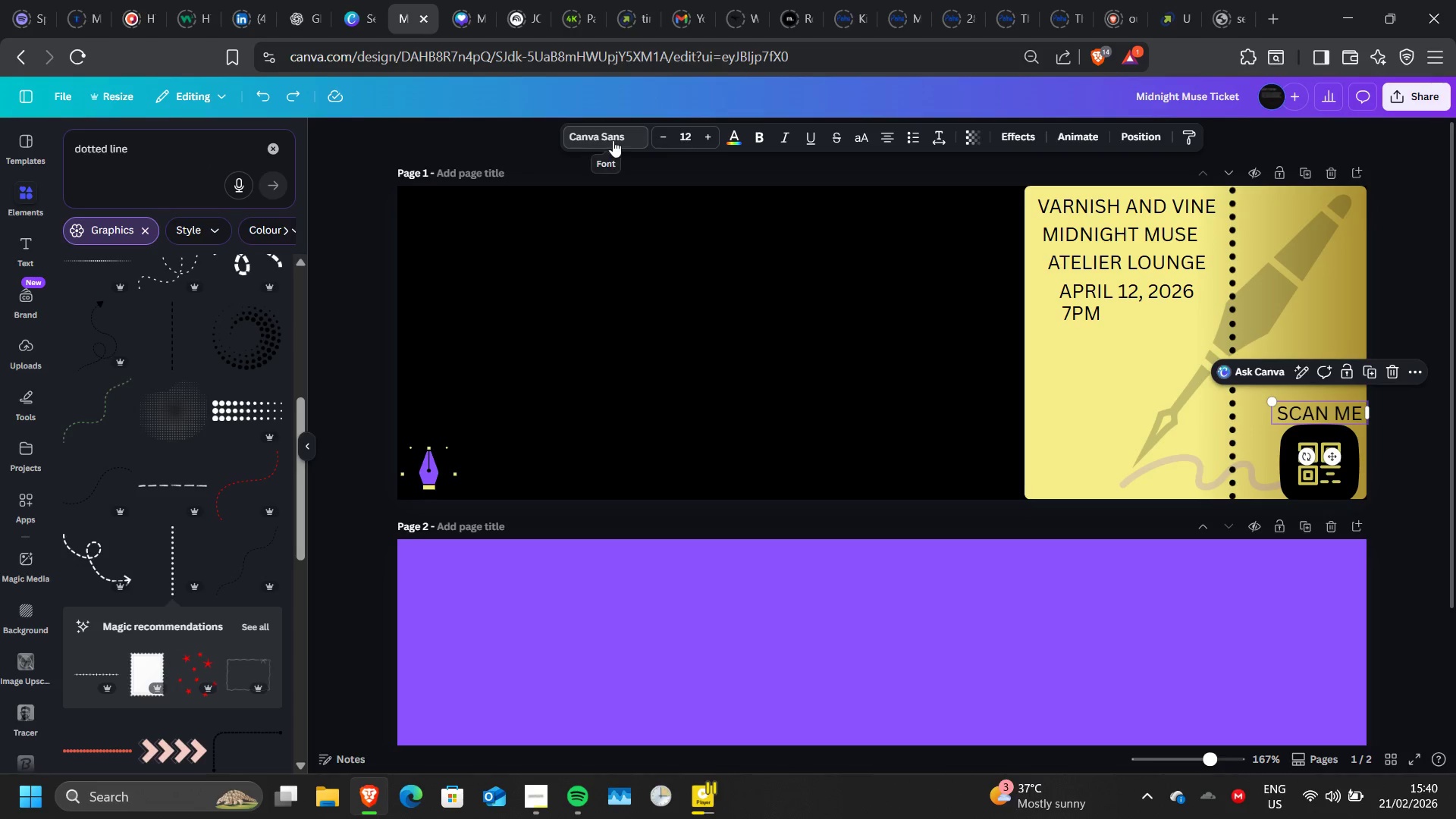 
left_click([613, 140])
 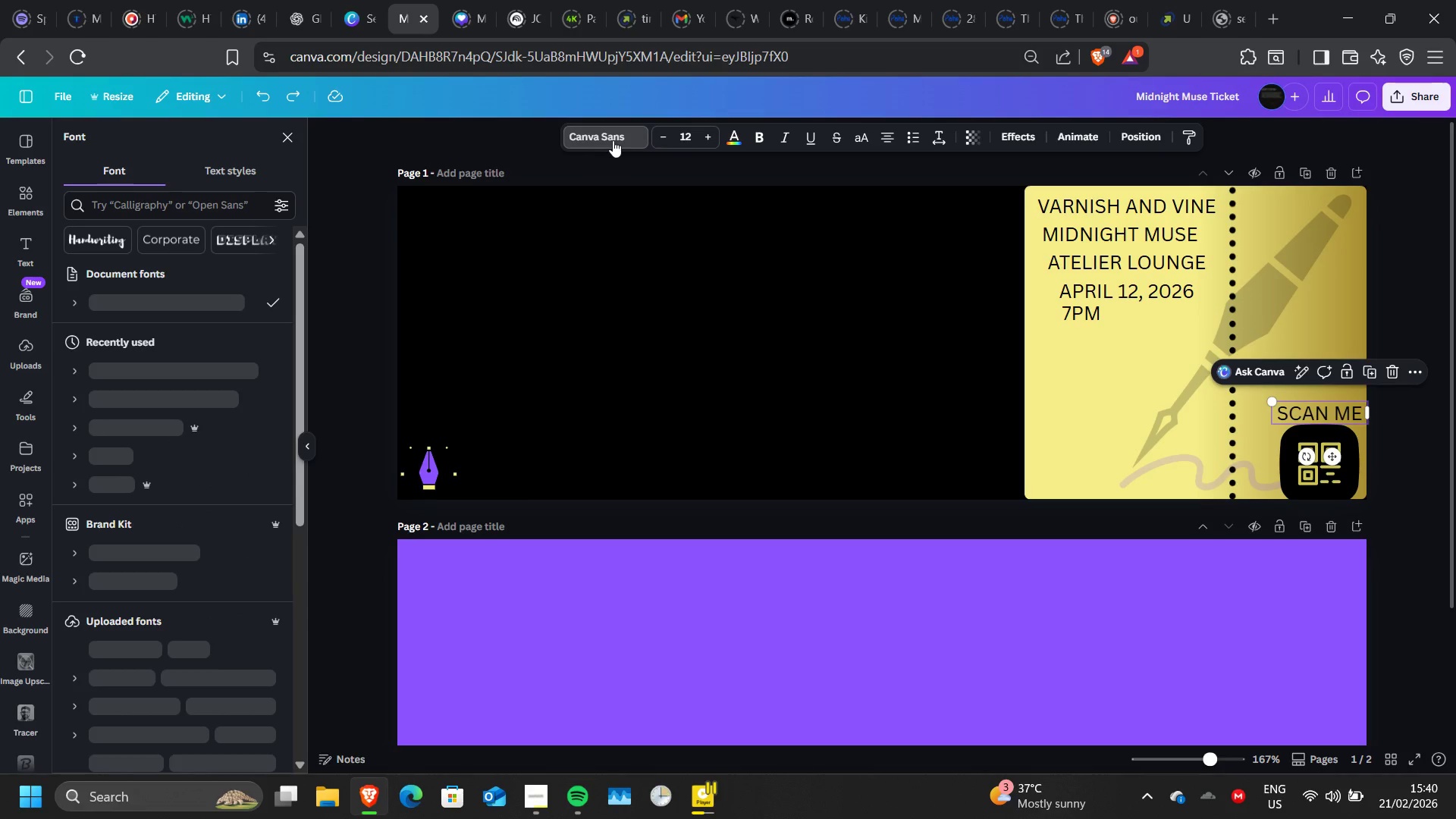 
left_click([613, 140])
 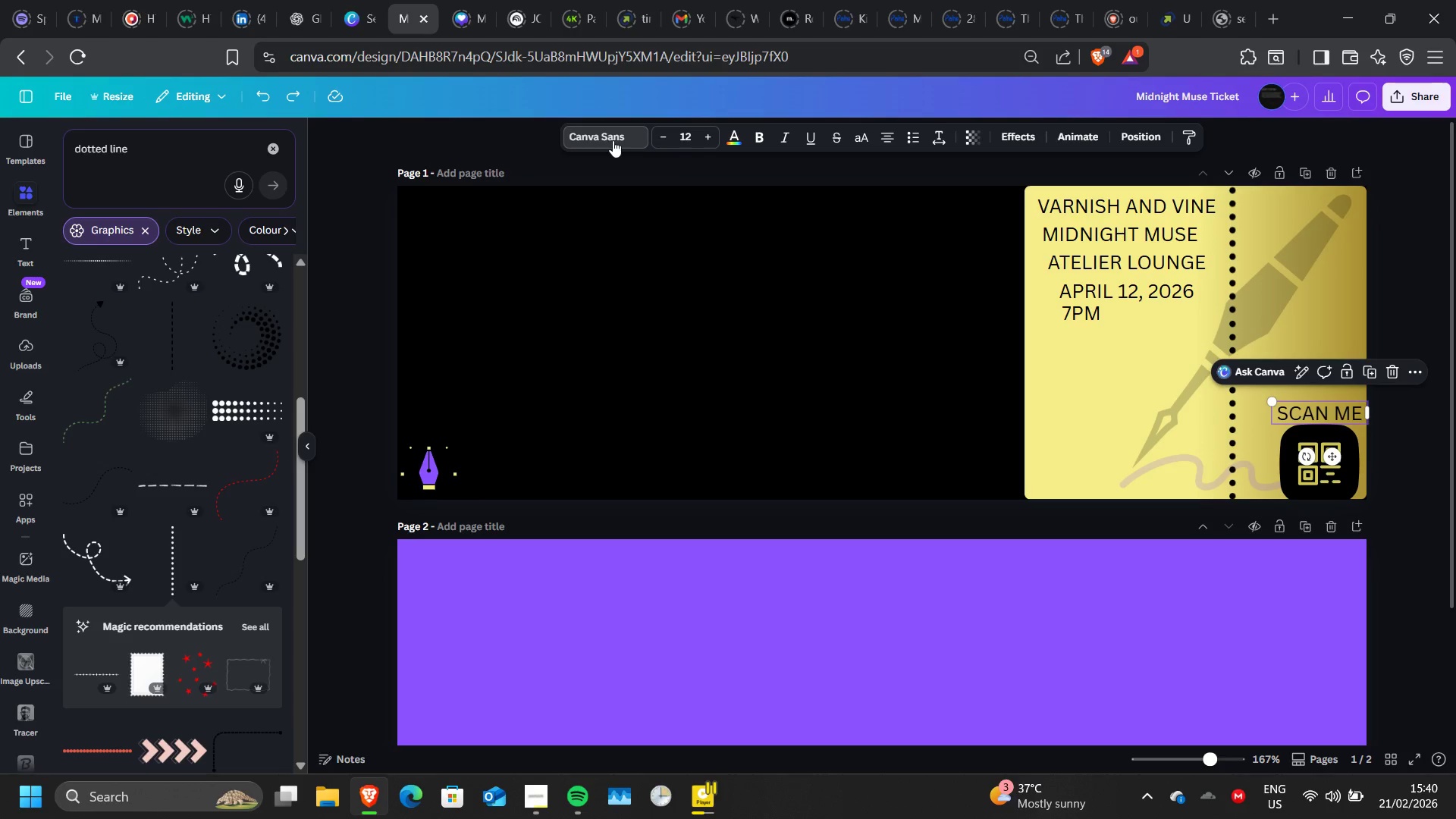 
left_click([613, 140])
 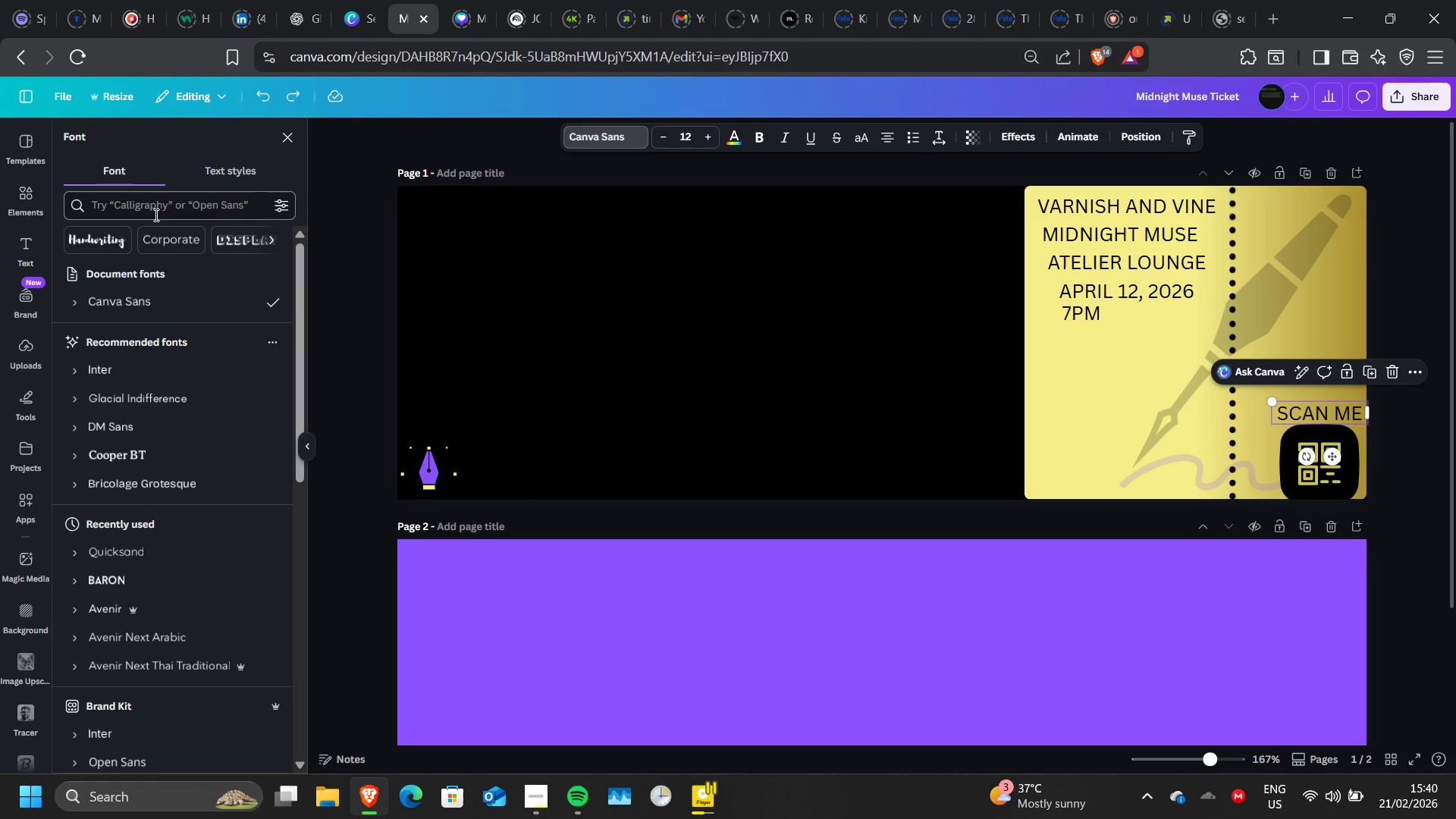 
left_click([155, 211])
 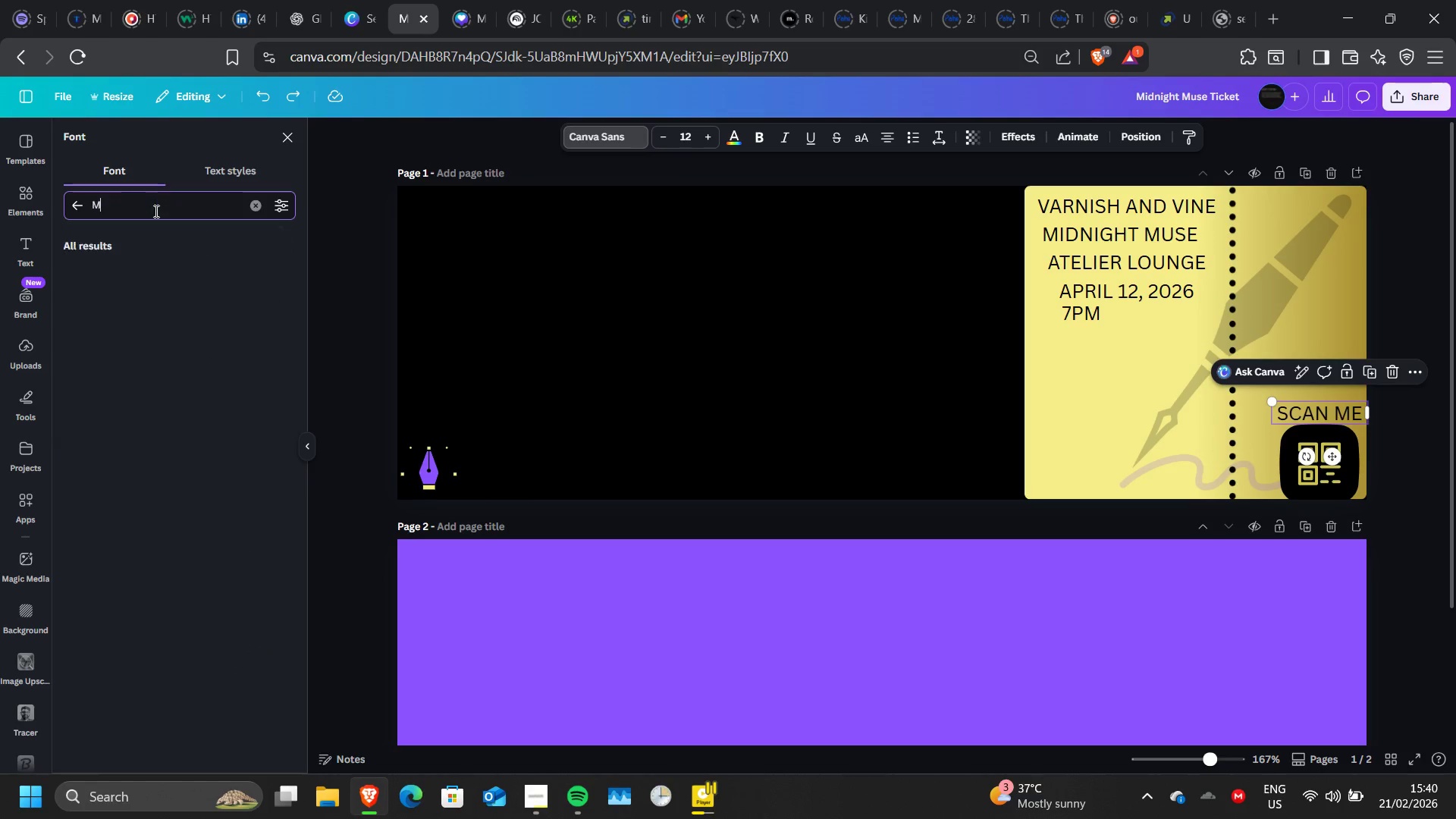 
type(MERRI)
 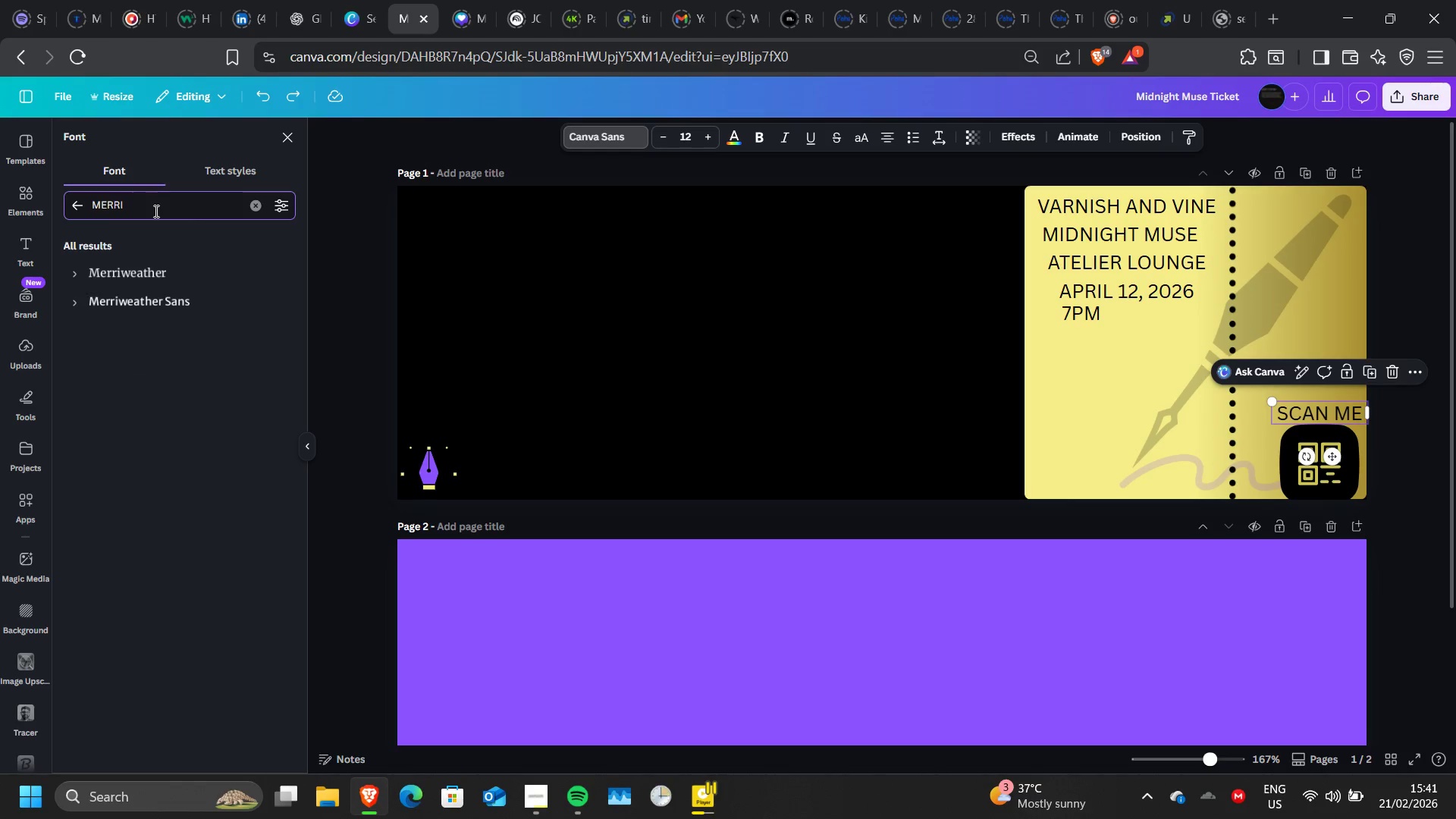 
wait(13.14)
 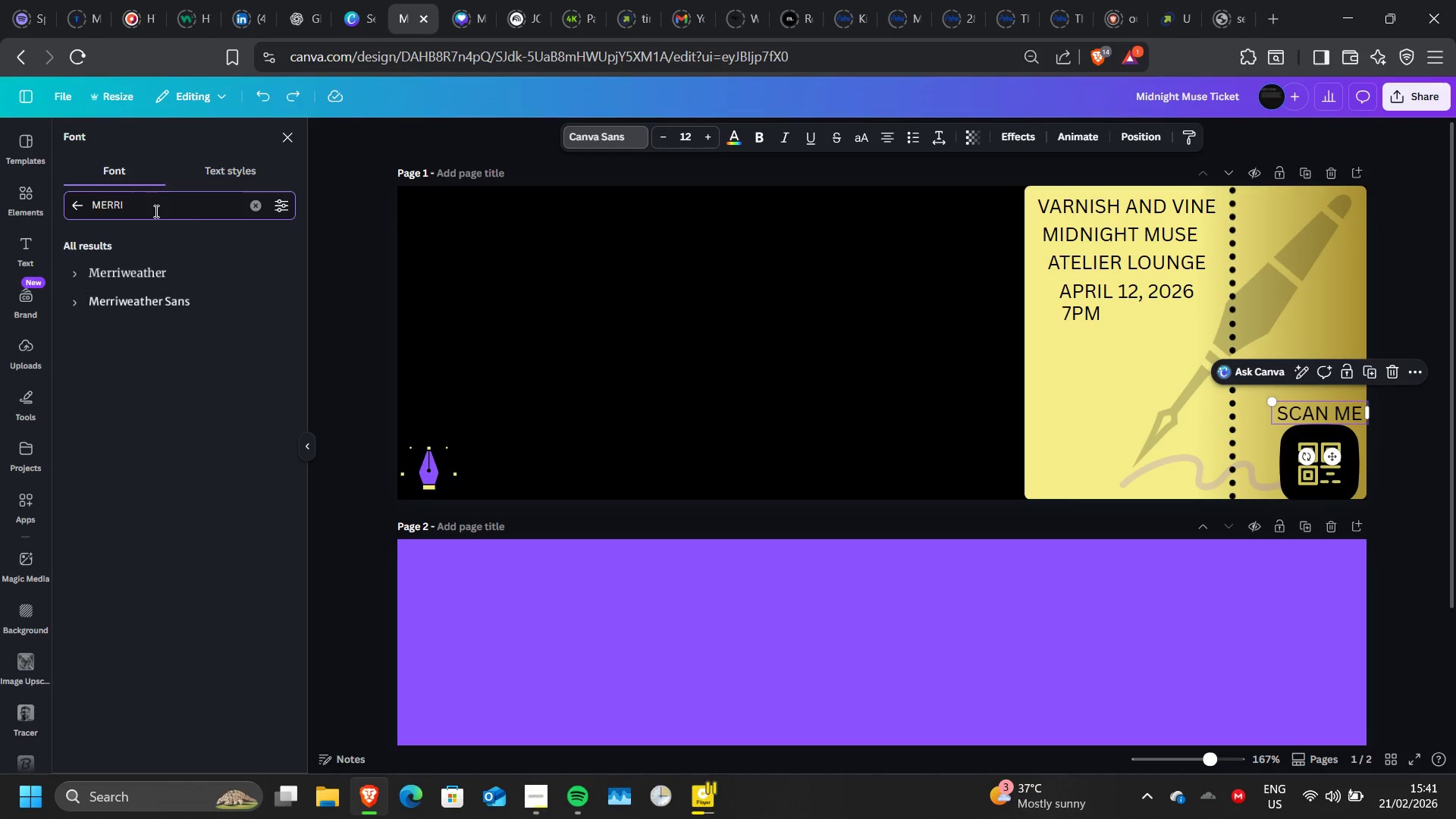 
left_click([159, 275])
 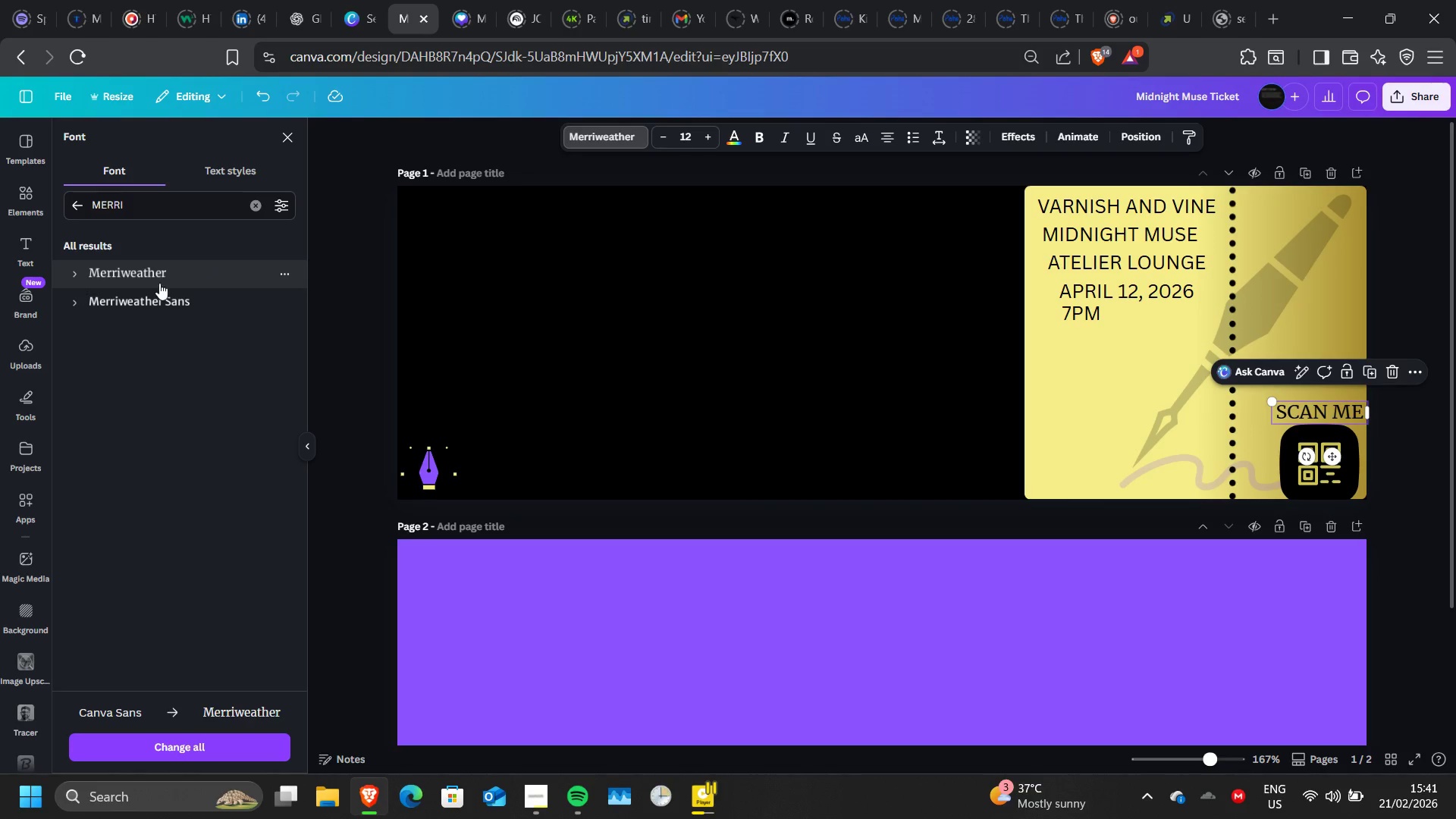 
left_click([162, 297])
 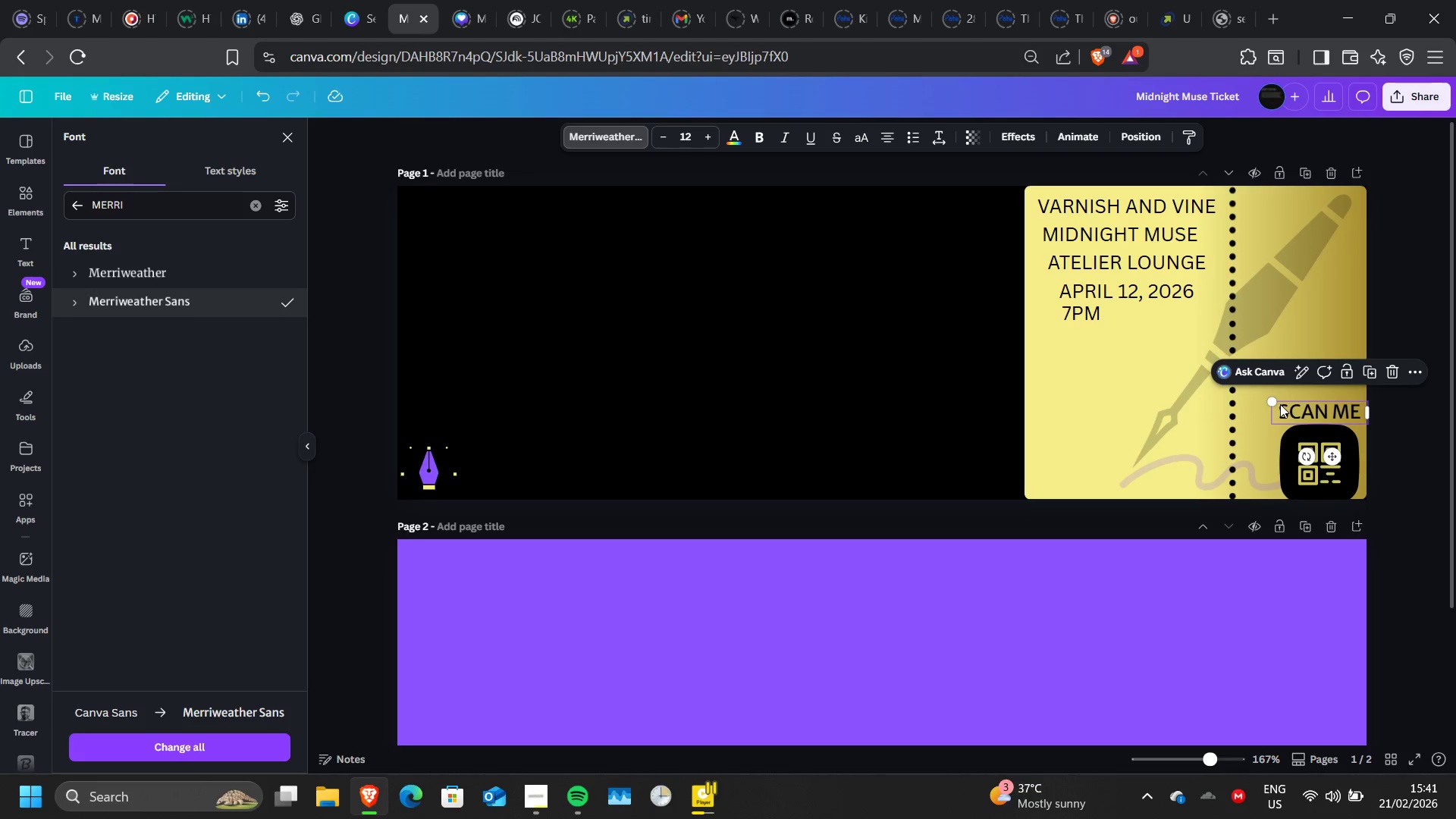 
left_click_drag(start_coordinate=[1274, 400], to_coordinate=[1301, 410])
 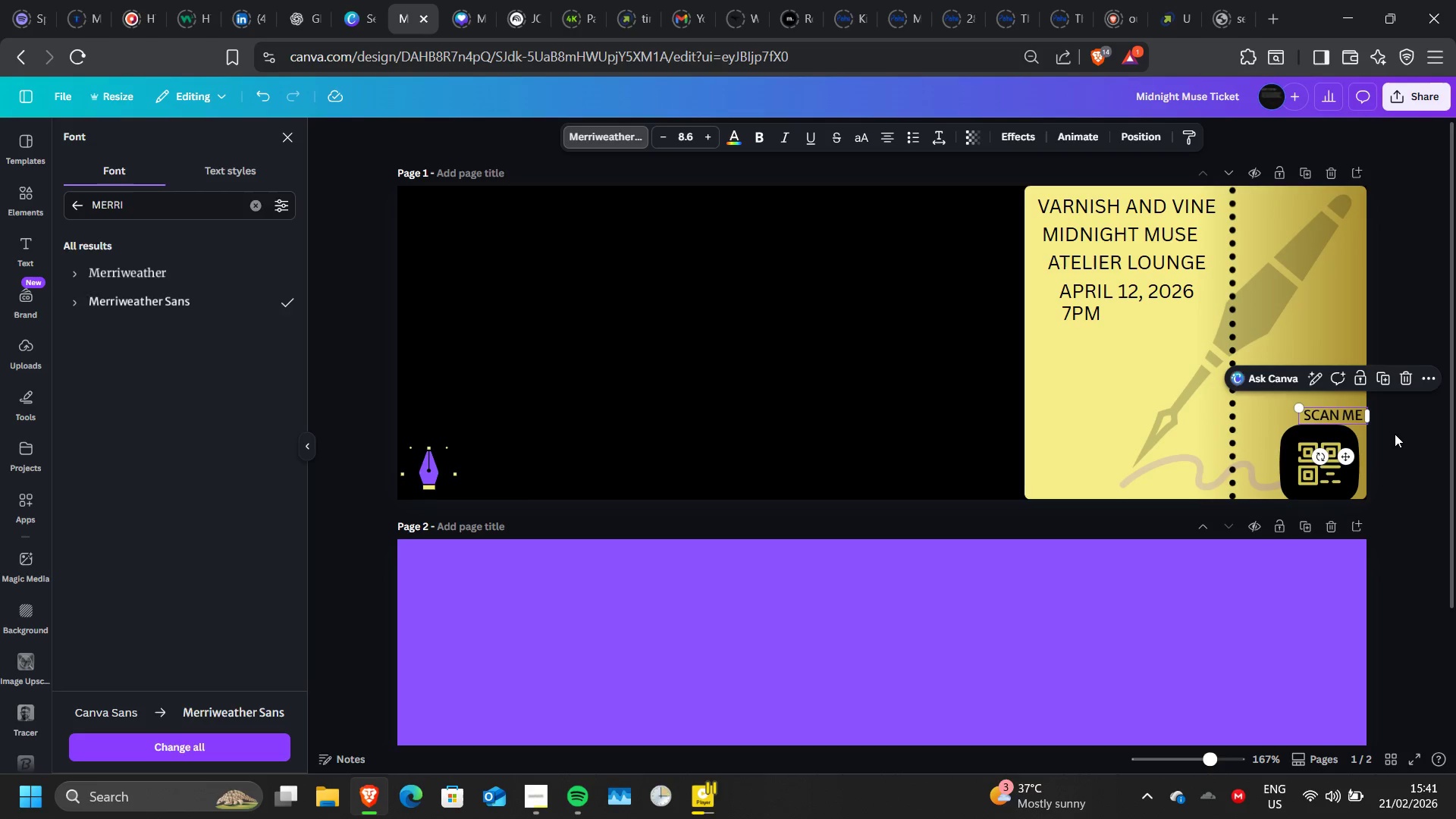 
left_click([1395, 434])
 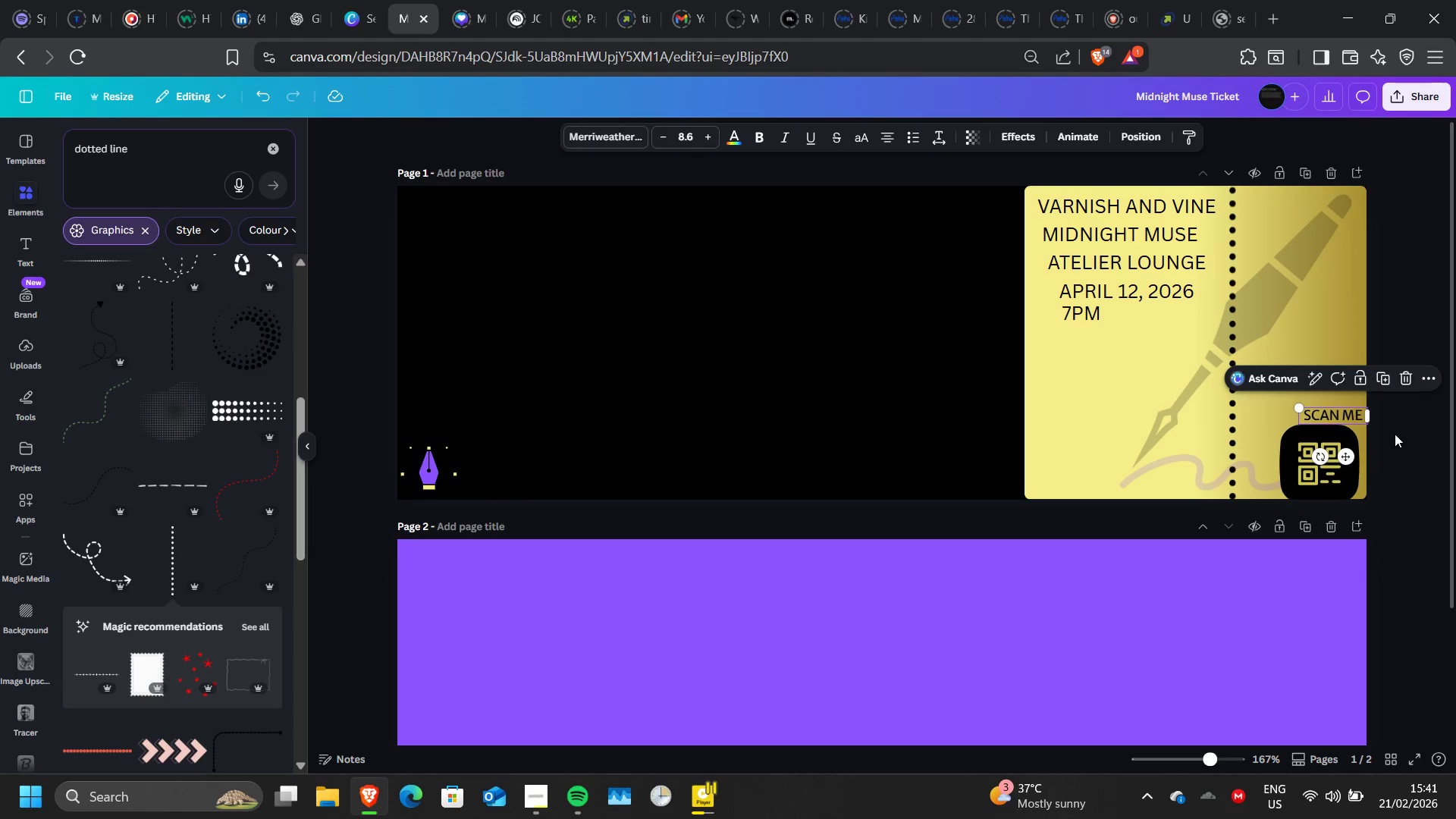 
left_click([1395, 434])
 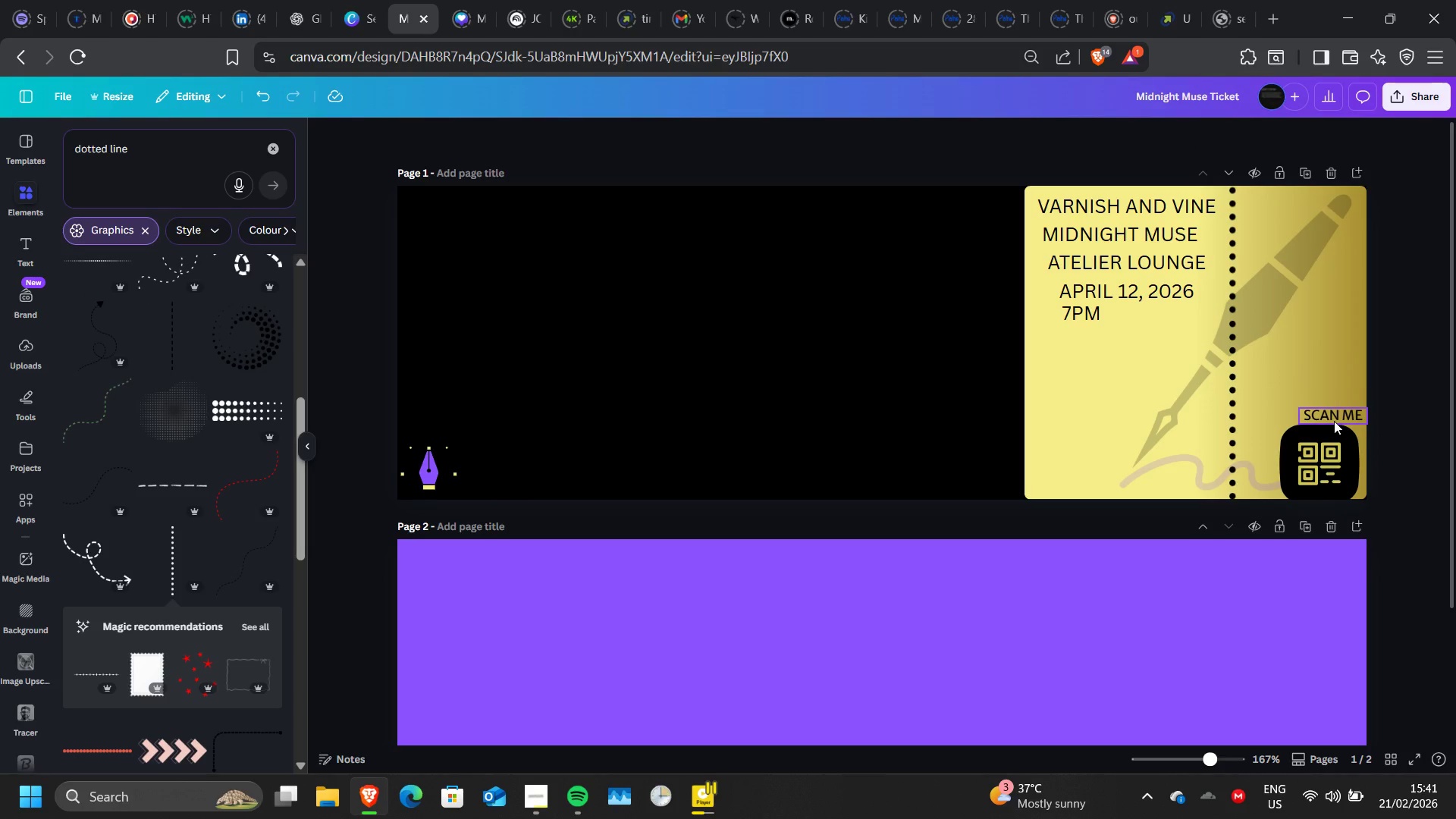 
left_click([1334, 421])
 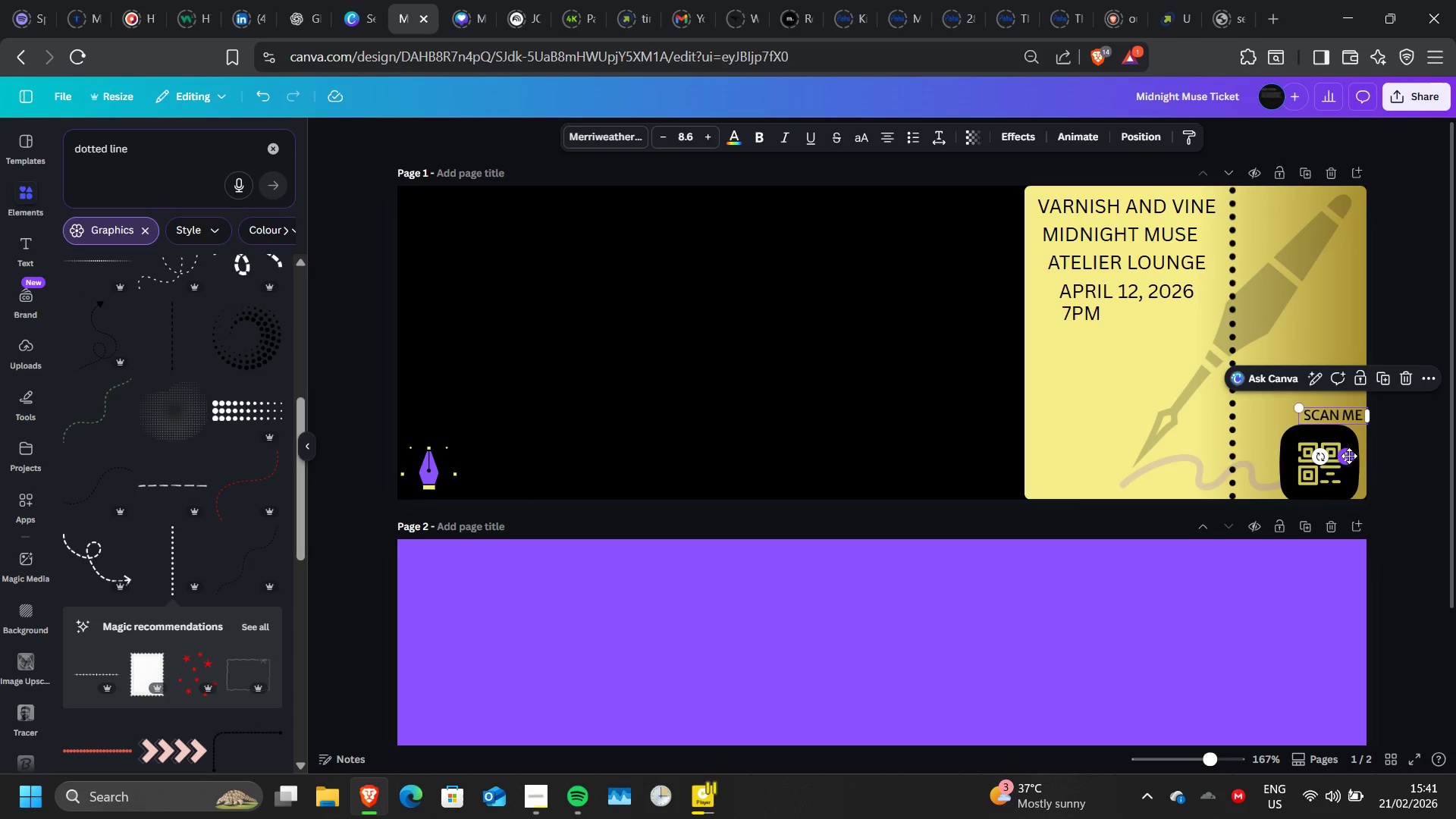 
left_click_drag(start_coordinate=[1349, 456], to_coordinate=[1332, 457])
 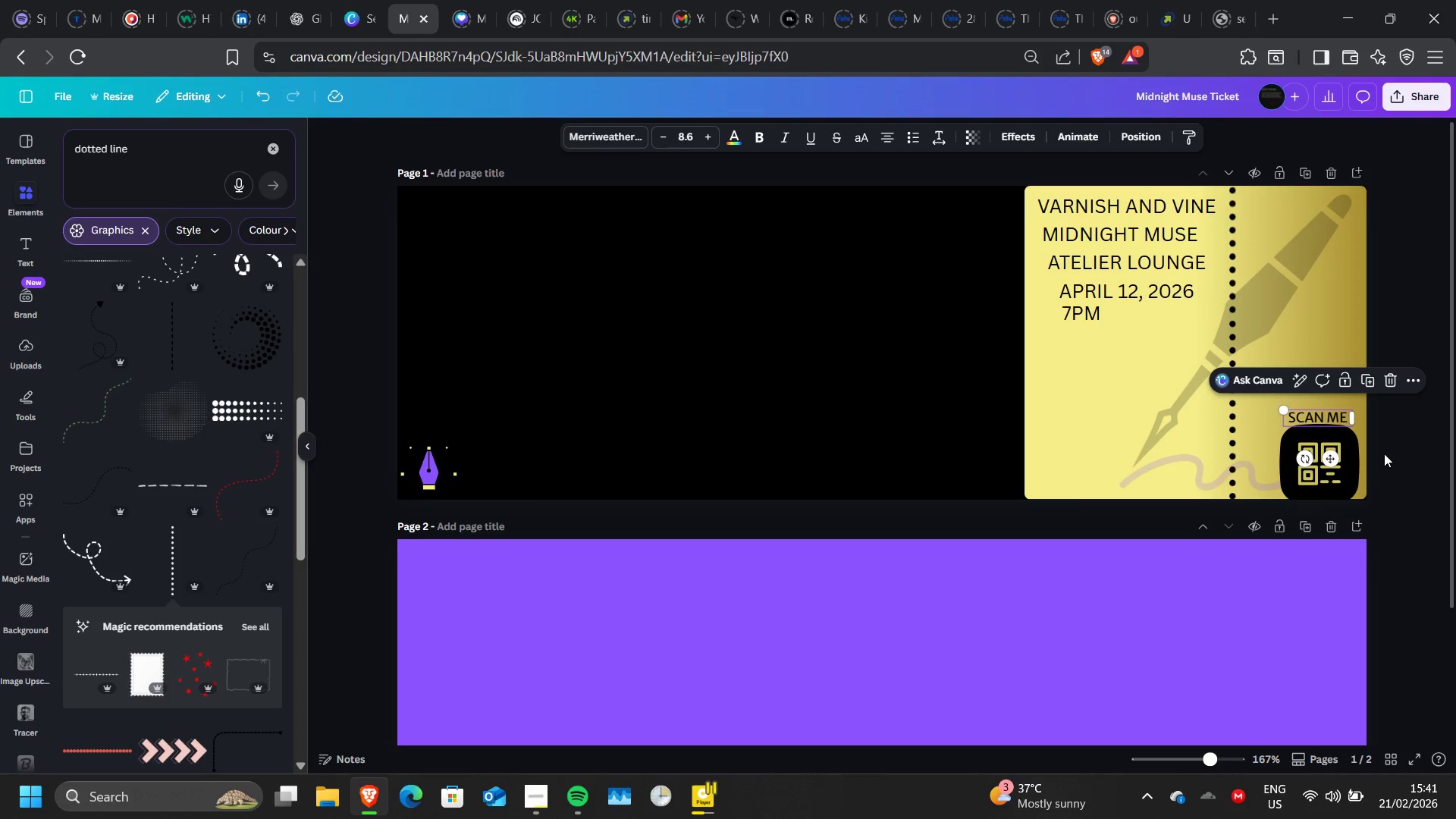 
left_click([1384, 453])
 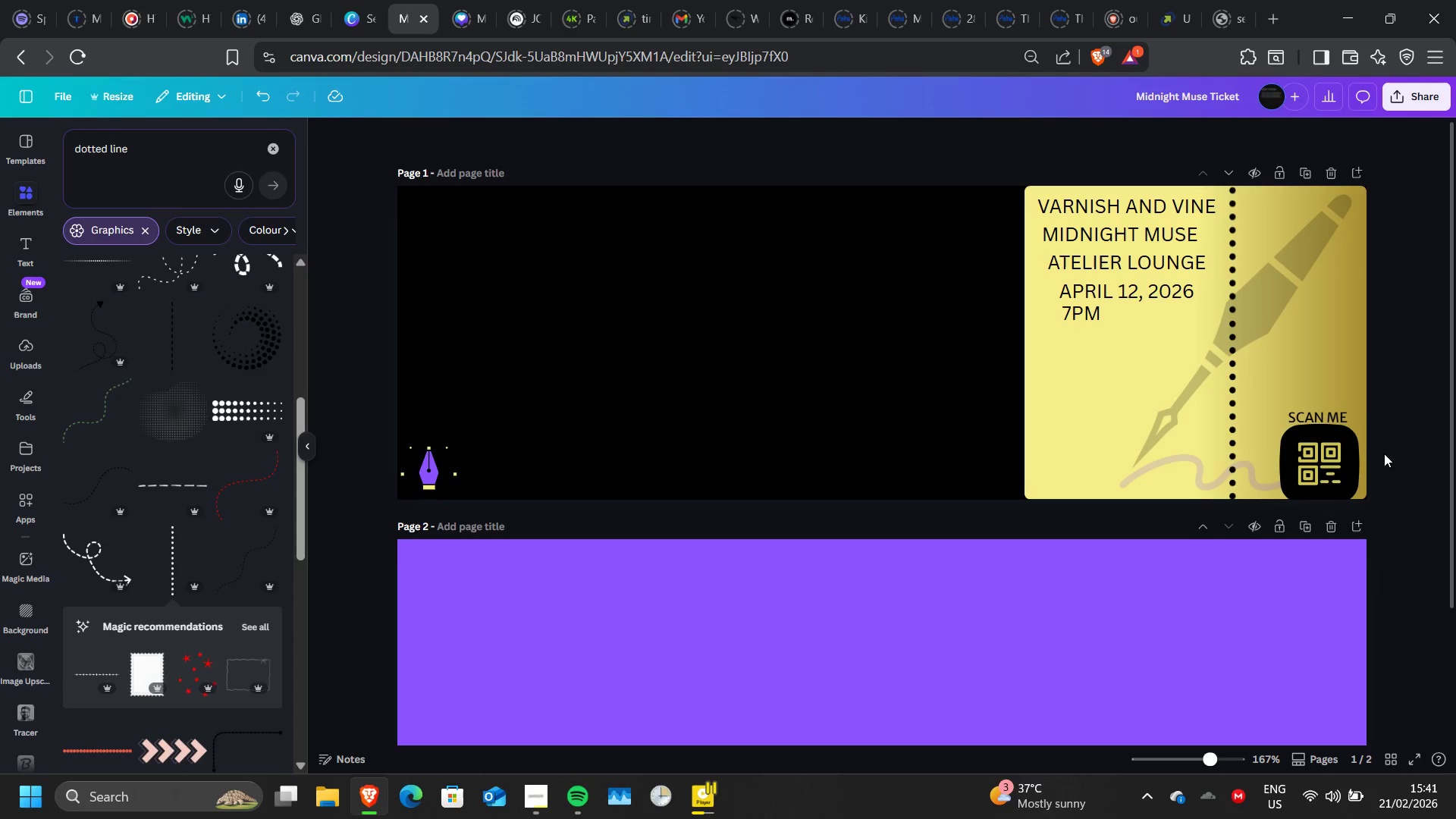 
left_click([1384, 453])
 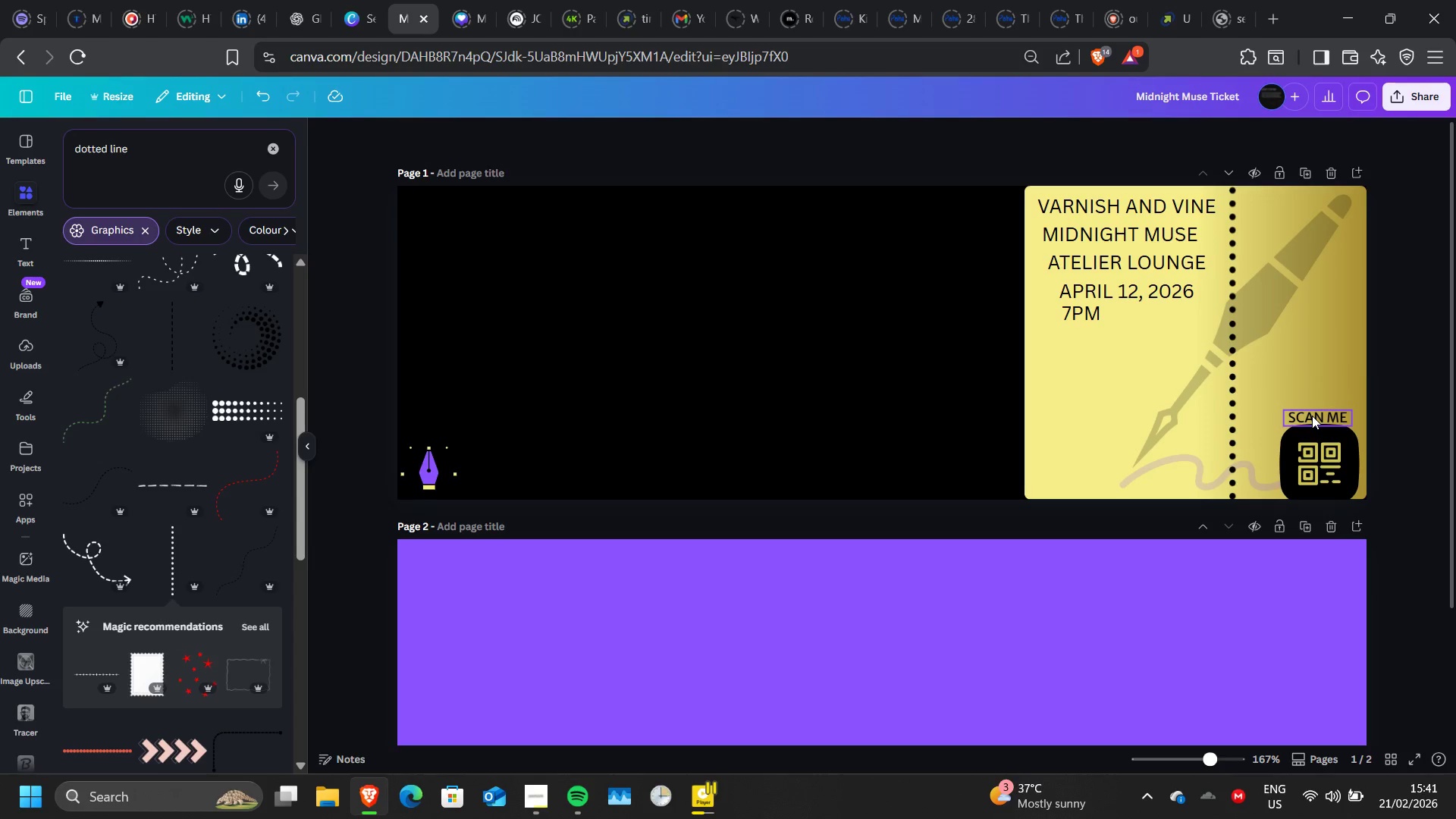 
left_click([1312, 416])
 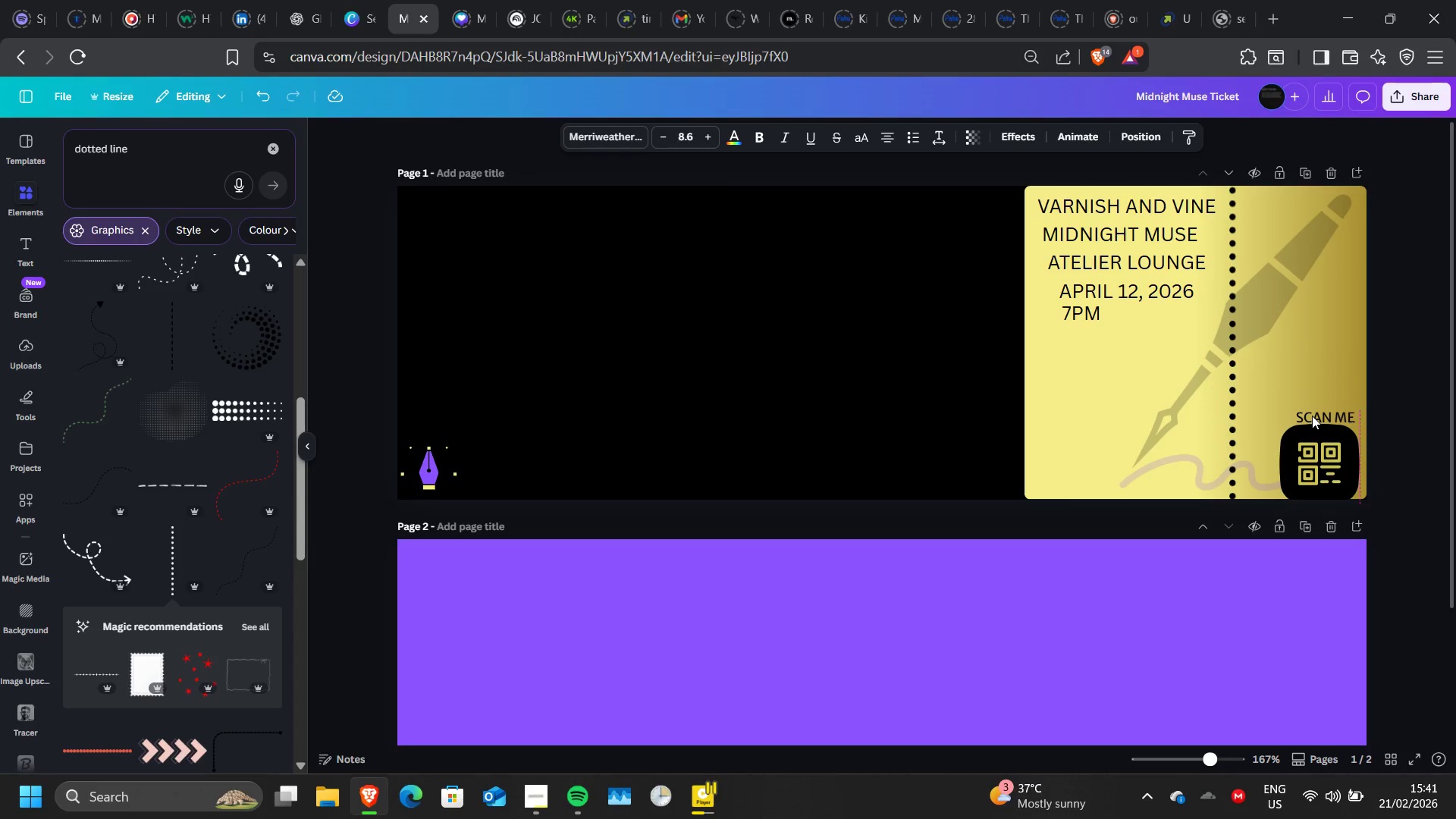 
key(ArrowRight)
 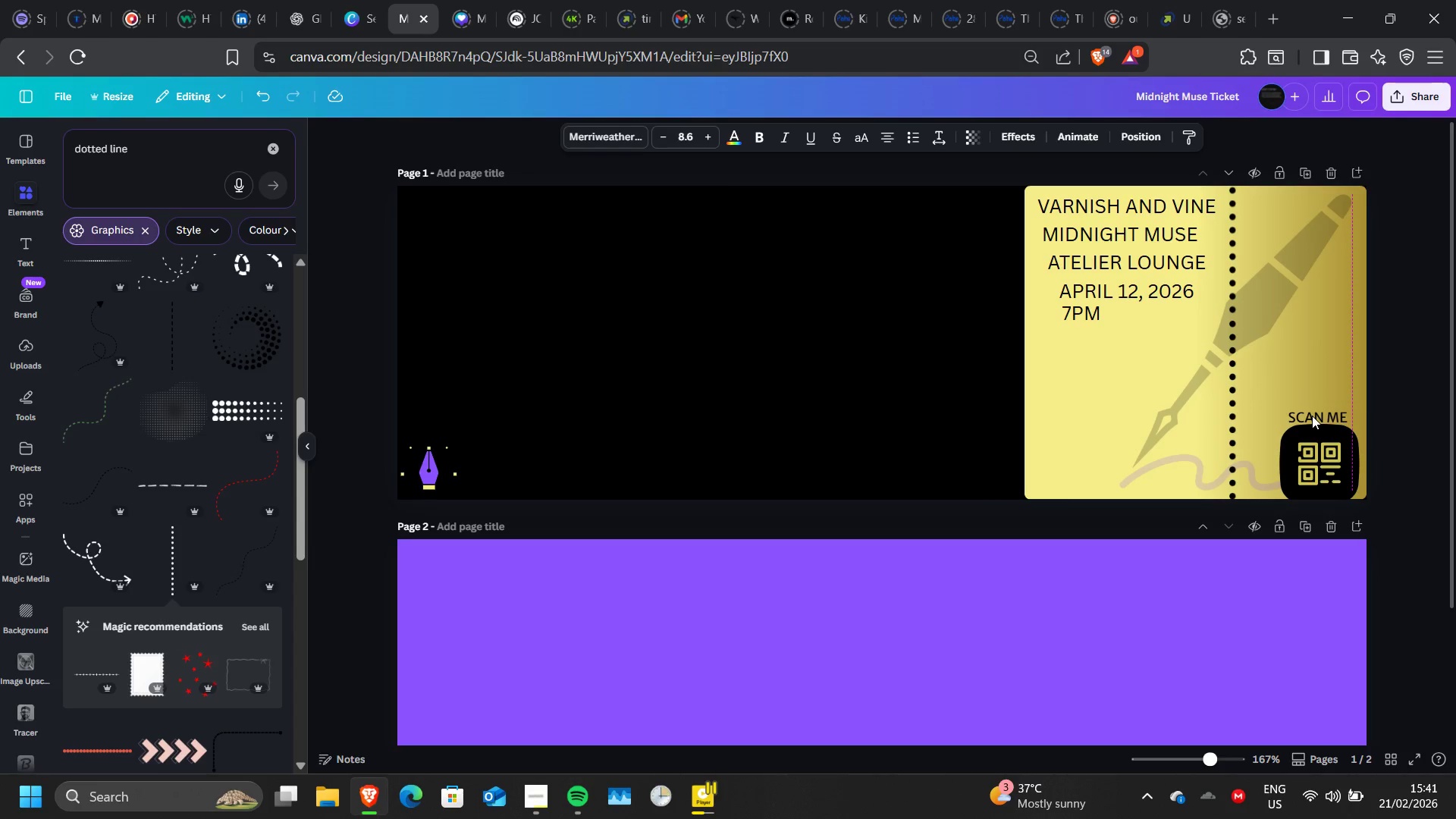 
key(ArrowLeft)
 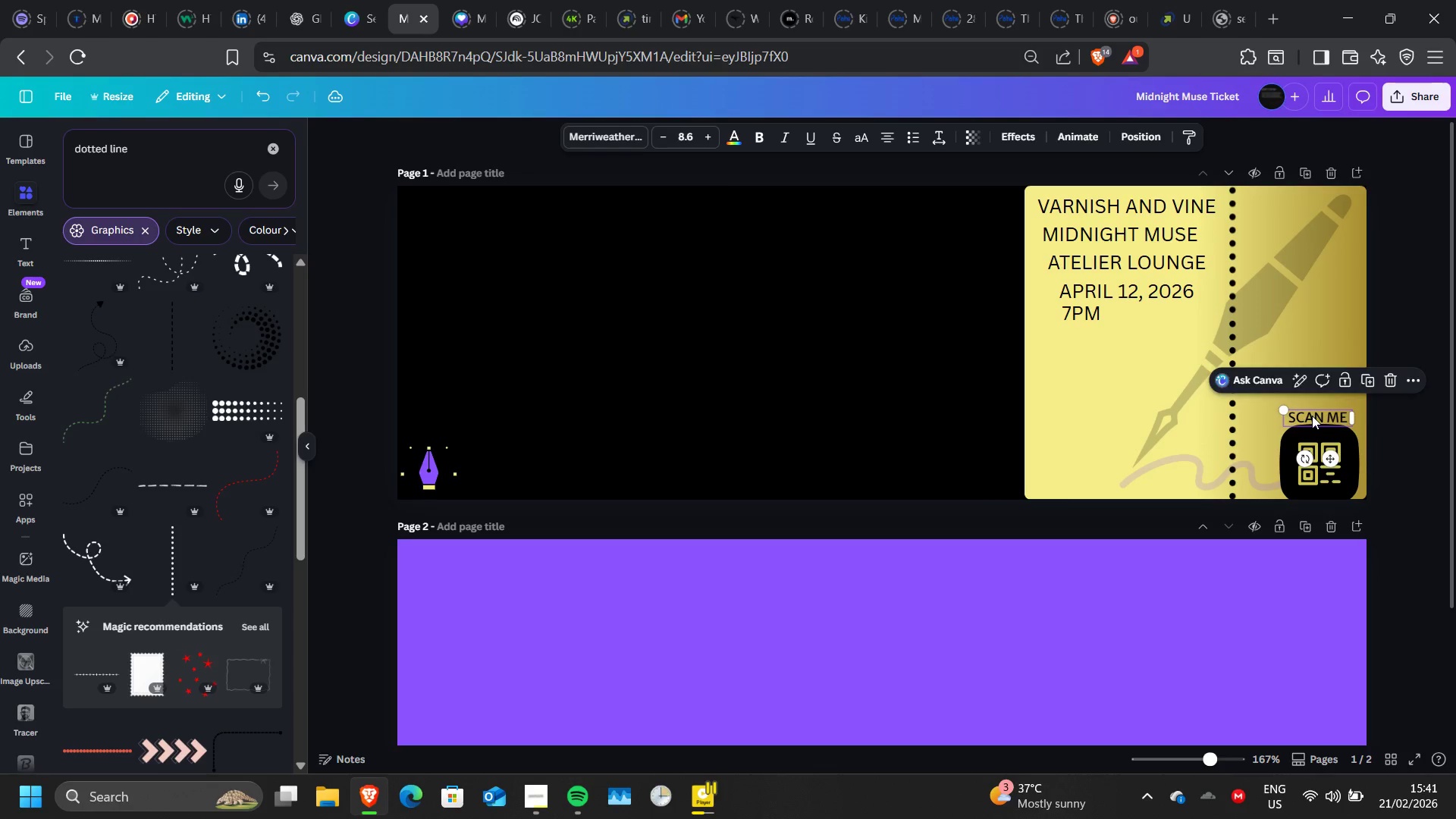 
key(ArrowRight)
 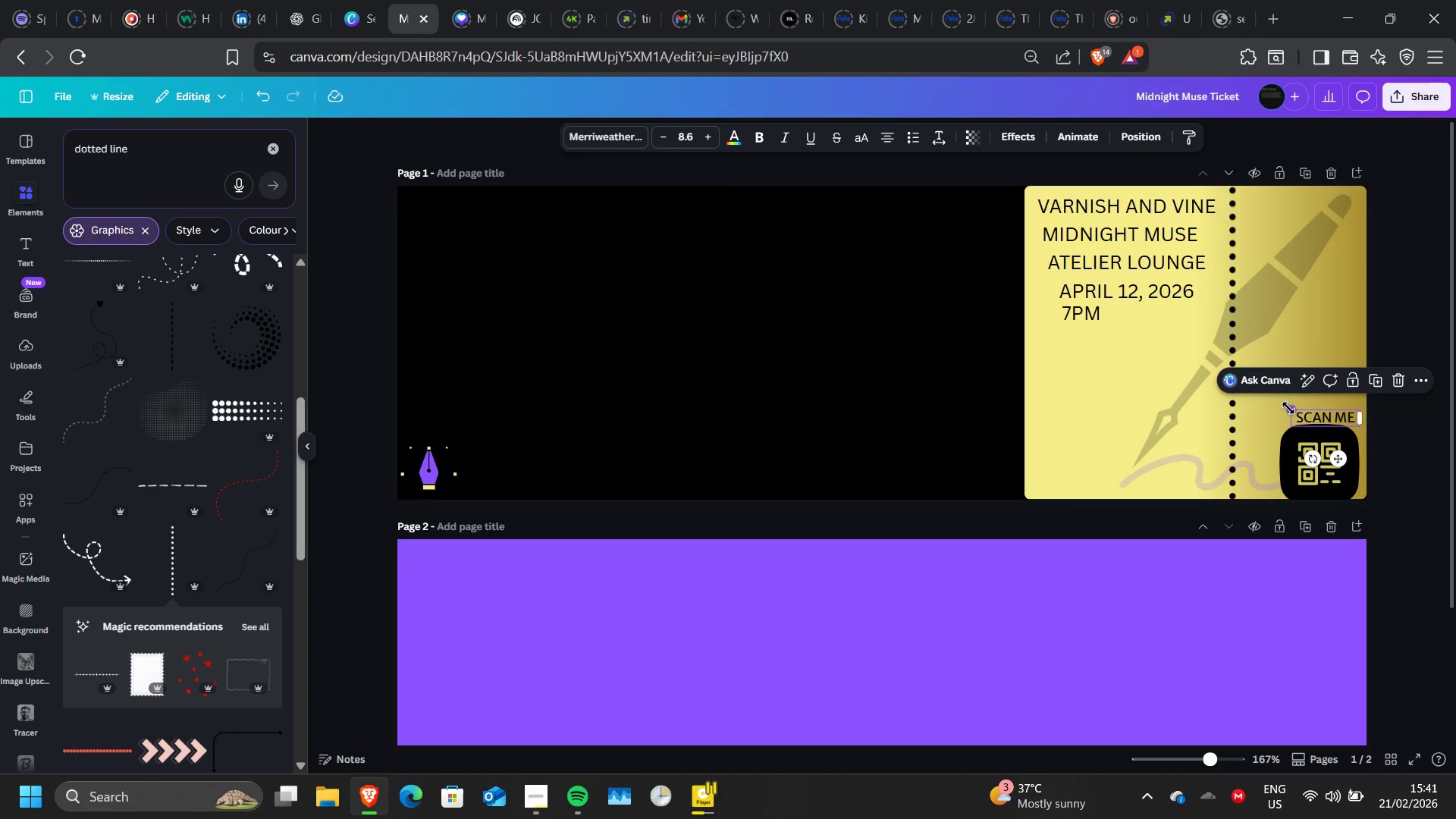 
left_click_drag(start_coordinate=[1288, 408], to_coordinate=[1299, 409])
 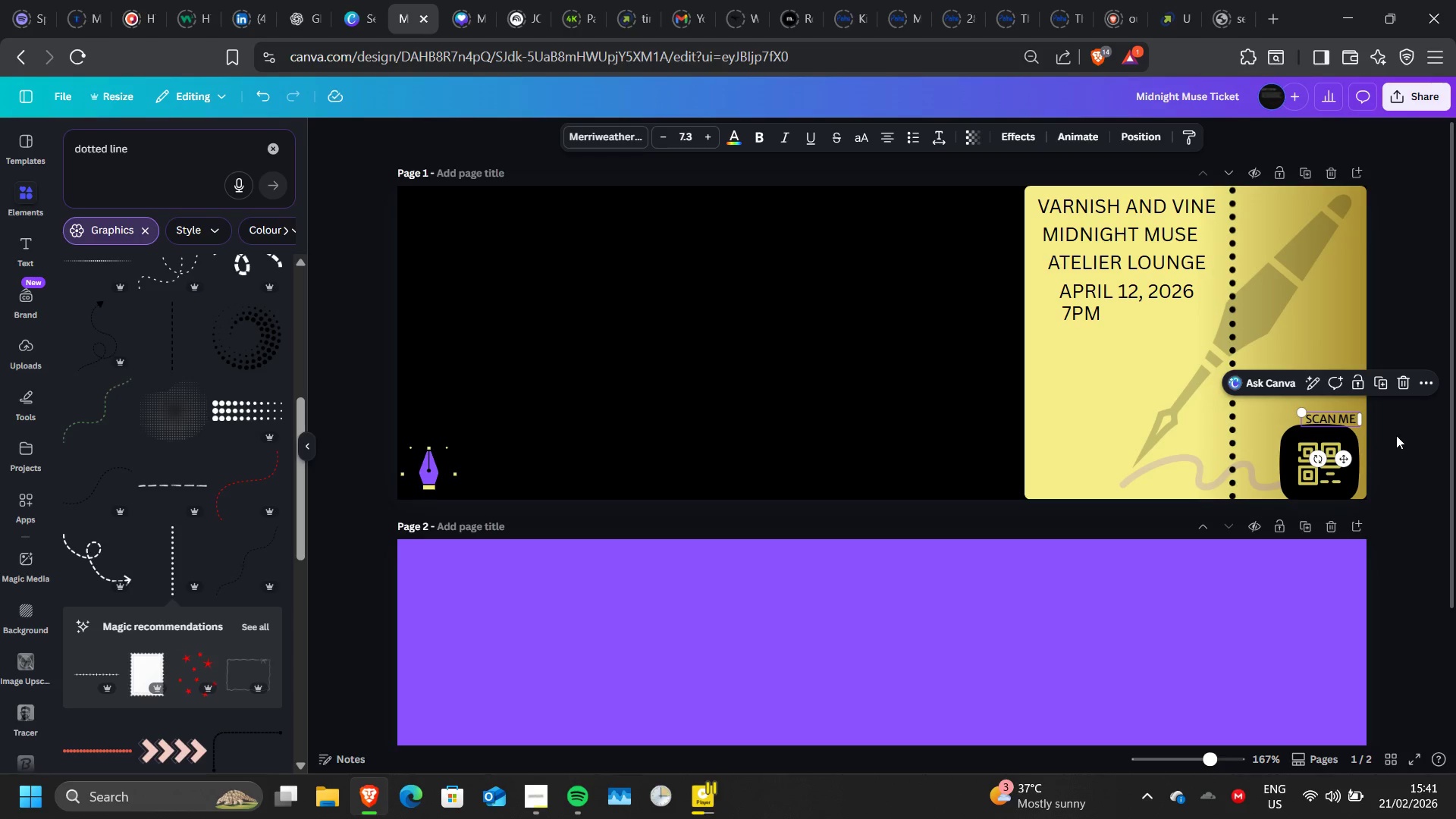 
left_click([1396, 435])
 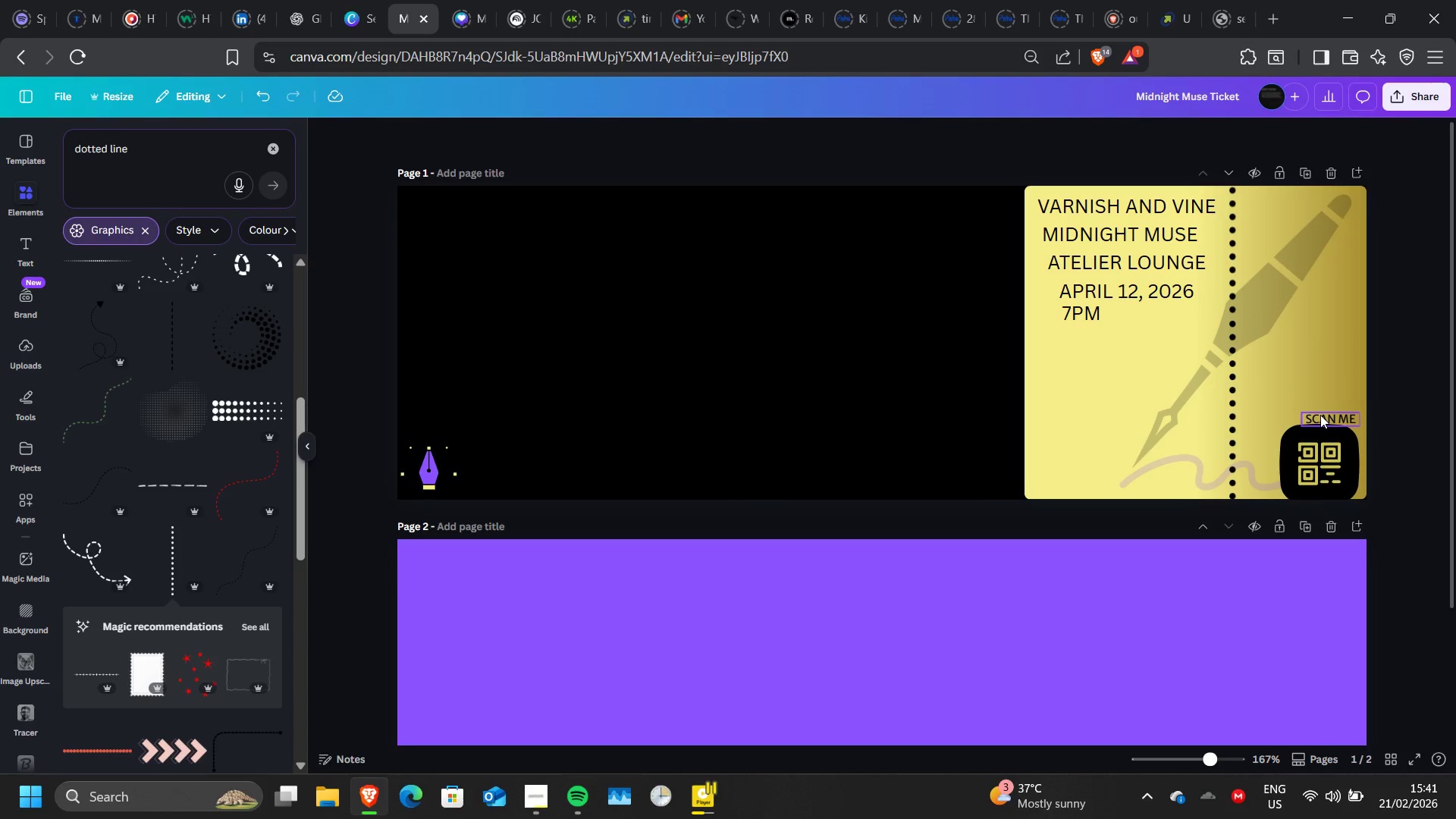 
left_click([1320, 415])
 